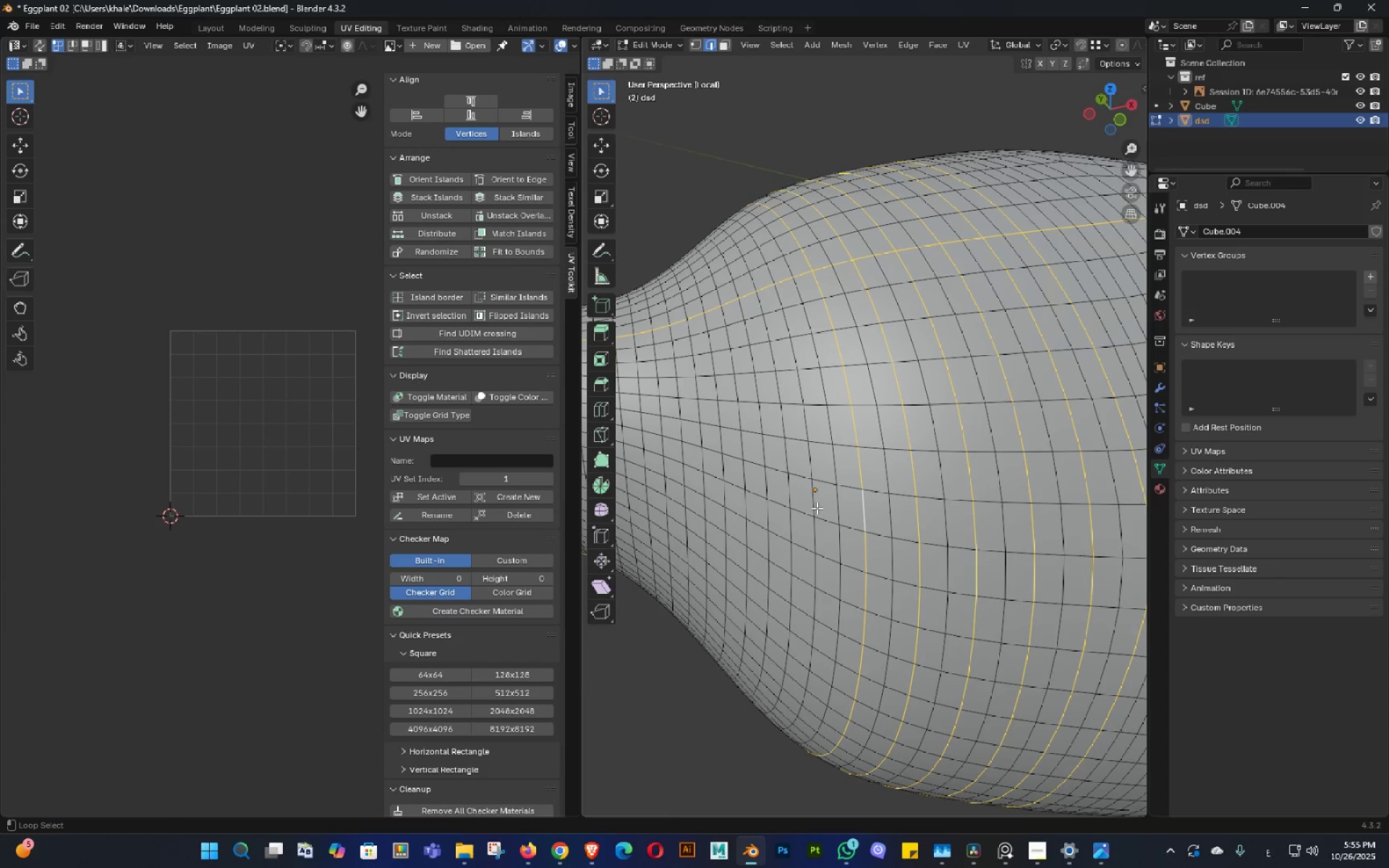 
left_click([817, 508])
 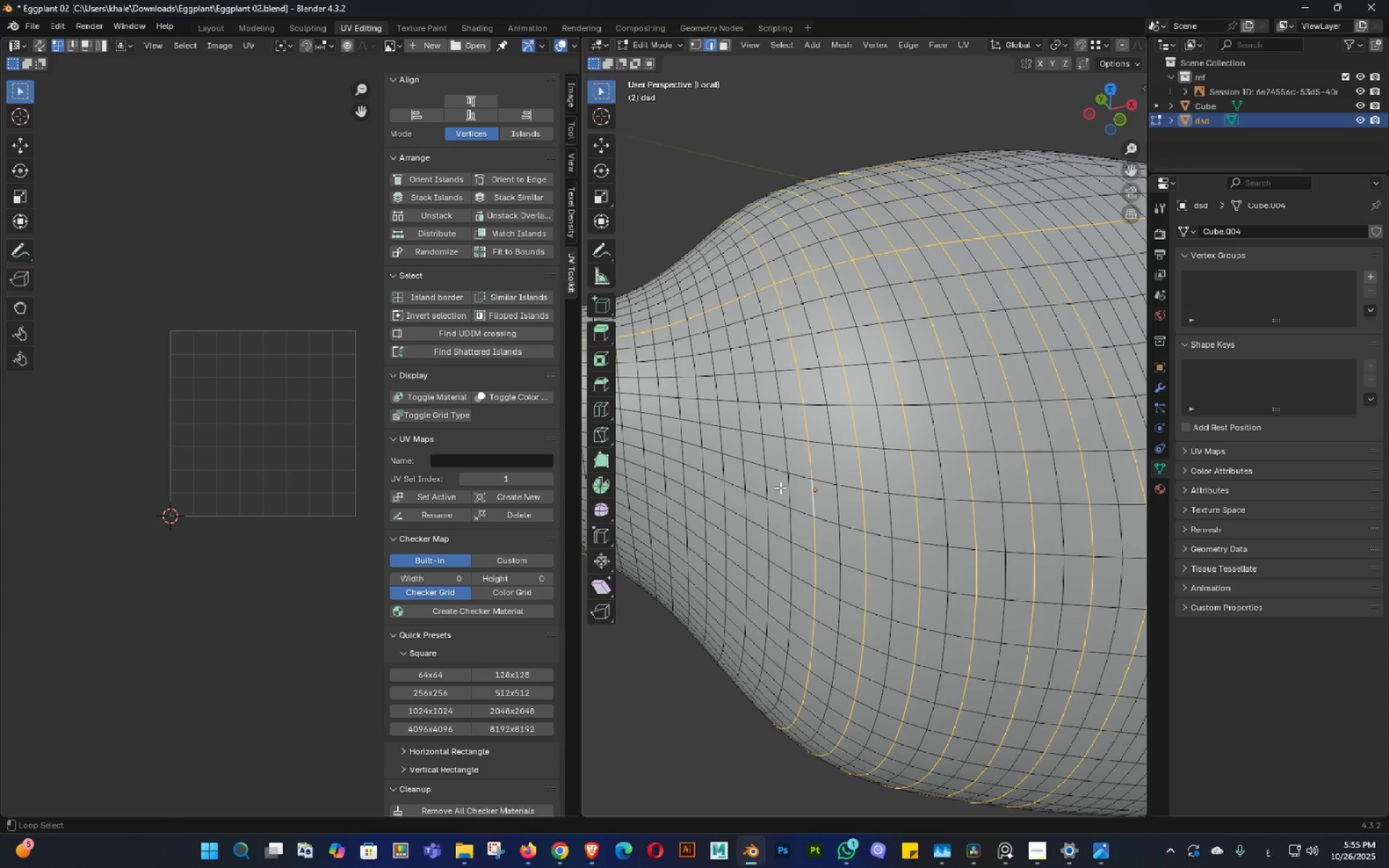 
hold_key(key=AltLeft, duration=1.08)
left_click([770, 485])
 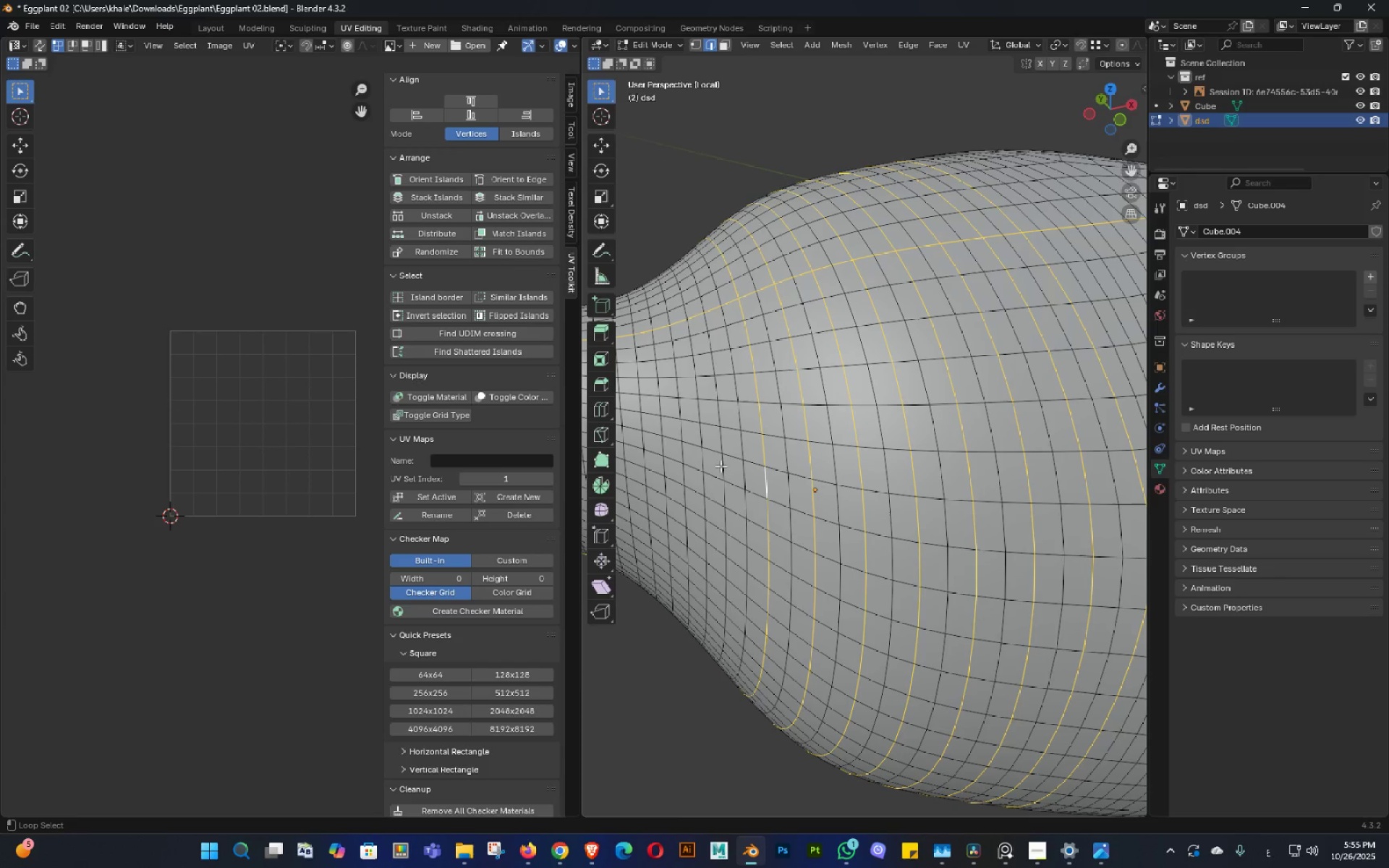 
left_click([721, 466])
 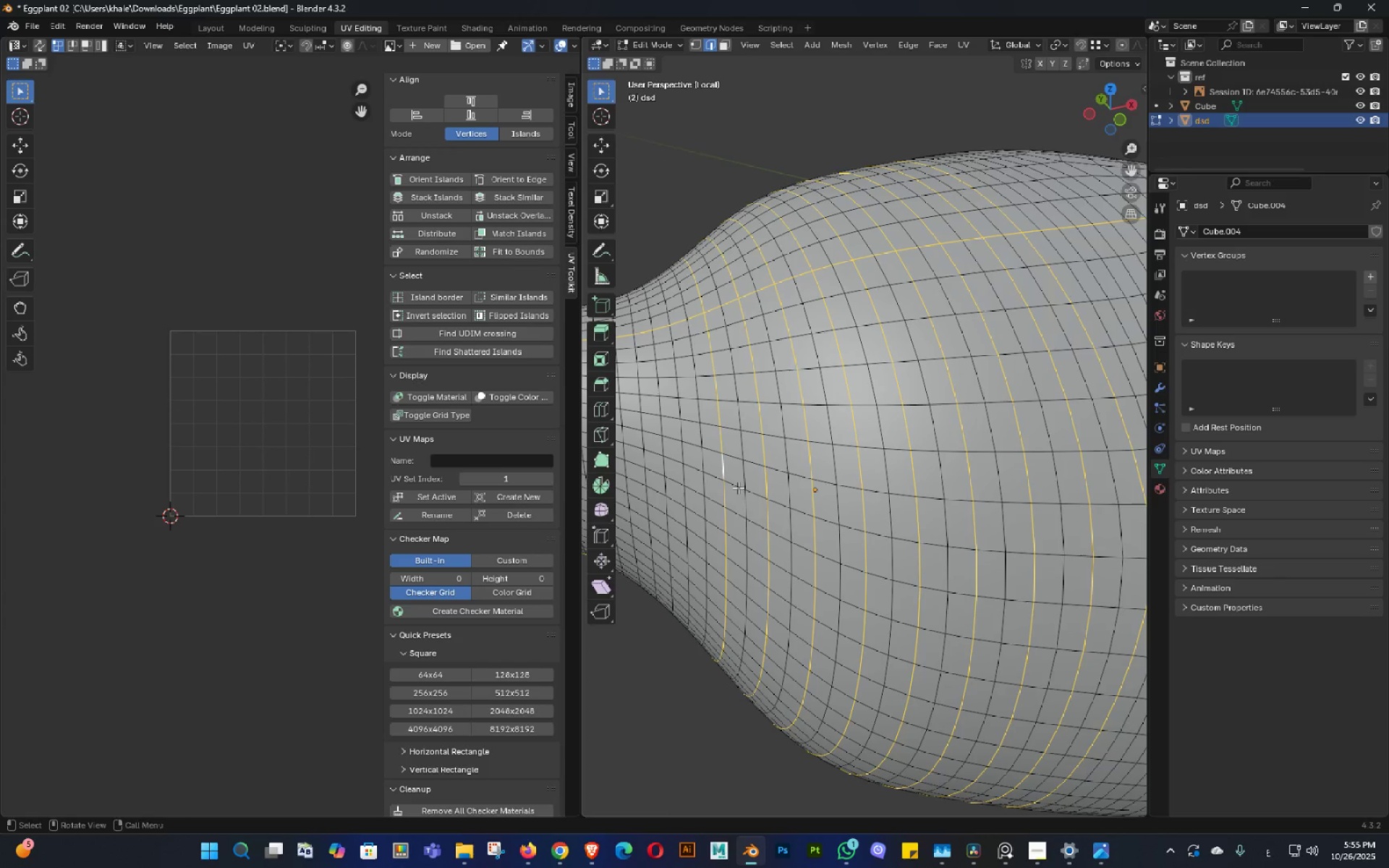 
hold_key(key=ShiftLeft, duration=0.37)
 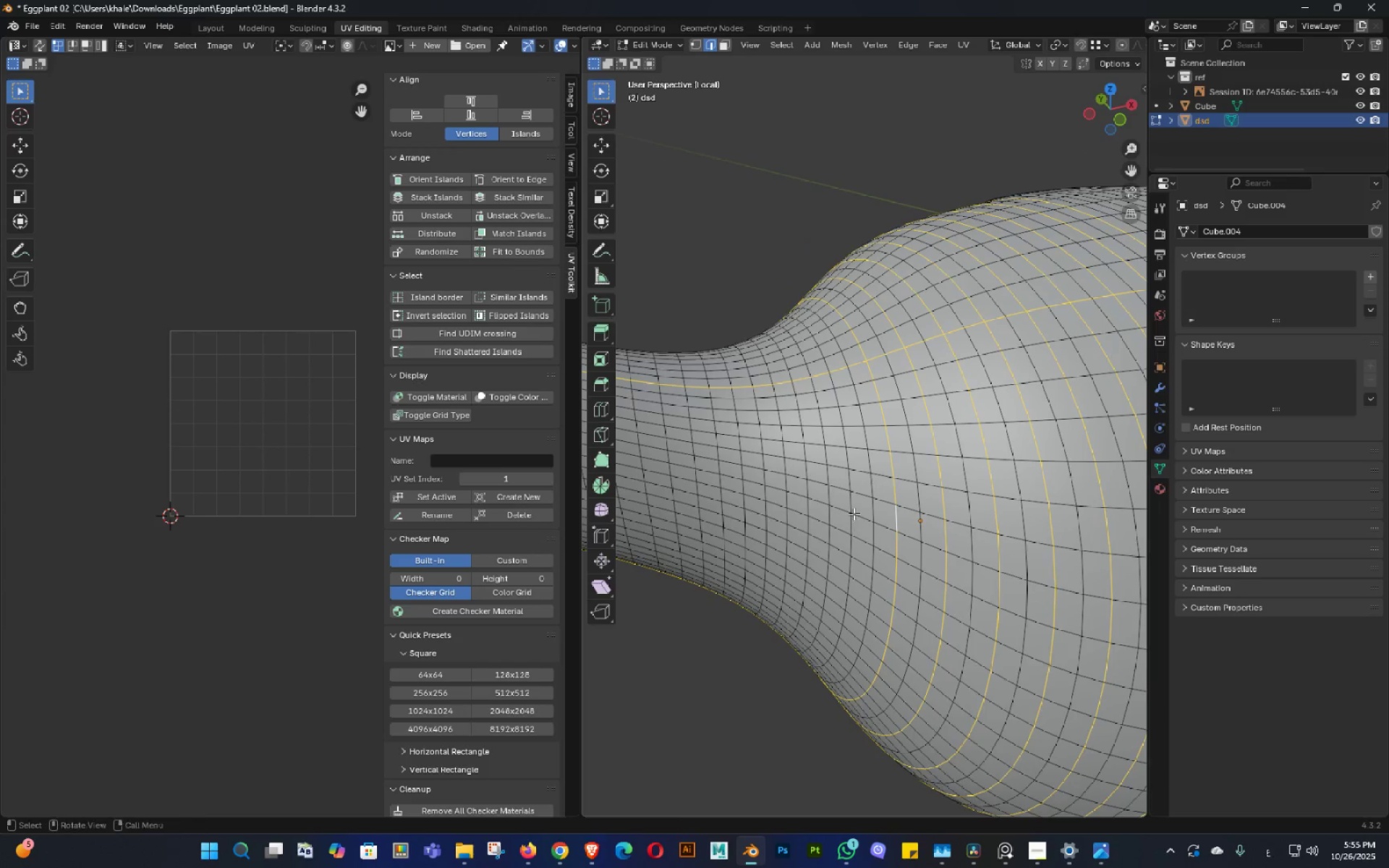 
scroll: coordinate [854, 514], scroll_direction: up, amount: 1.0
 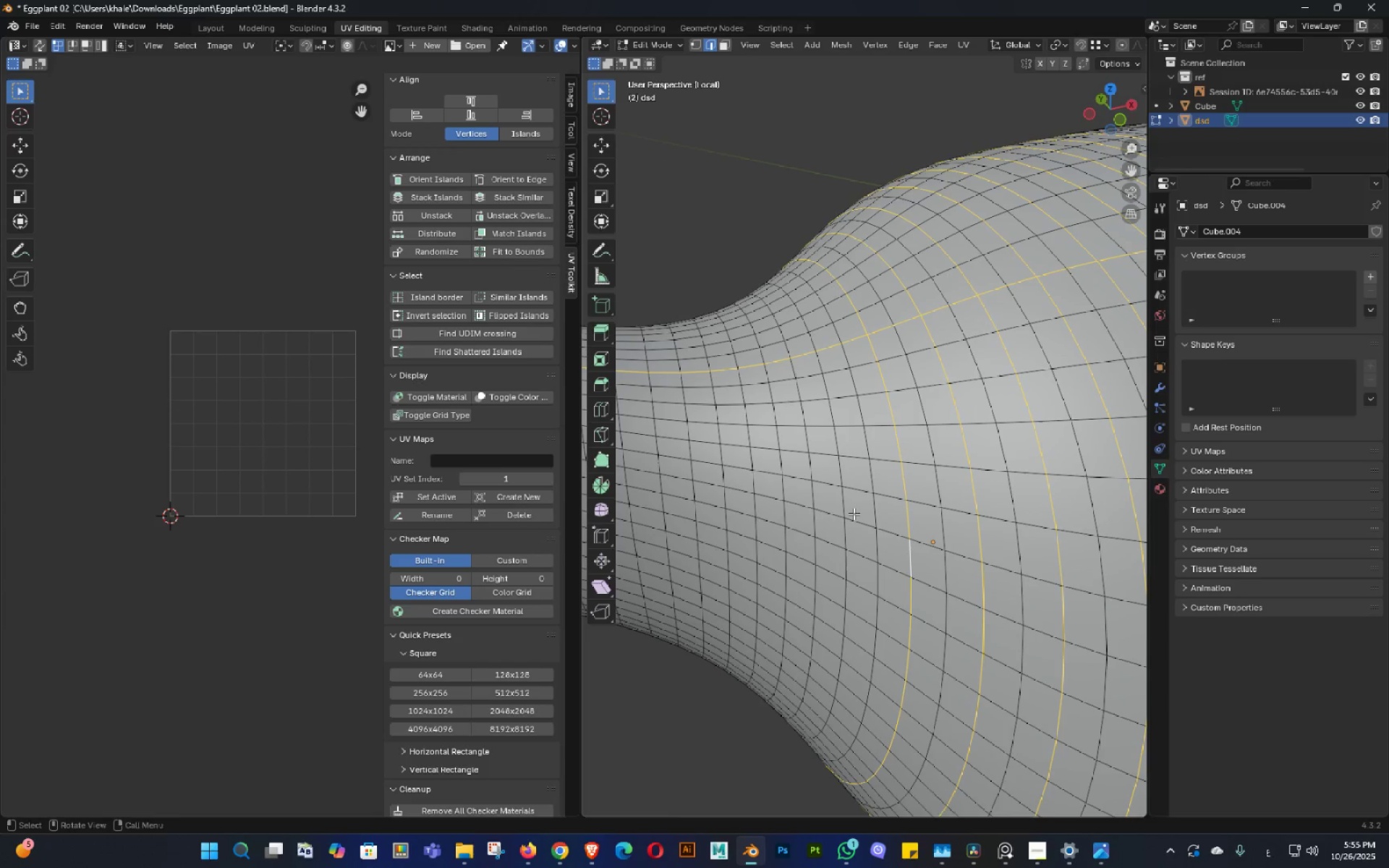 
hold_key(key=ShiftLeft, duration=2.5)
hold_key(key=AltLeft, duration=1.53)
left_click([845, 503])
 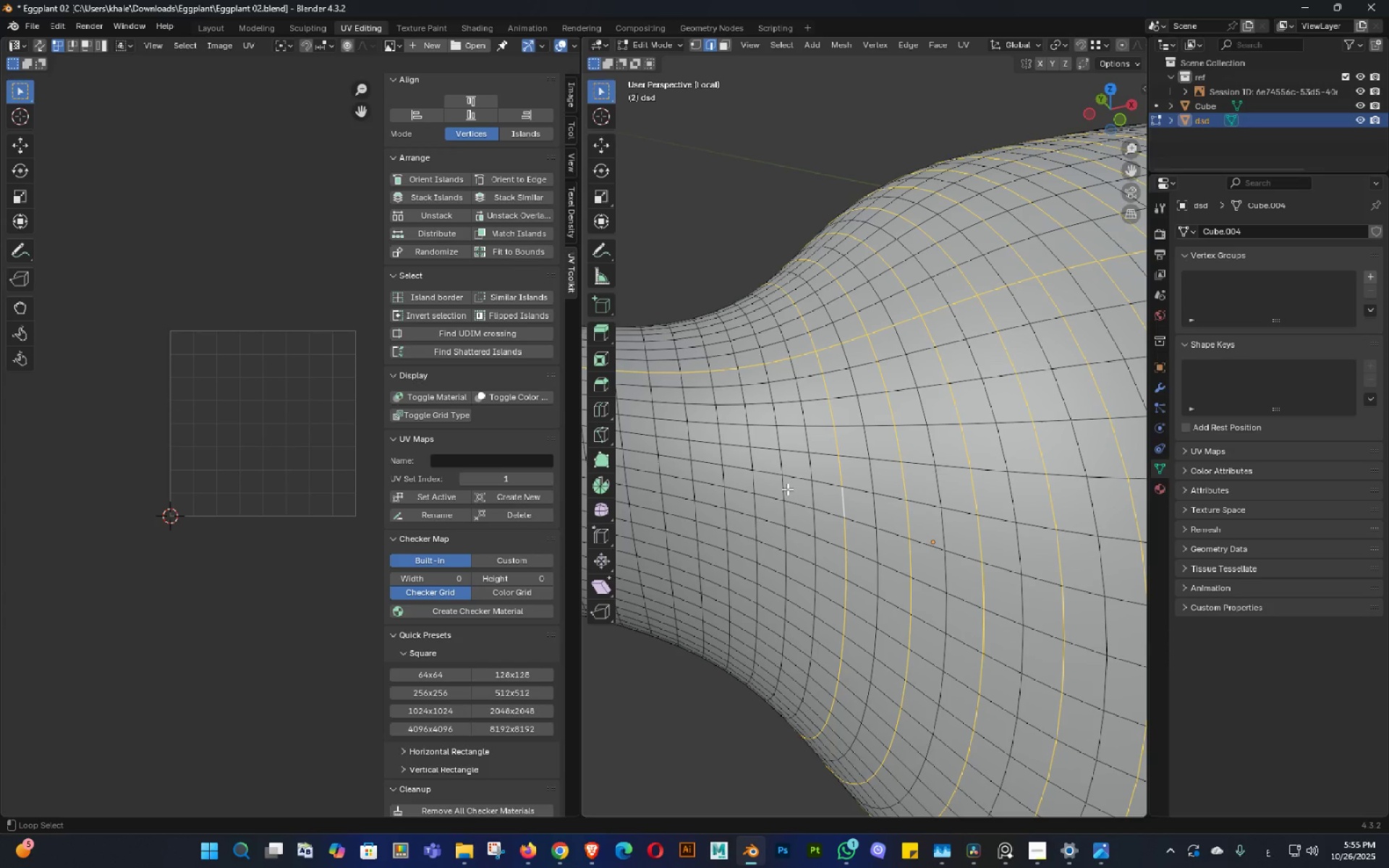 
hold_key(key=AltLeft, duration=0.91)
left_click([782, 489])
 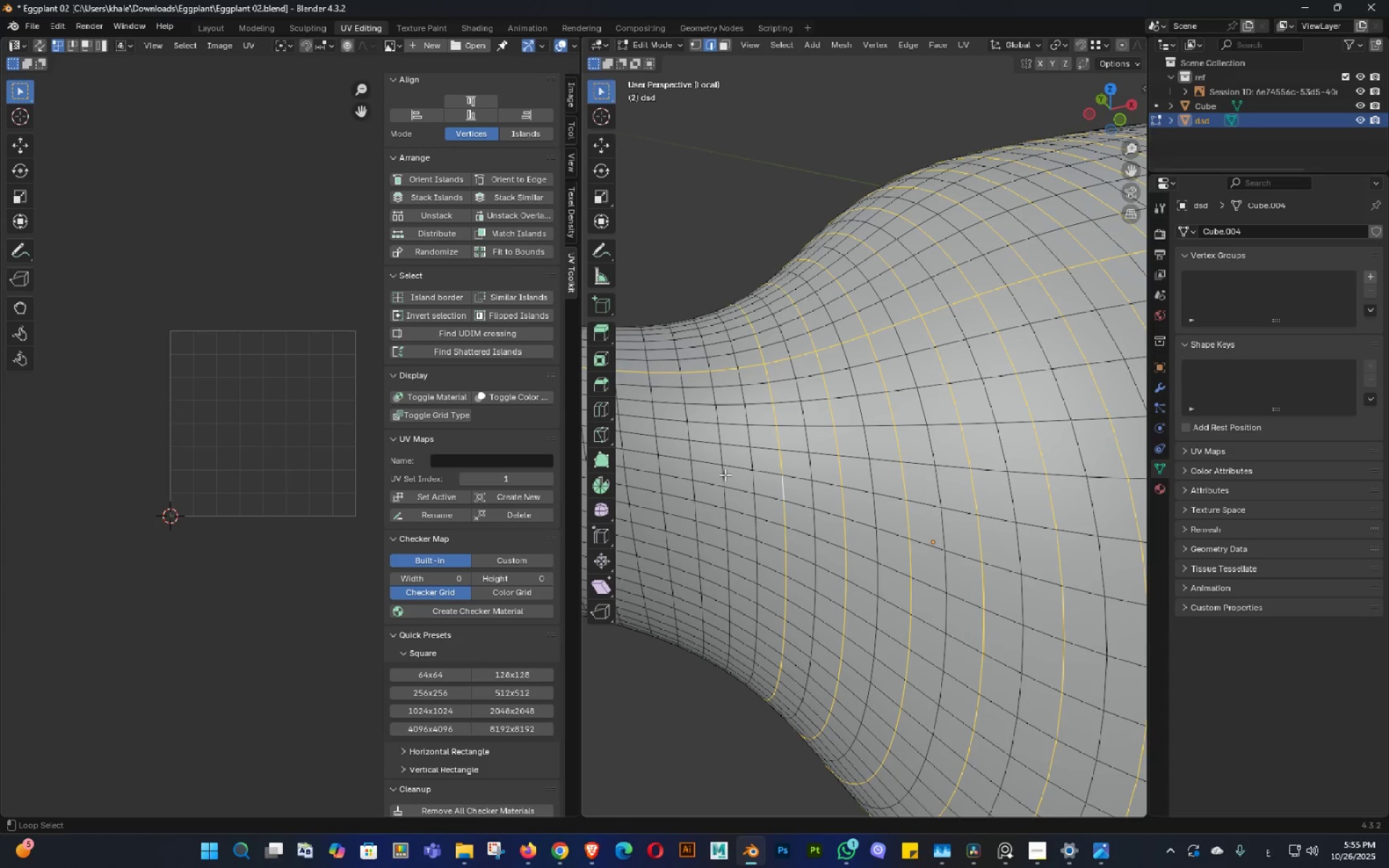 
left_click([725, 475])
 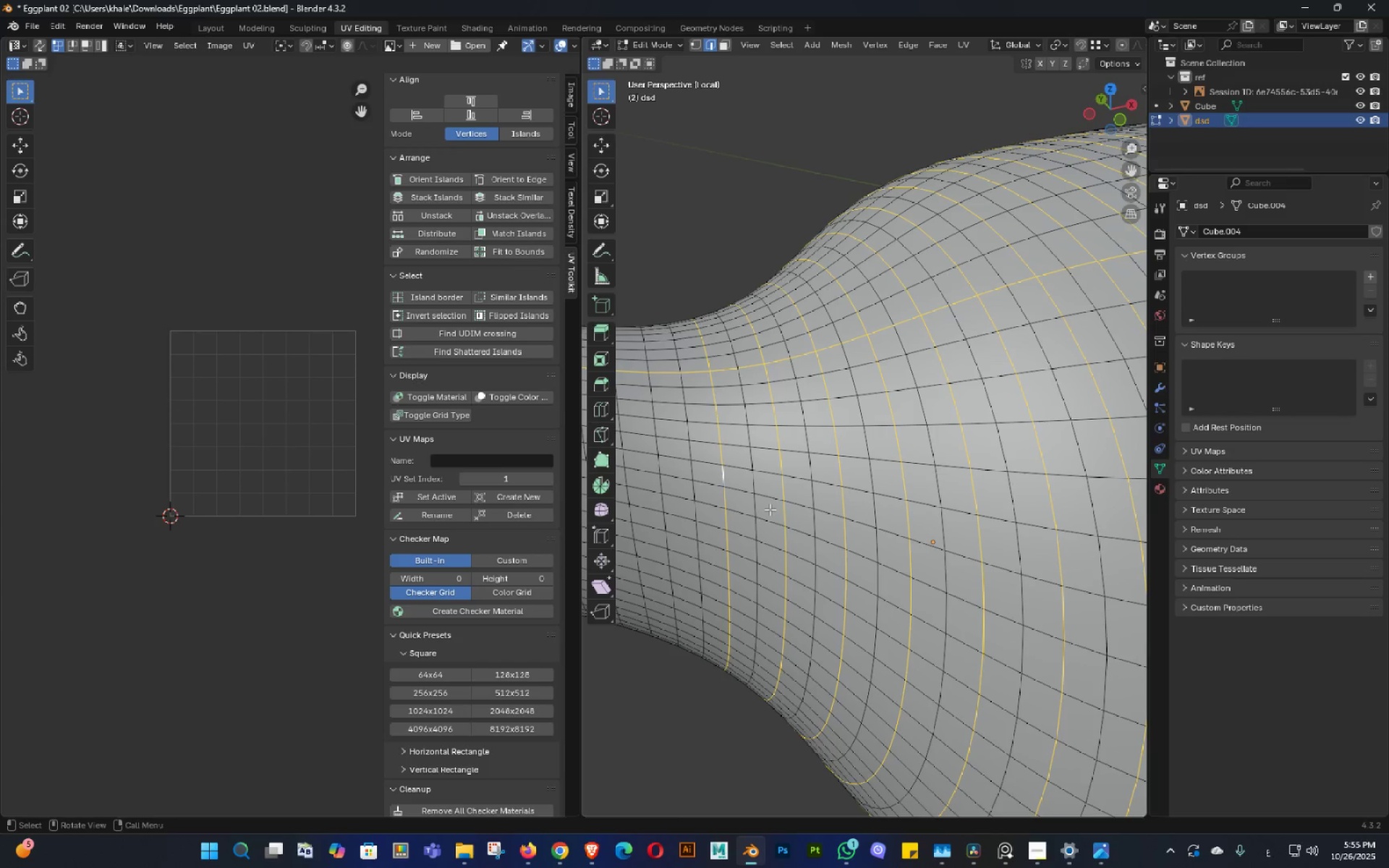 
hold_key(key=ShiftLeft, duration=0.51)
 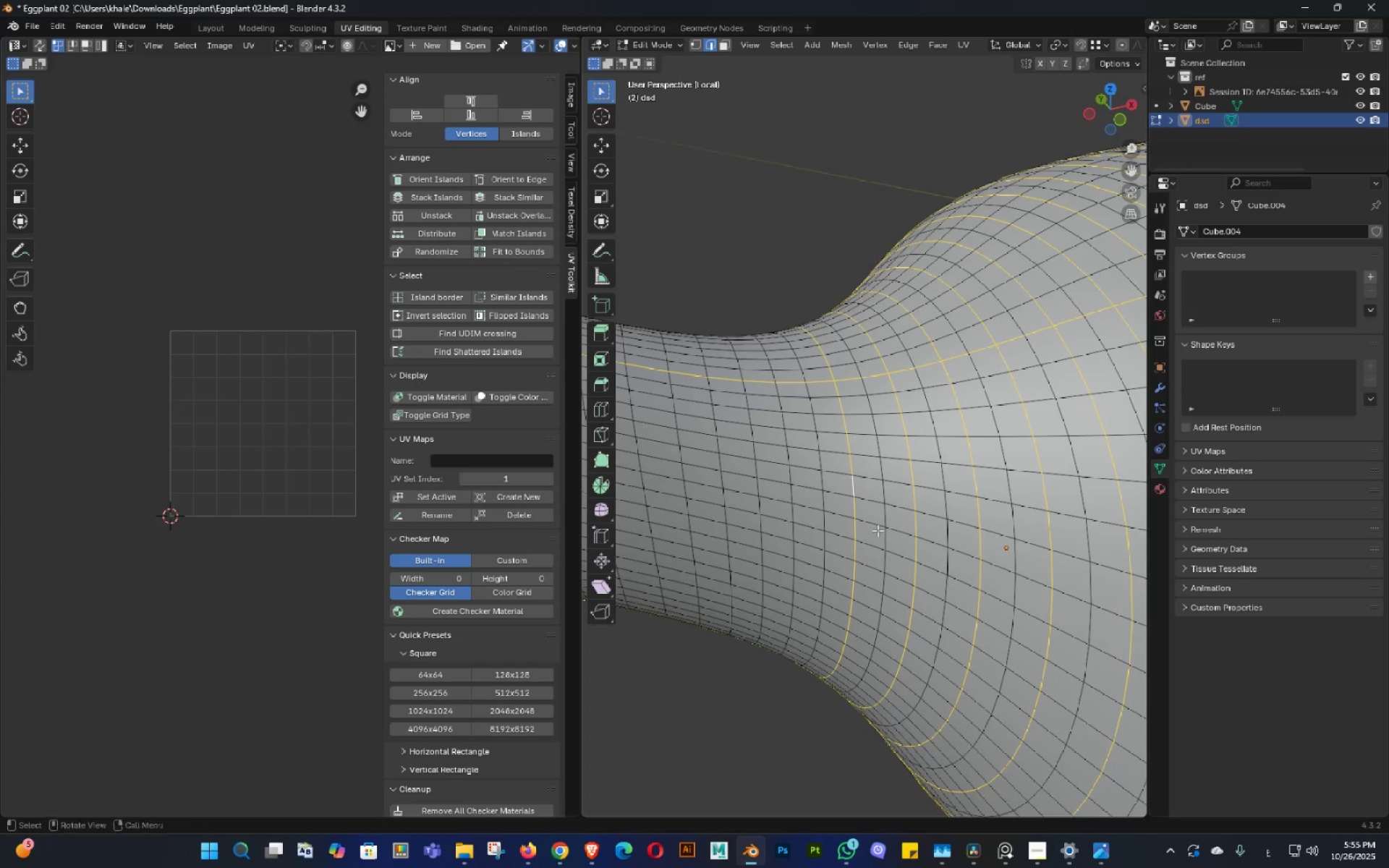 
hold_key(key=ShiftLeft, duration=0.82)
 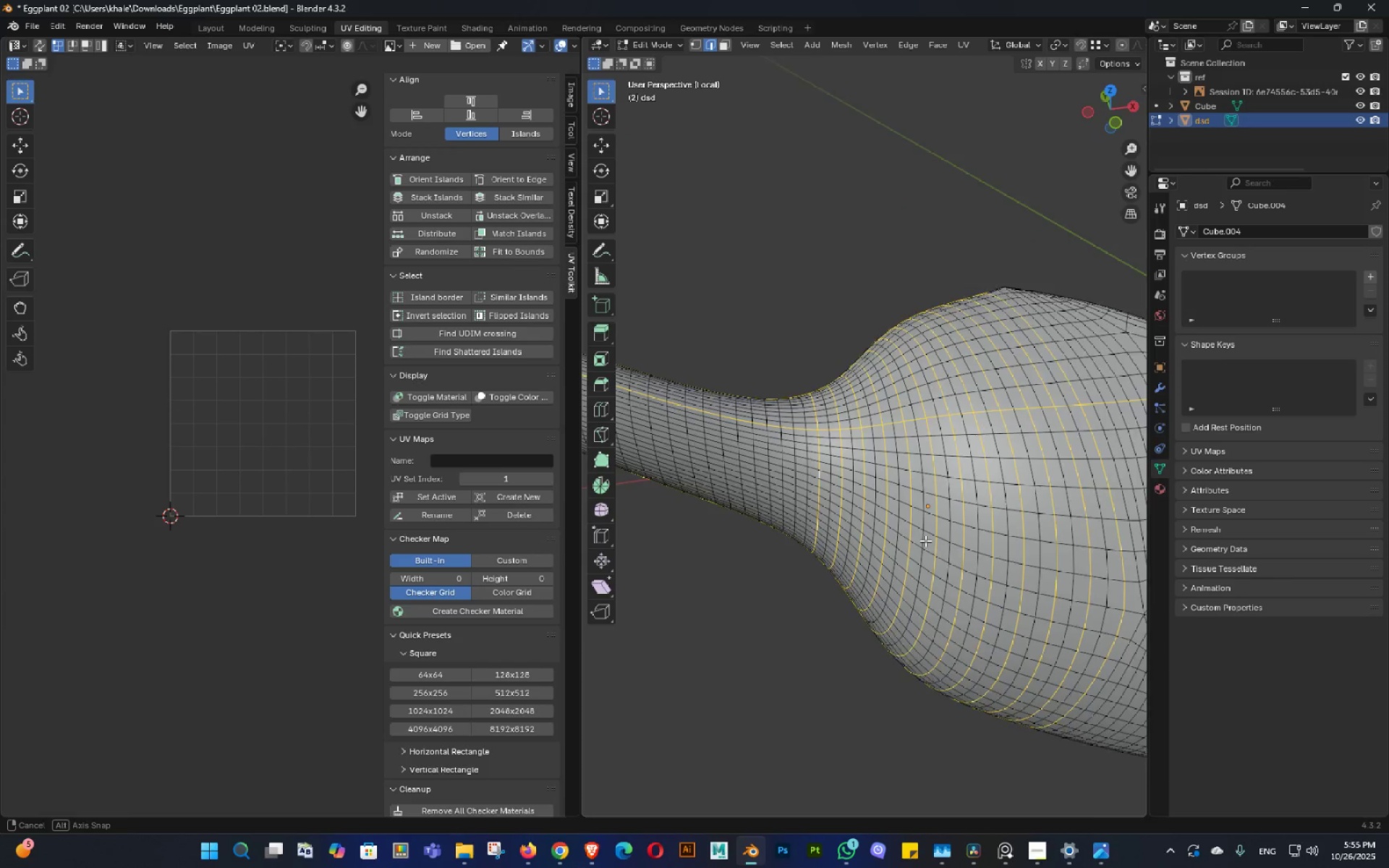 
hold_key(key=AltLeft, duration=0.72)
 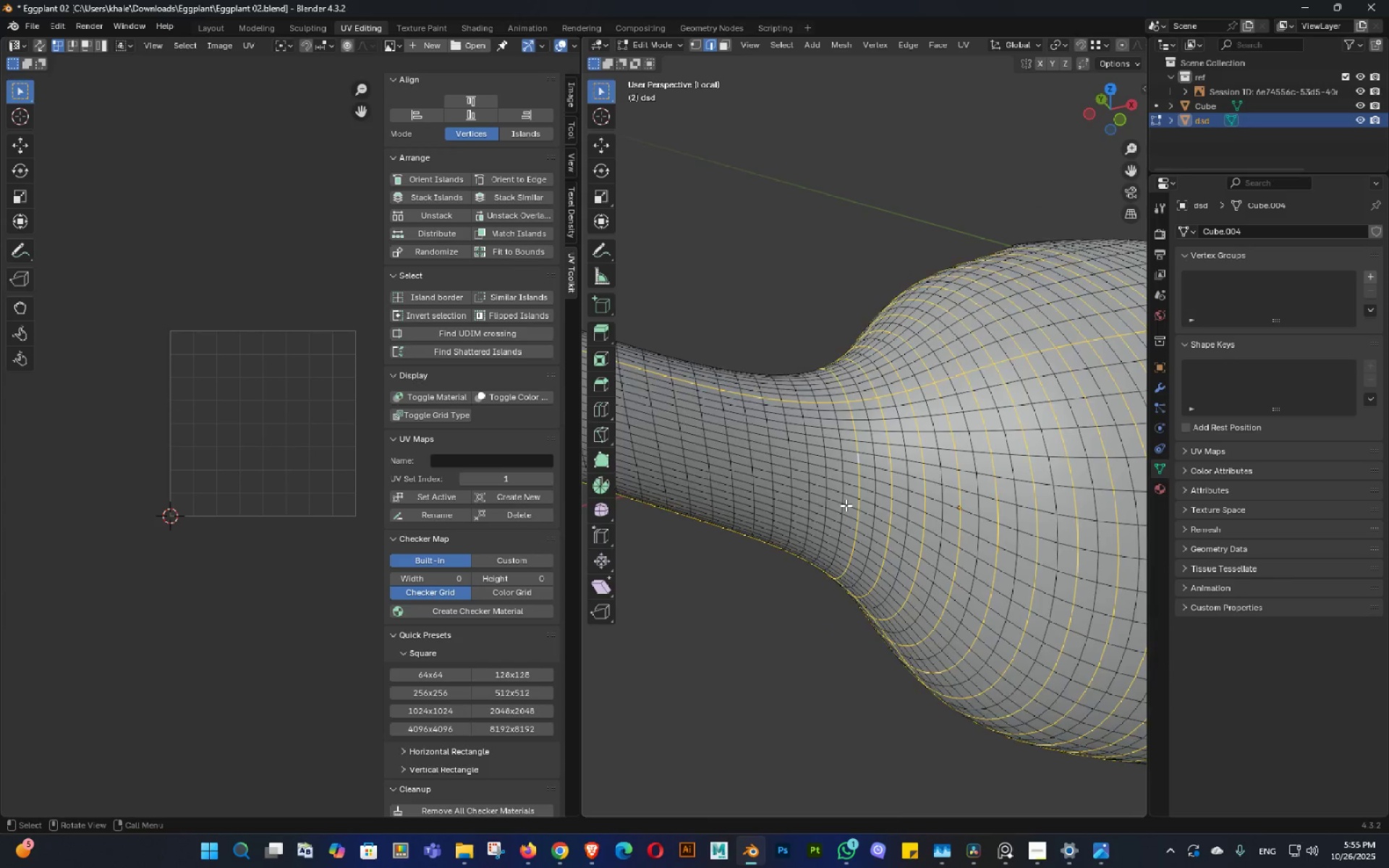 
scroll: coordinate [904, 549], scroll_direction: down, amount: 5.0
 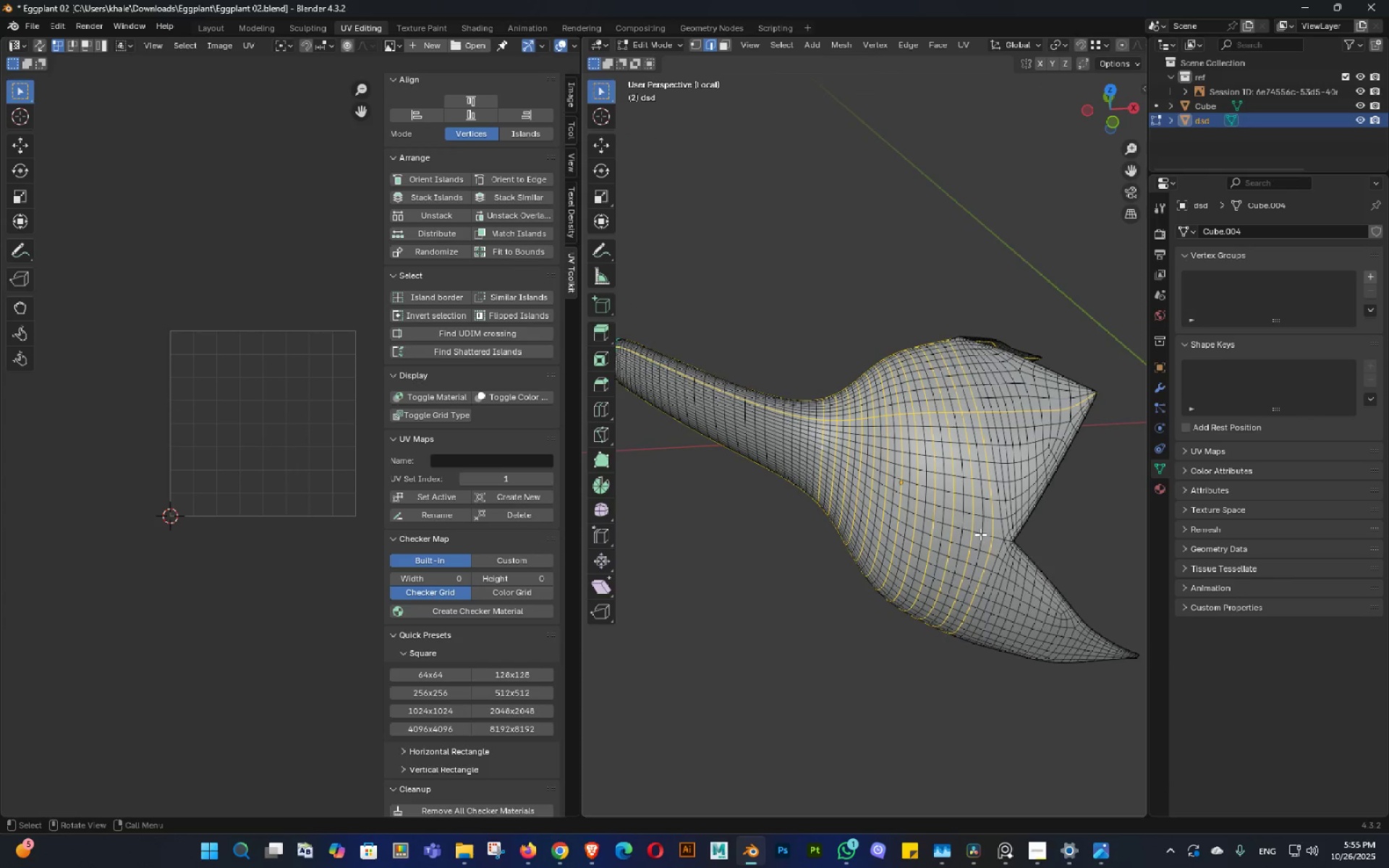 
key(Shift+ShiftLeft)
 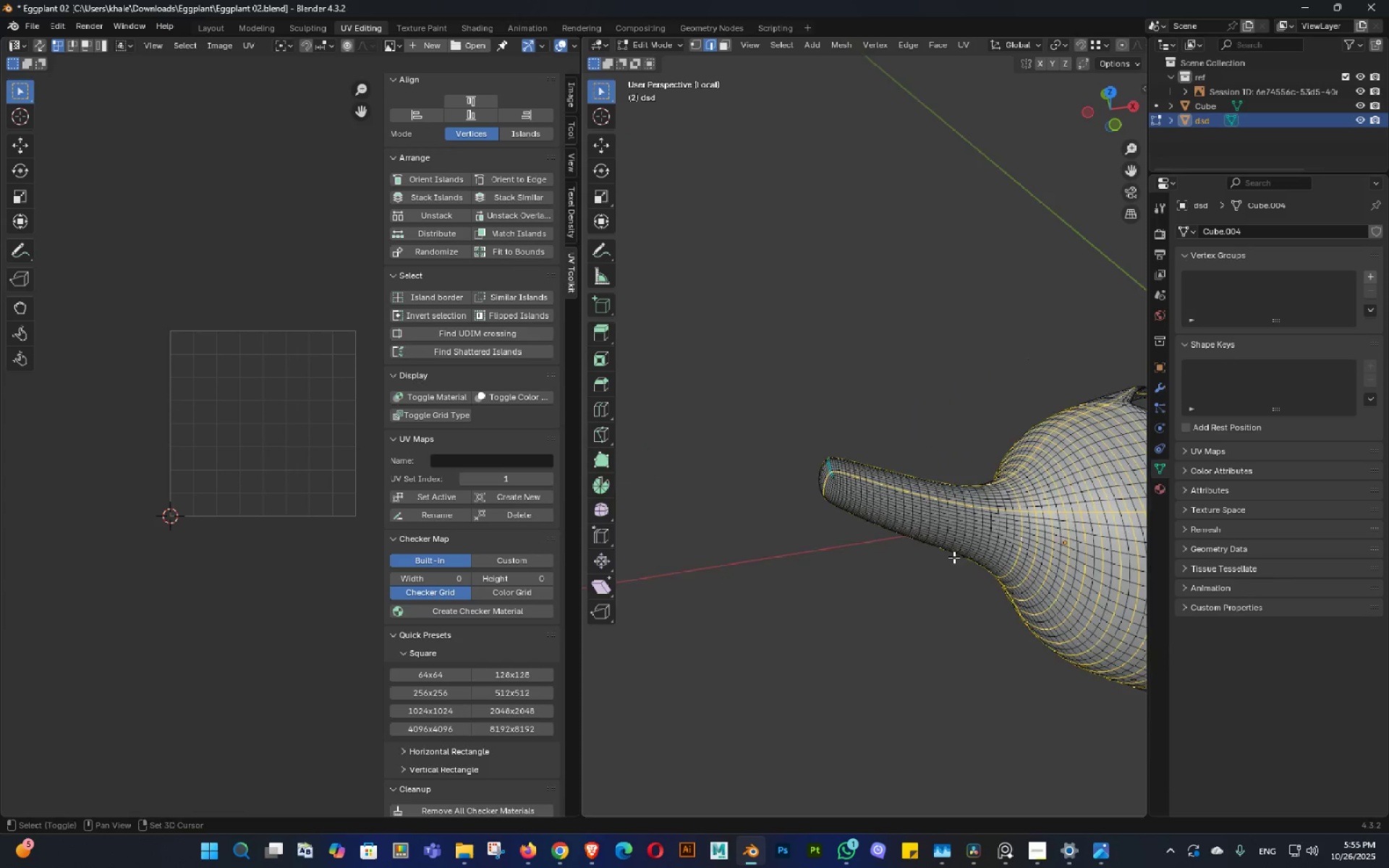 
scroll: coordinate [1007, 533], scroll_direction: up, amount: 4.0
 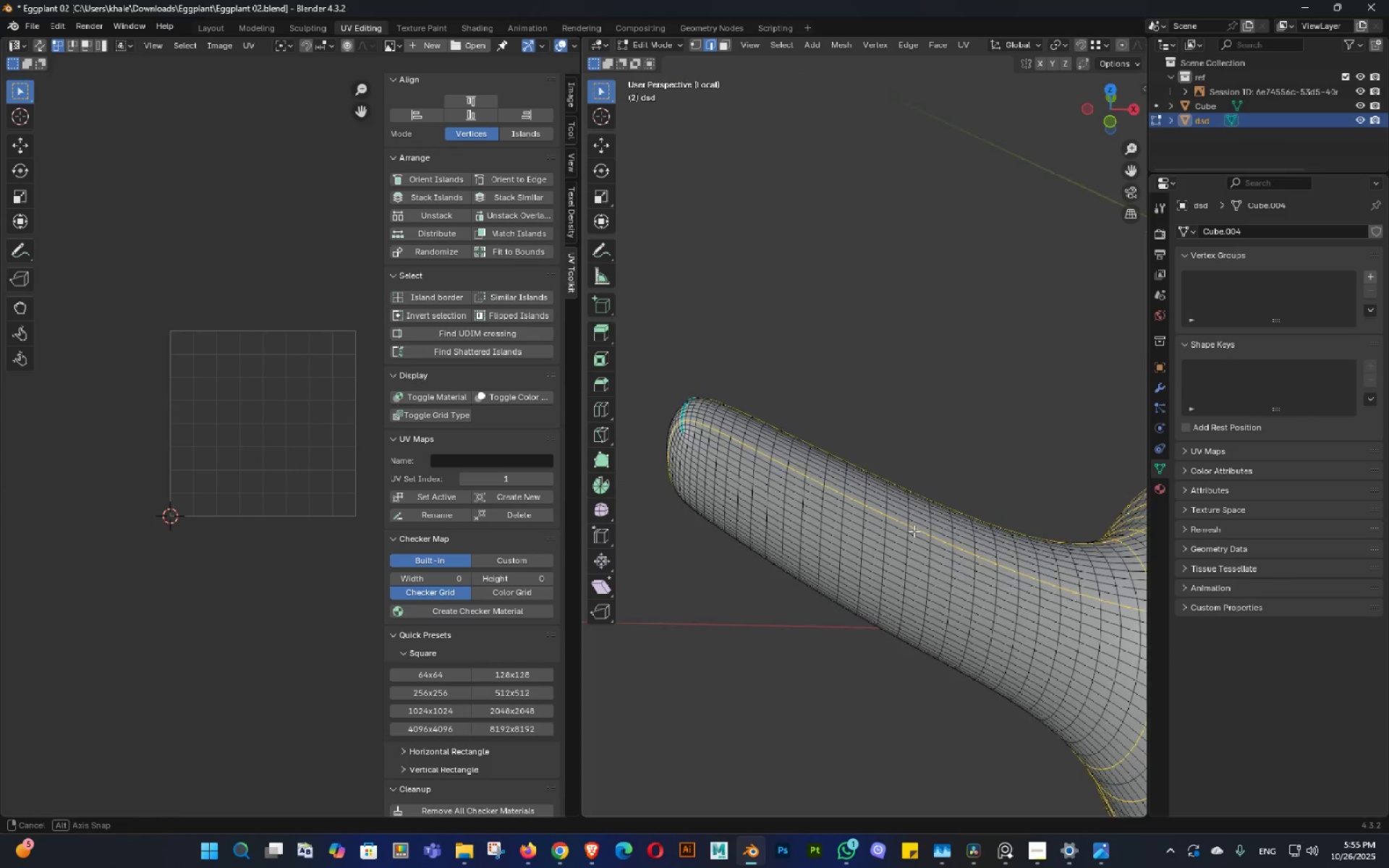 
hold_key(key=ShiftLeft, duration=0.34)
 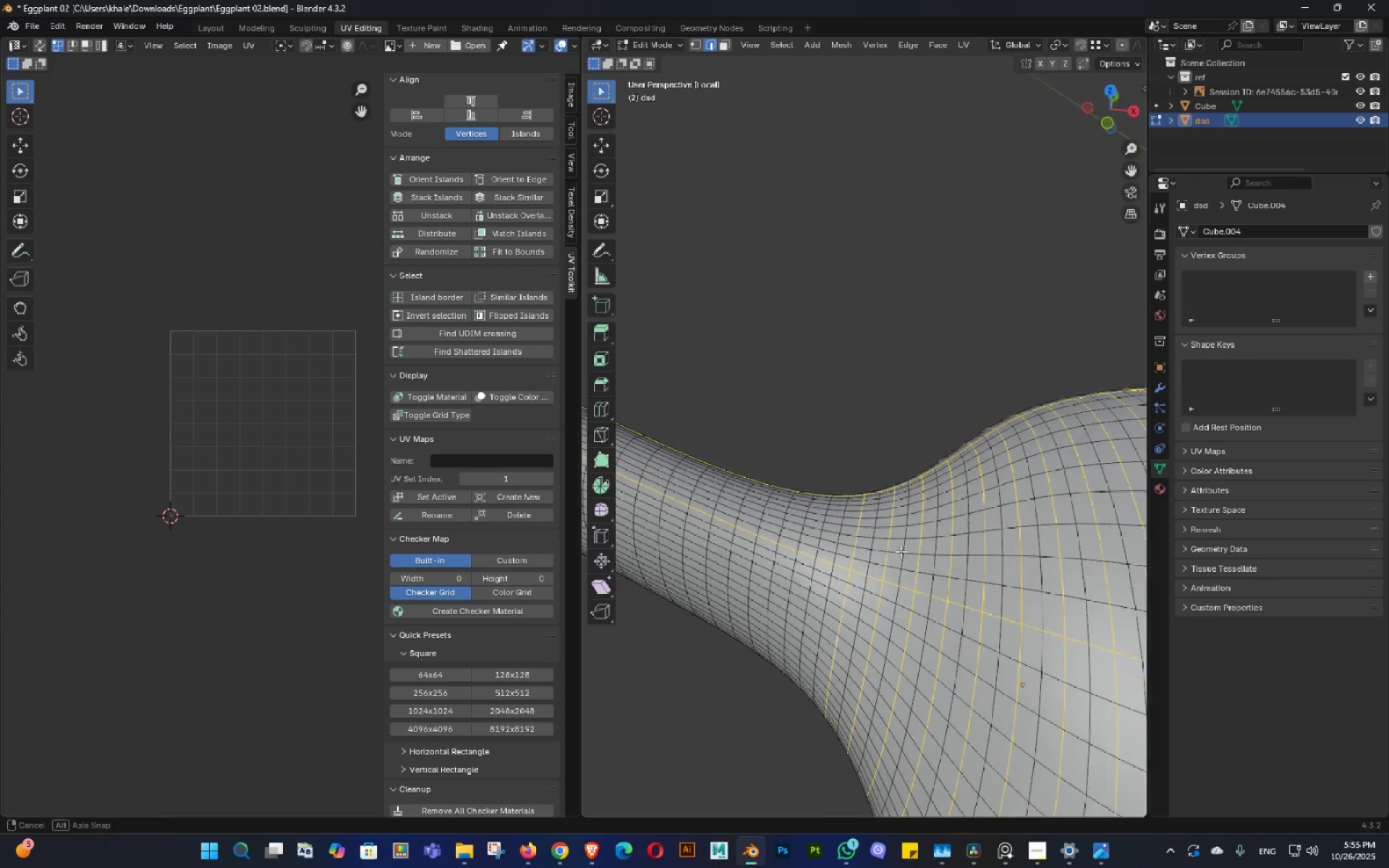 
double_click([903, 541])
 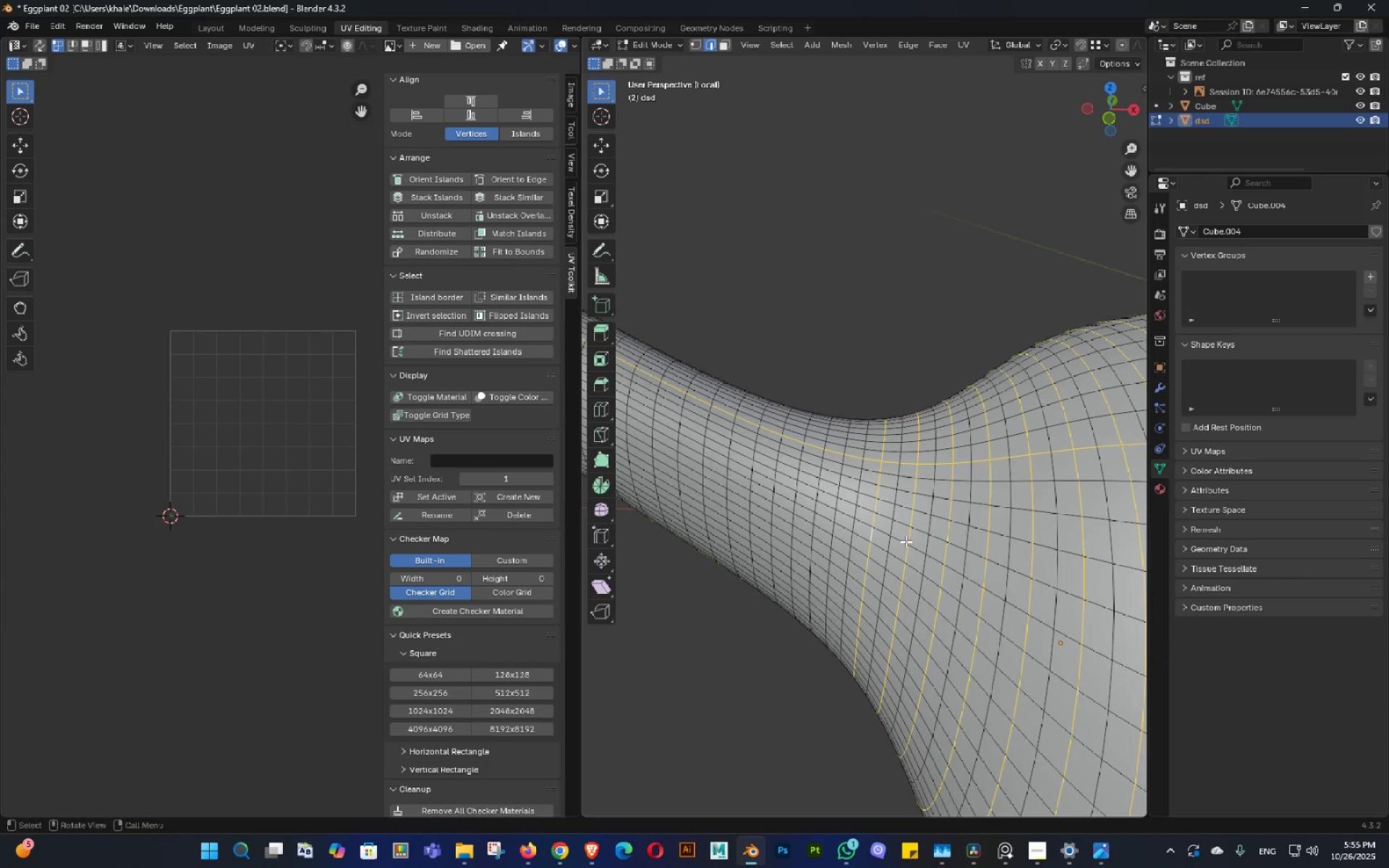 
scroll: coordinate [906, 540], scroll_direction: up, amount: 1.0
 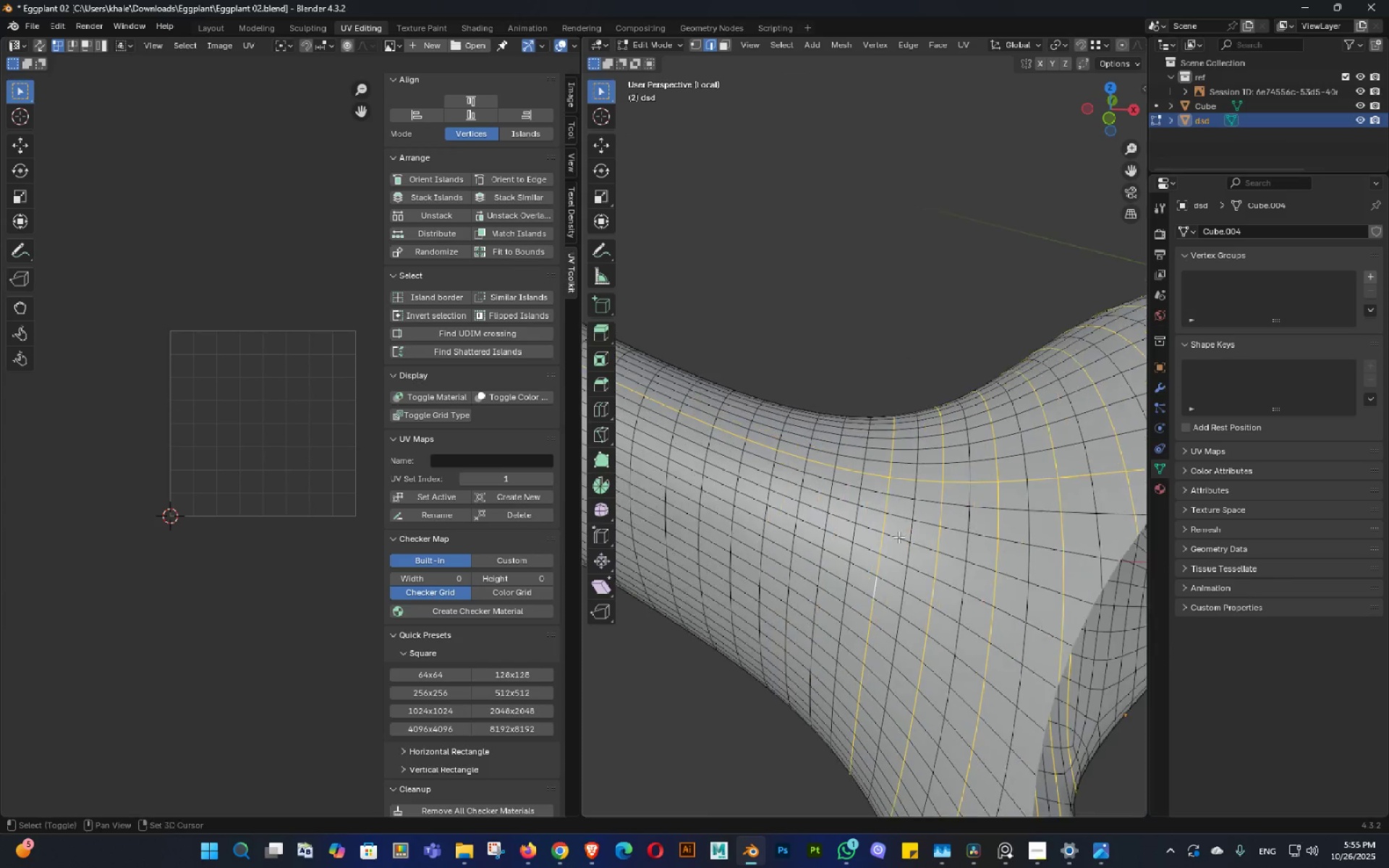 
hold_key(key=ShiftLeft, duration=1.42)
hold_key(key=AltLeft, duration=1.33)
left_click([830, 488])
 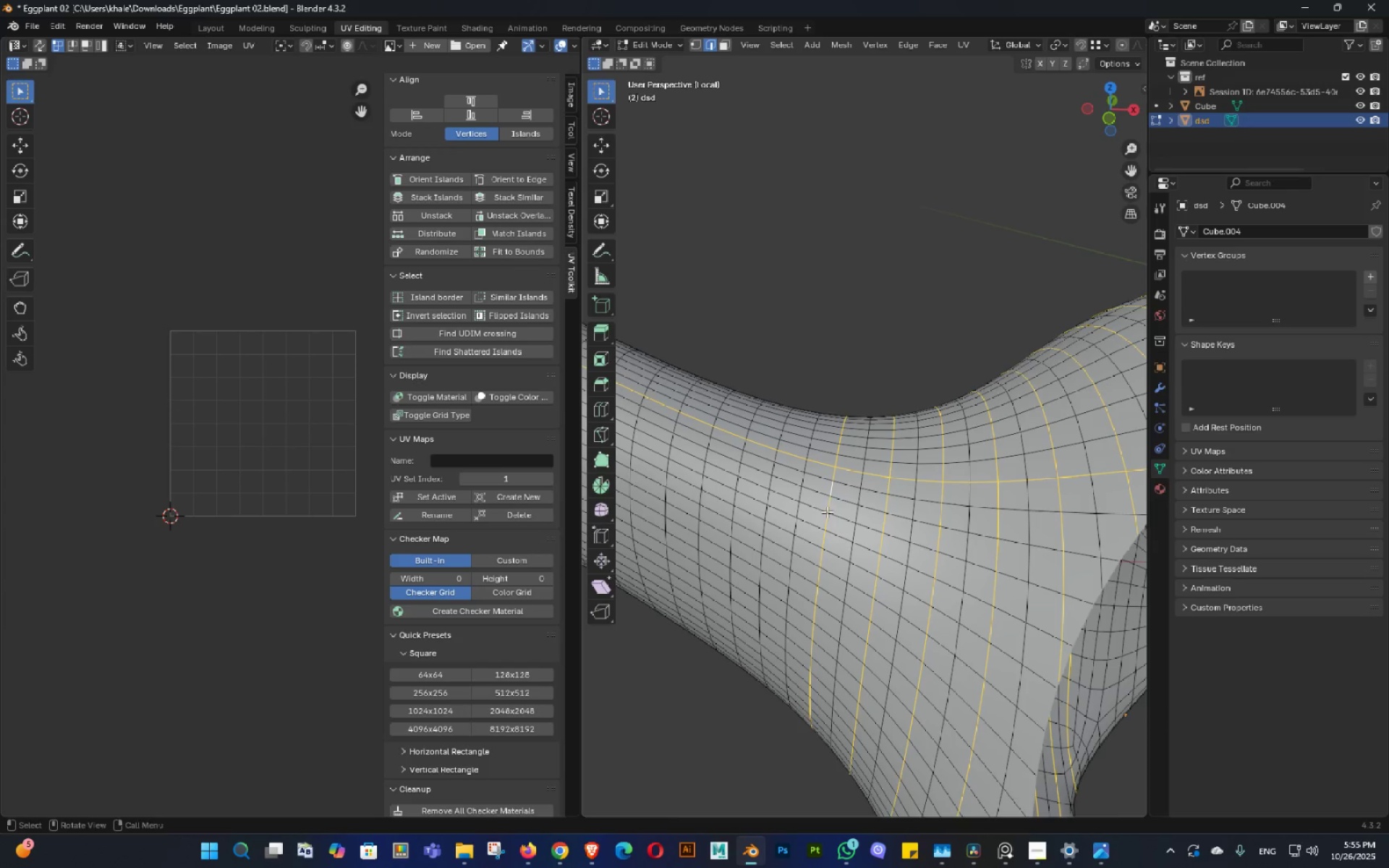 
key(Shift+ShiftLeft)
 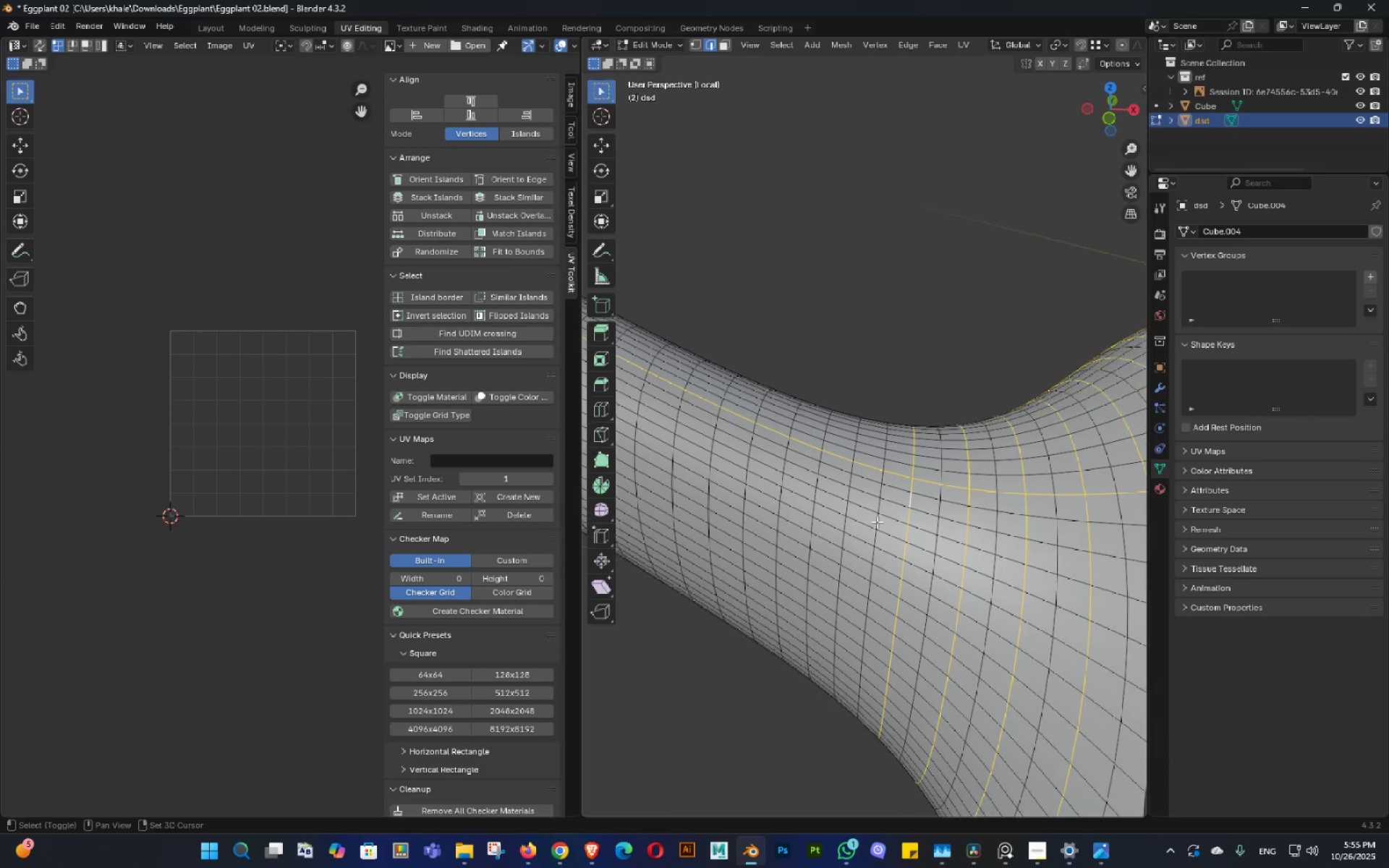 
hold_key(key=ShiftLeft, duration=1.07)
hold_key(key=AltLeft, duration=0.97)
left_click([852, 485])
 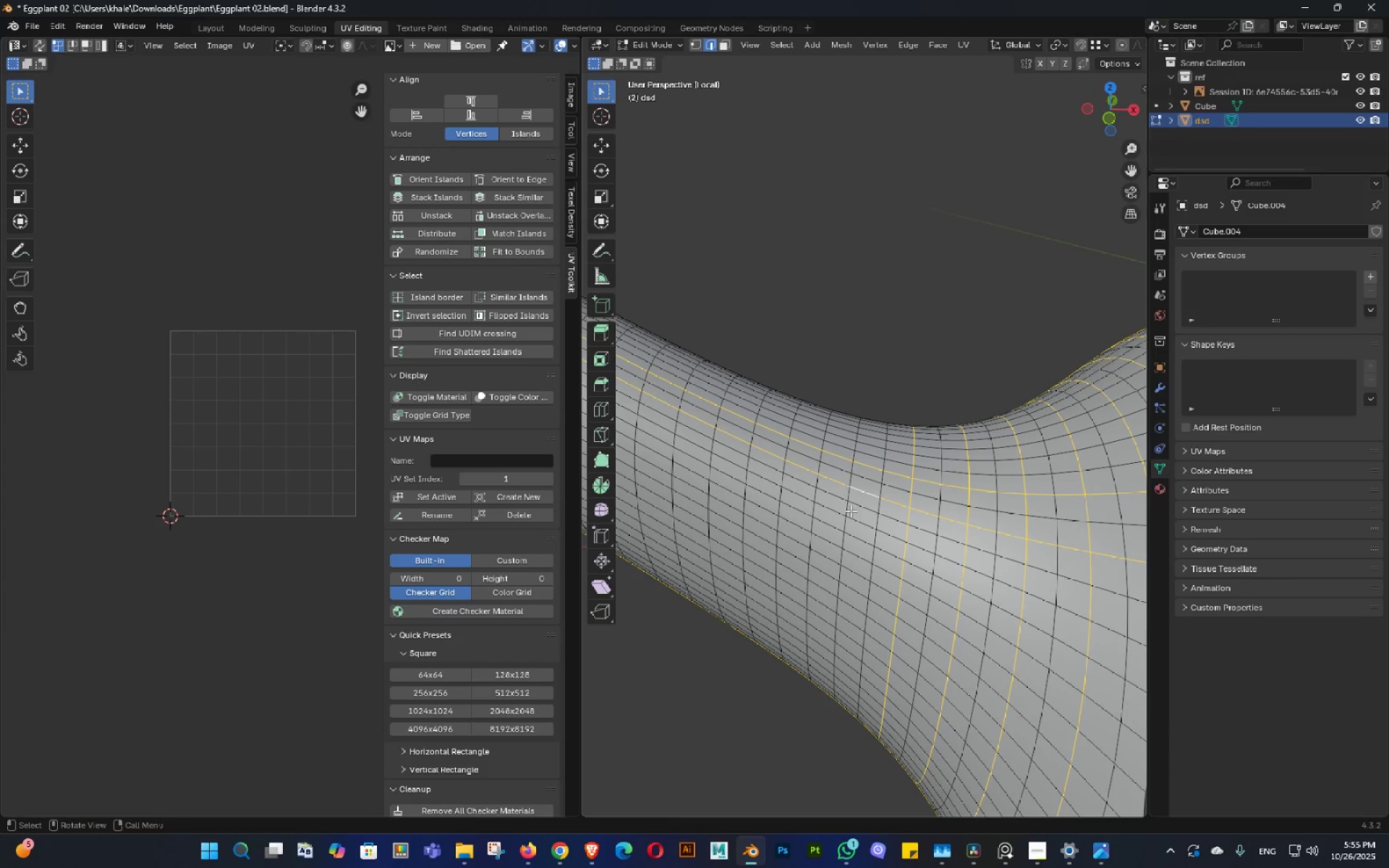 
key(Control+ControlLeft)
 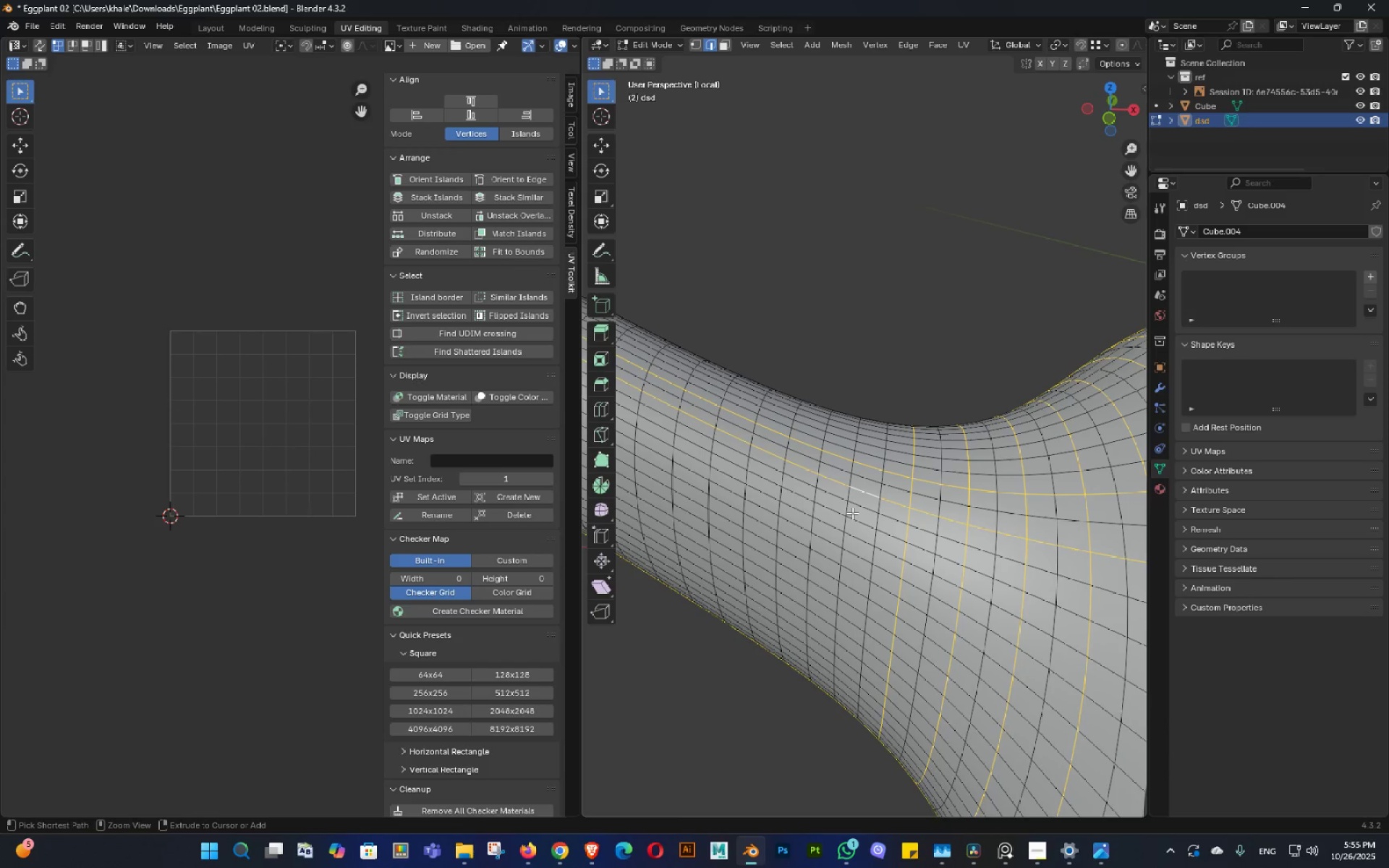 
key(Control+Z)
 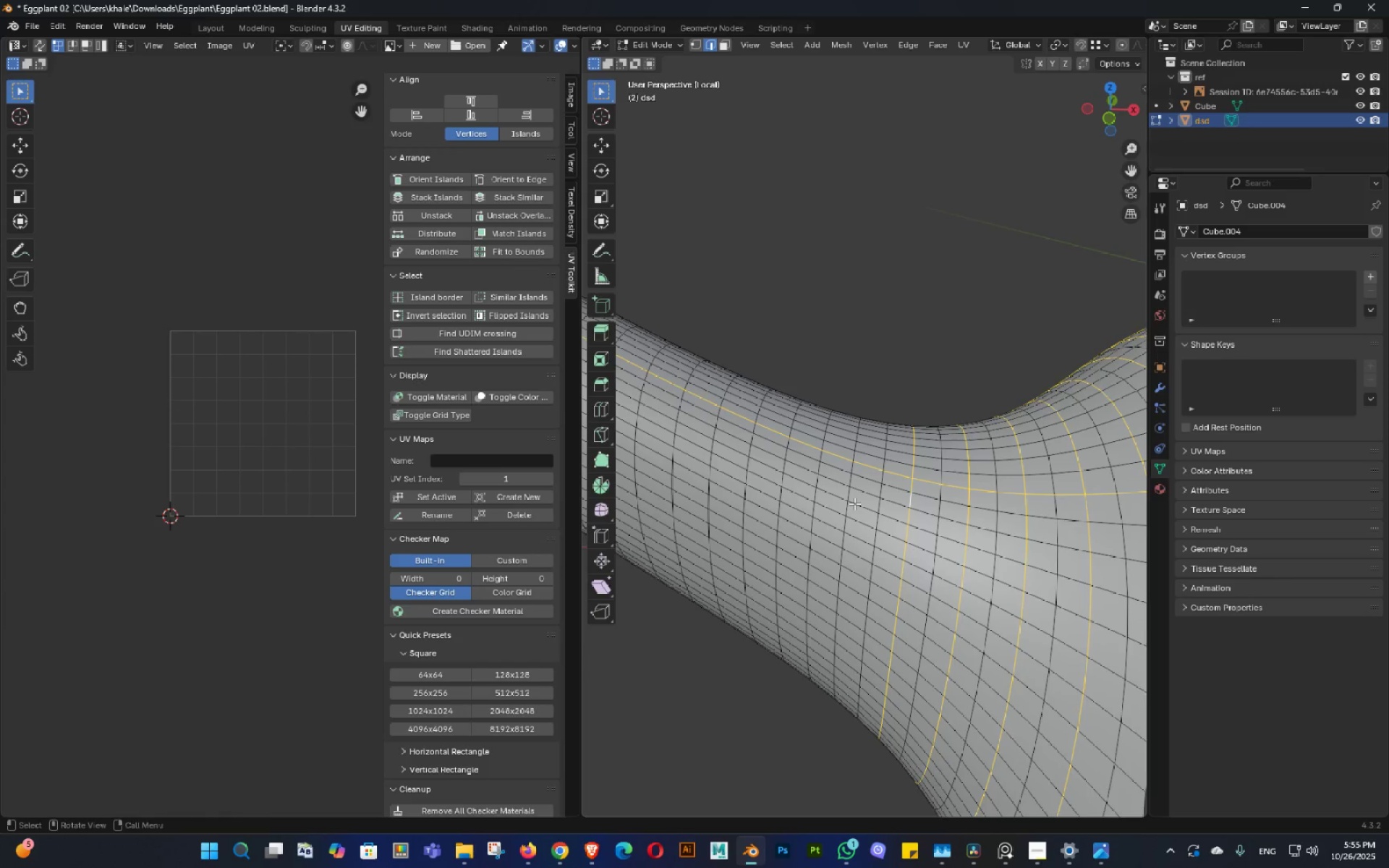 
scroll: coordinate [854, 503], scroll_direction: up, amount: 1.0
 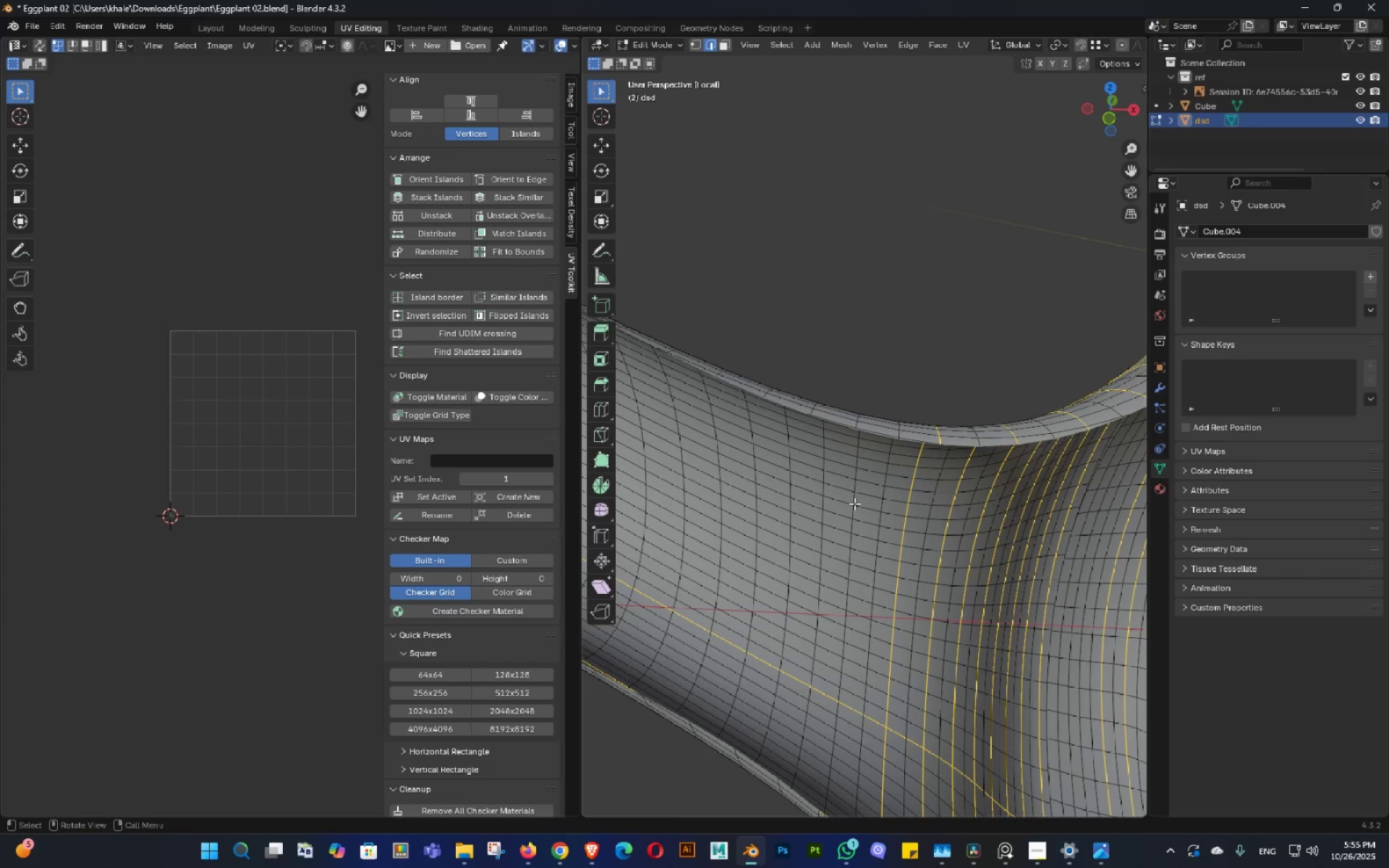 
key(Shift+ShiftLeft)
 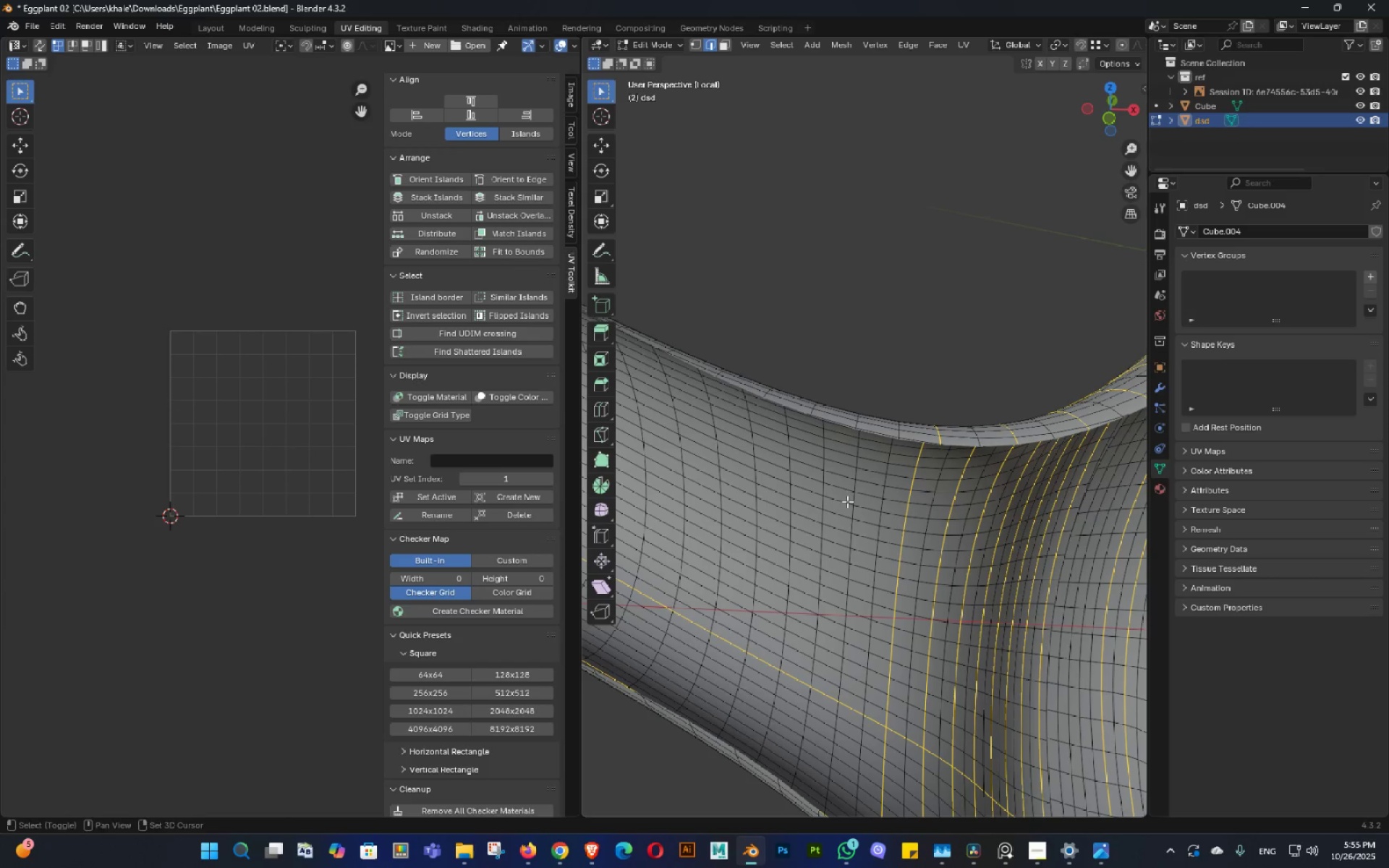 
key(Alt+Shift+AltLeft)
 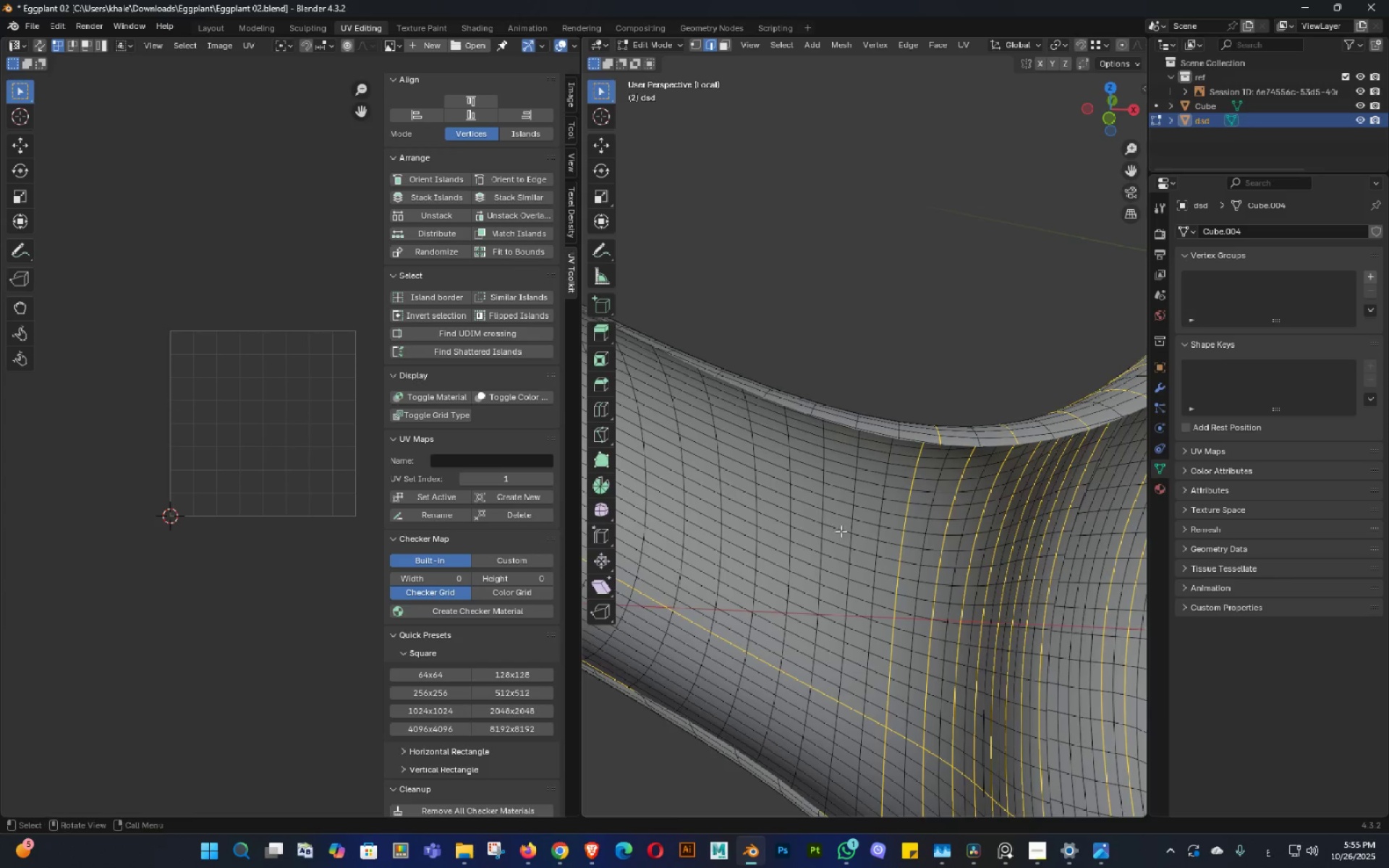 
scroll: coordinate [841, 531], scroll_direction: down, amount: 1.0
 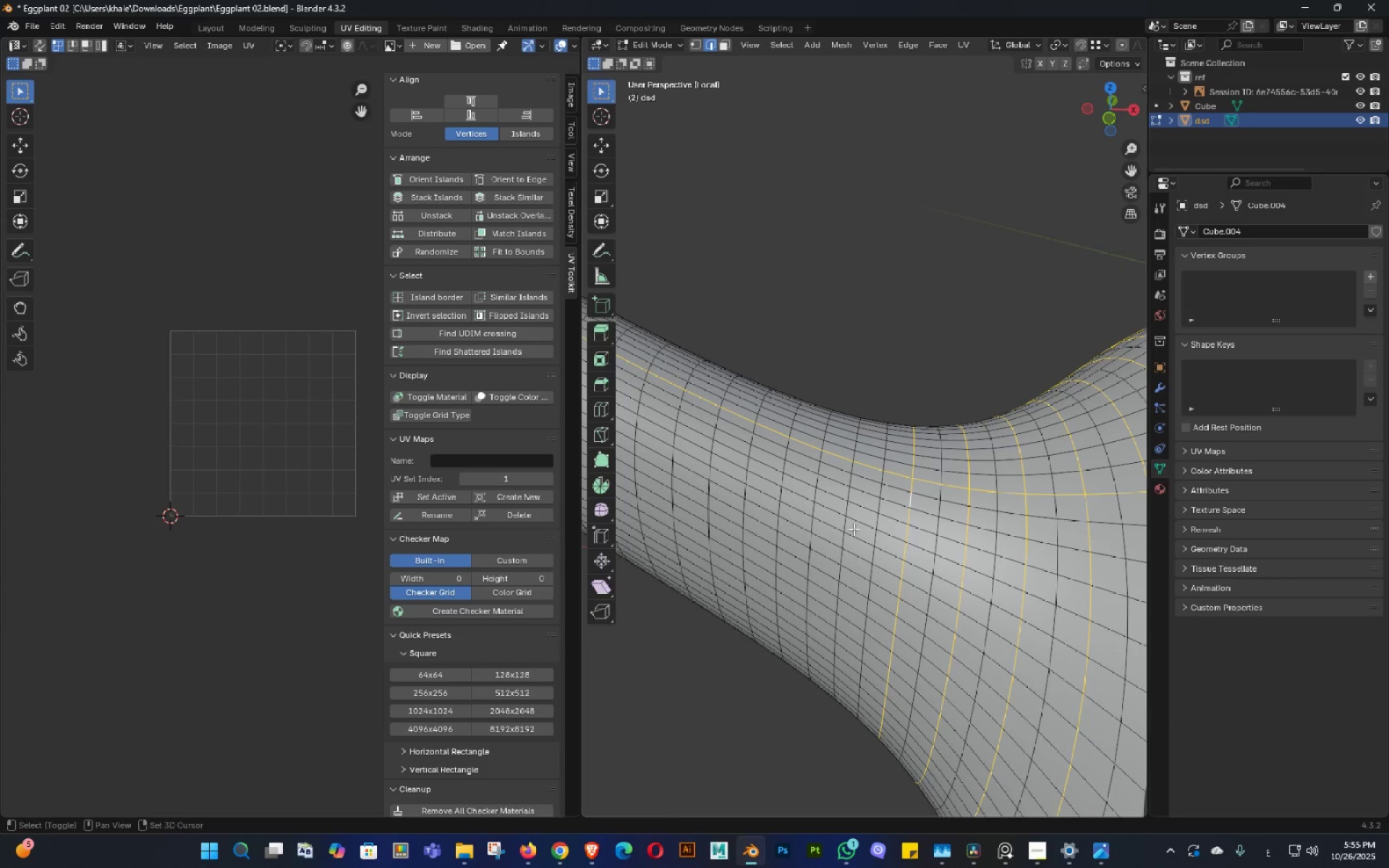 
hold_key(key=ShiftLeft, duration=0.42)
 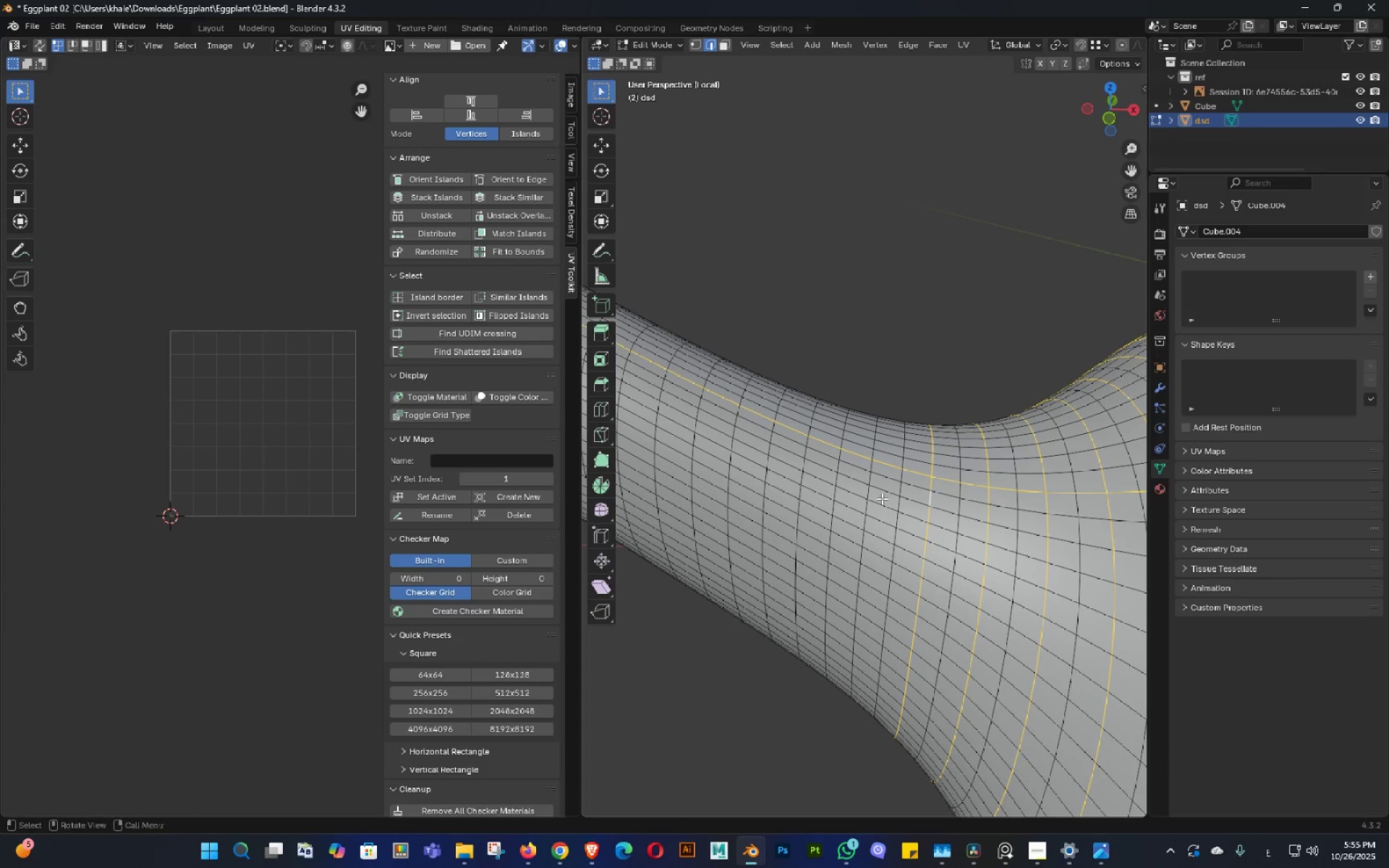 
hold_key(key=ControlLeft, duration=1.26)
 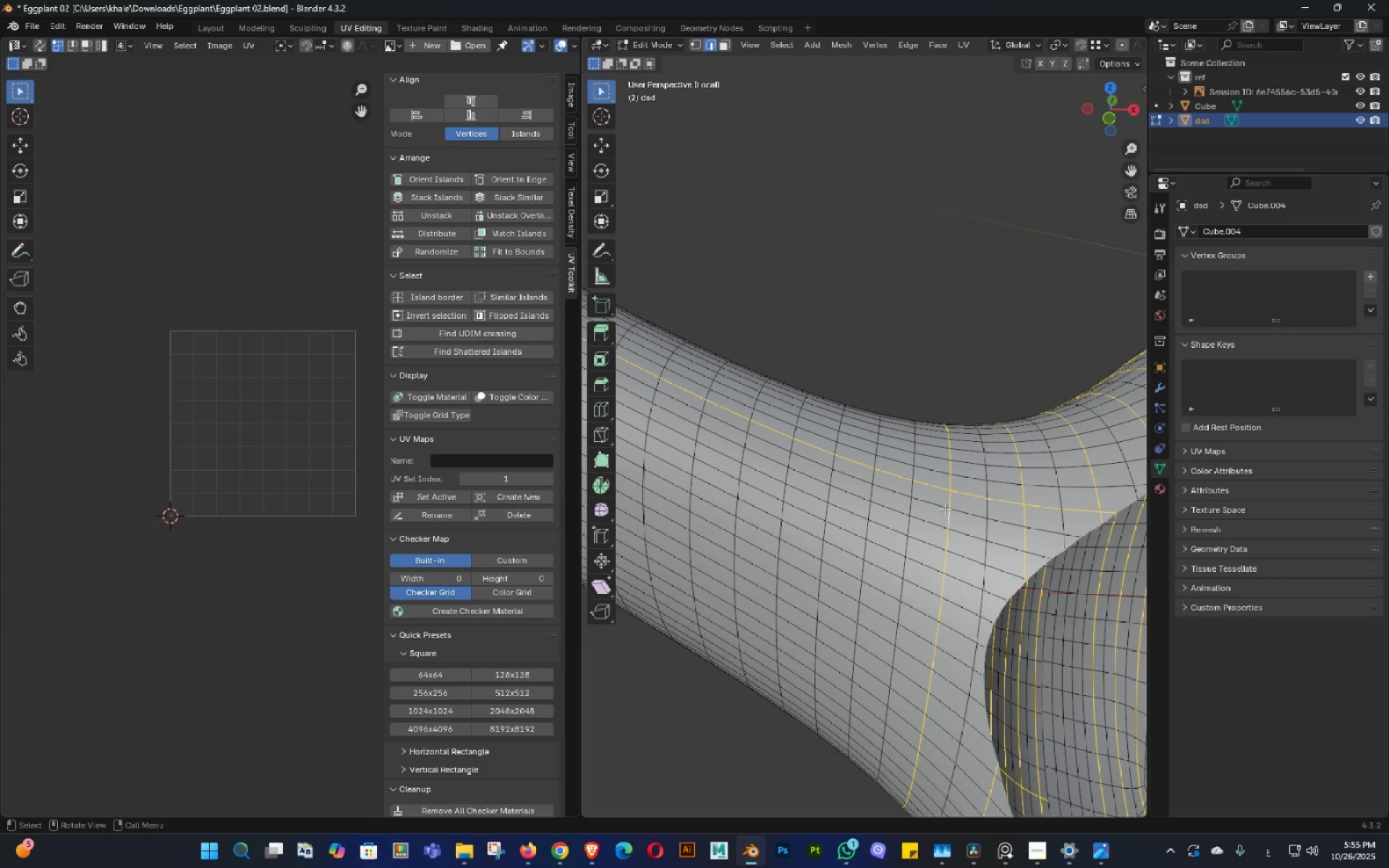 
hold_key(key=ShiftLeft, duration=4.33)
 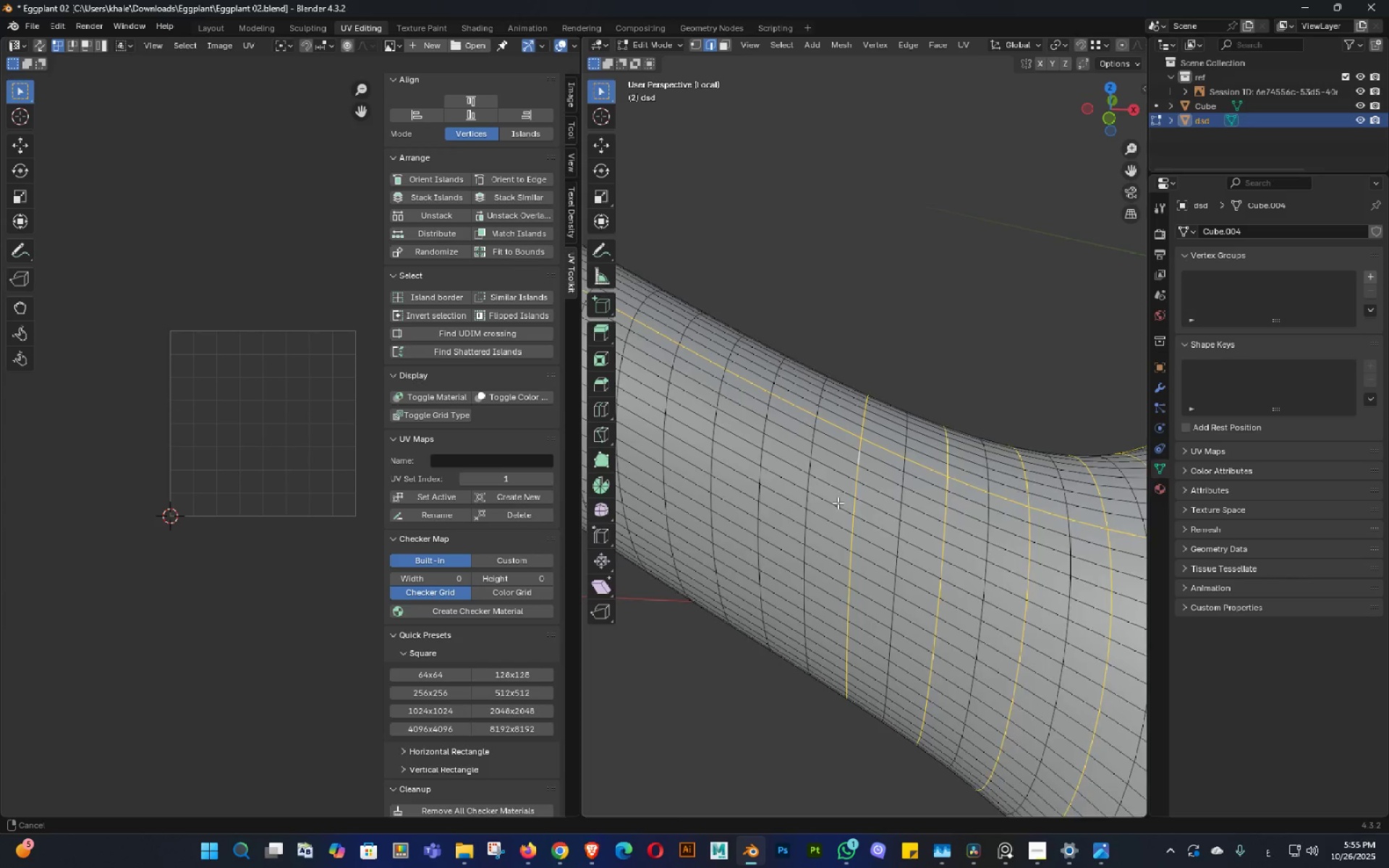 
hold_key(key=AltLeft, duration=1.53)
 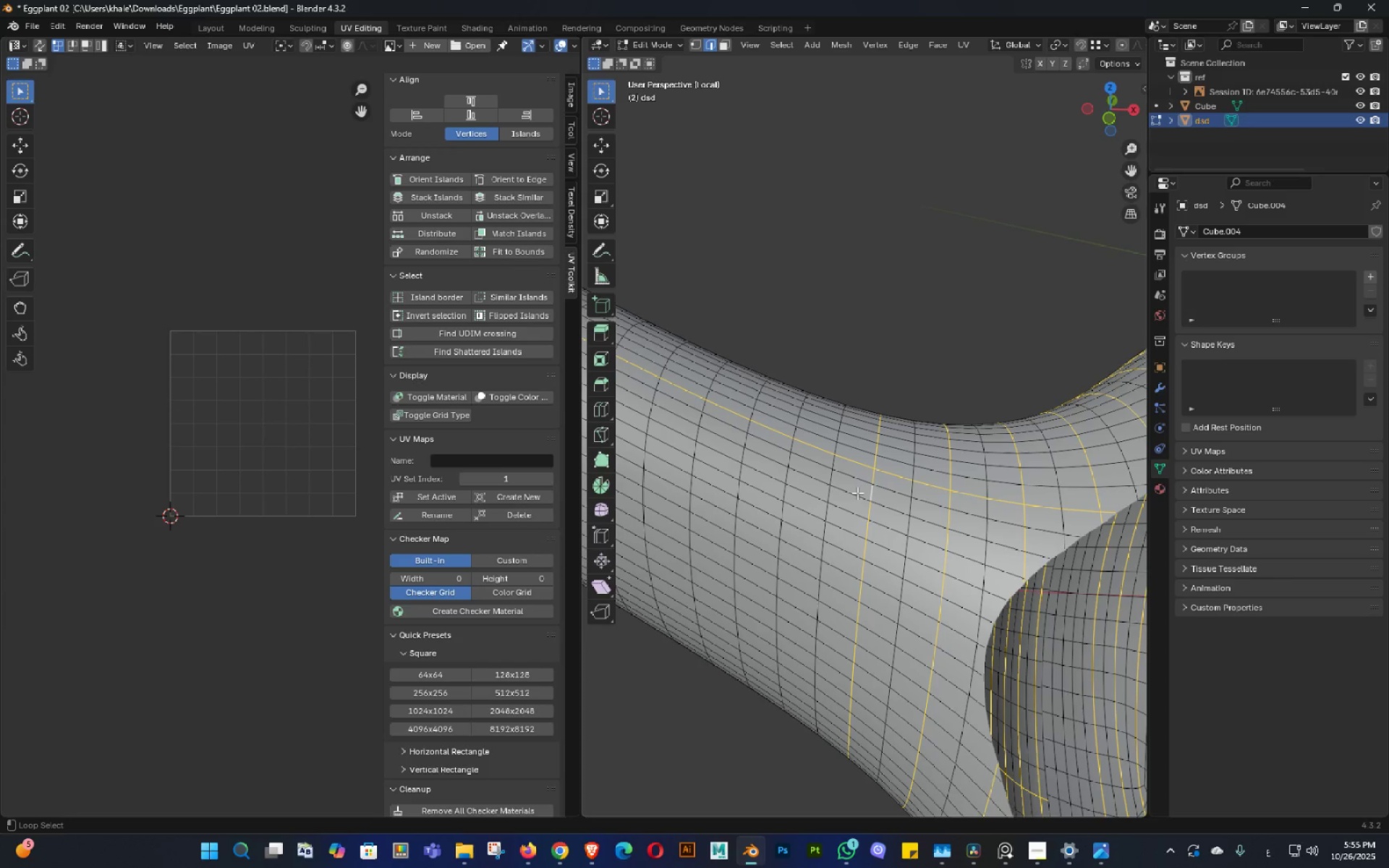 
hold_key(key=AltLeft, duration=1.52)
left_click([790, 460])
 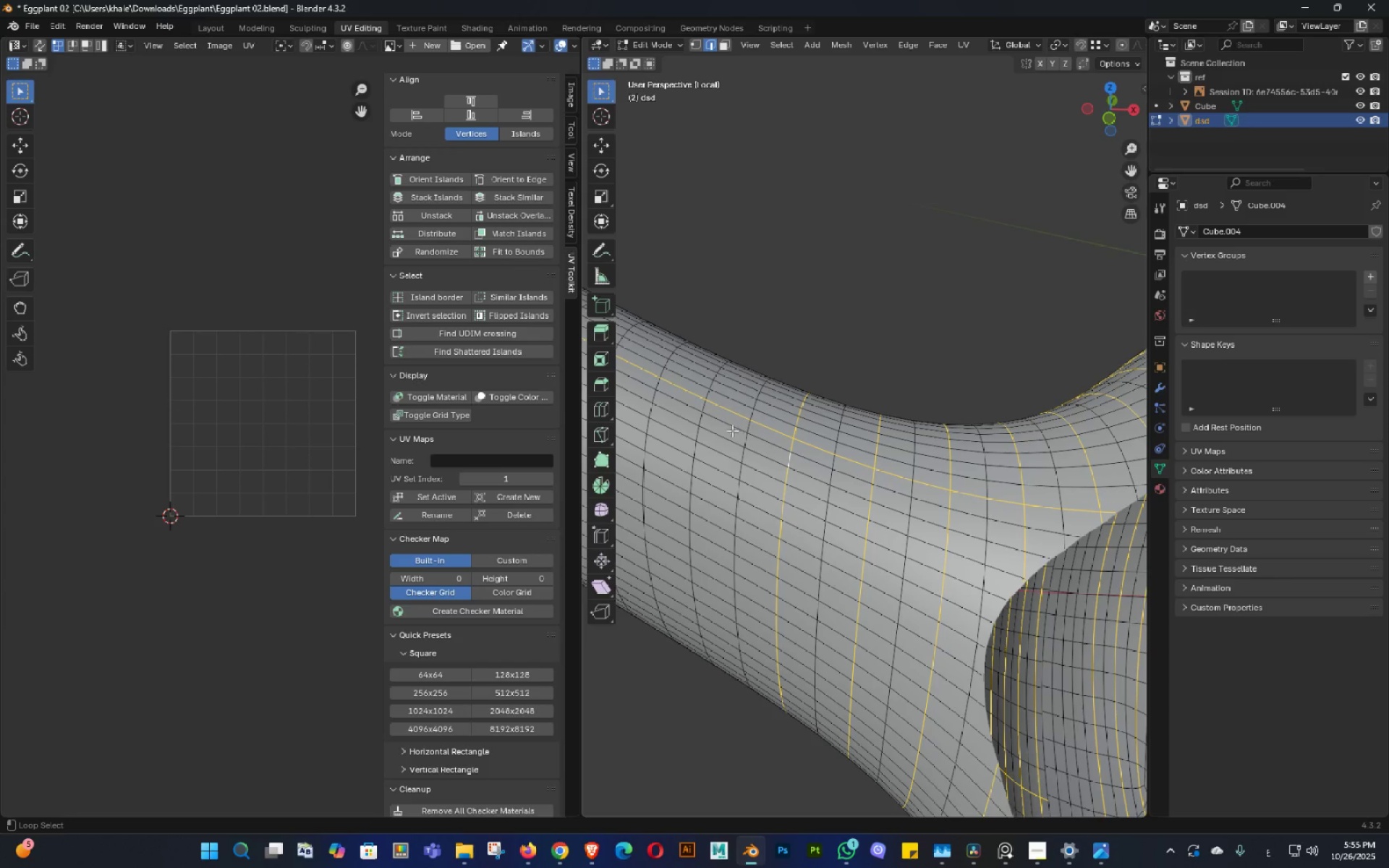 
hold_key(key=AltLeft, duration=1.16)
 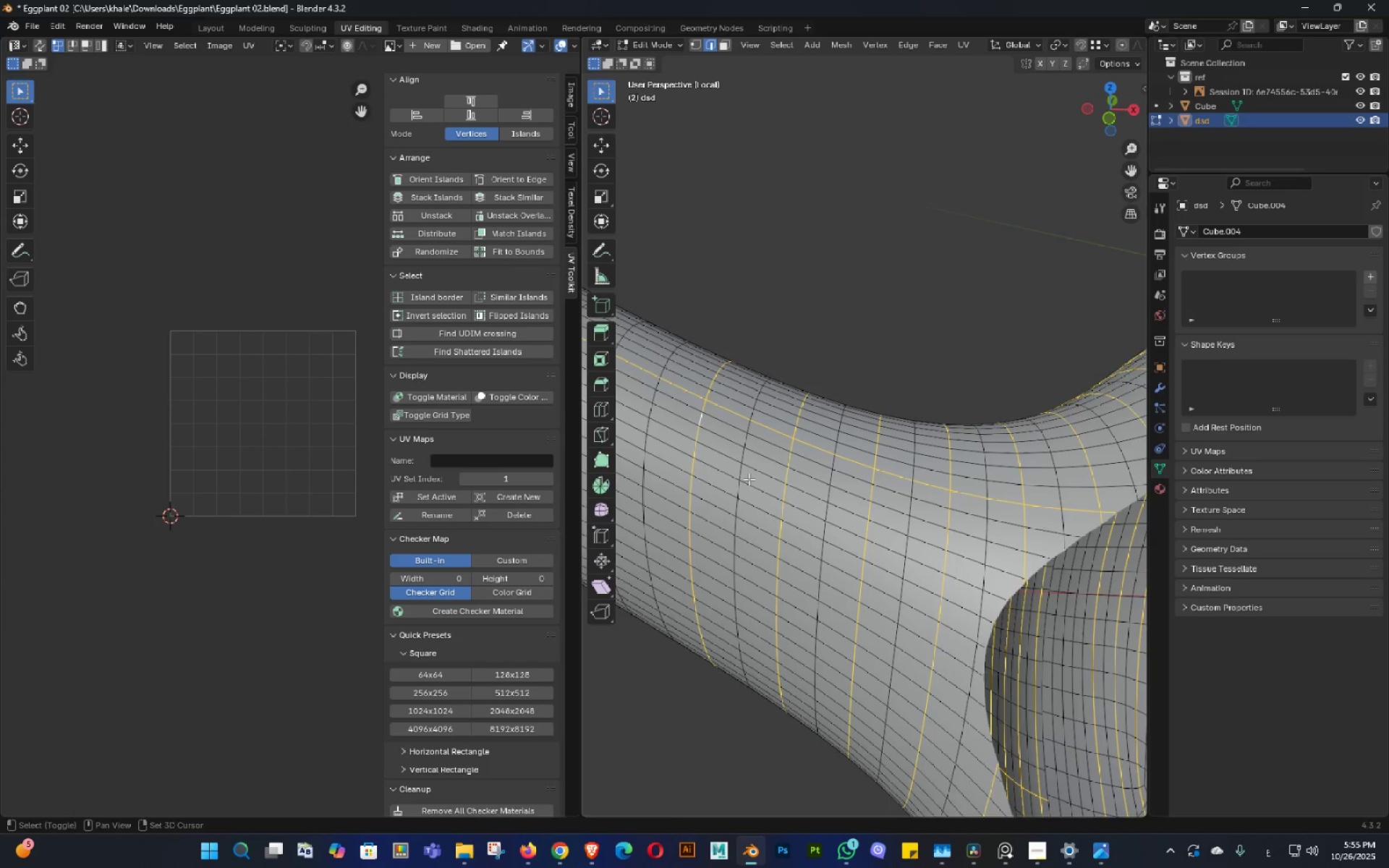 
hold_key(key=ShiftLeft, duration=0.82)
middle_click([903, 524])
 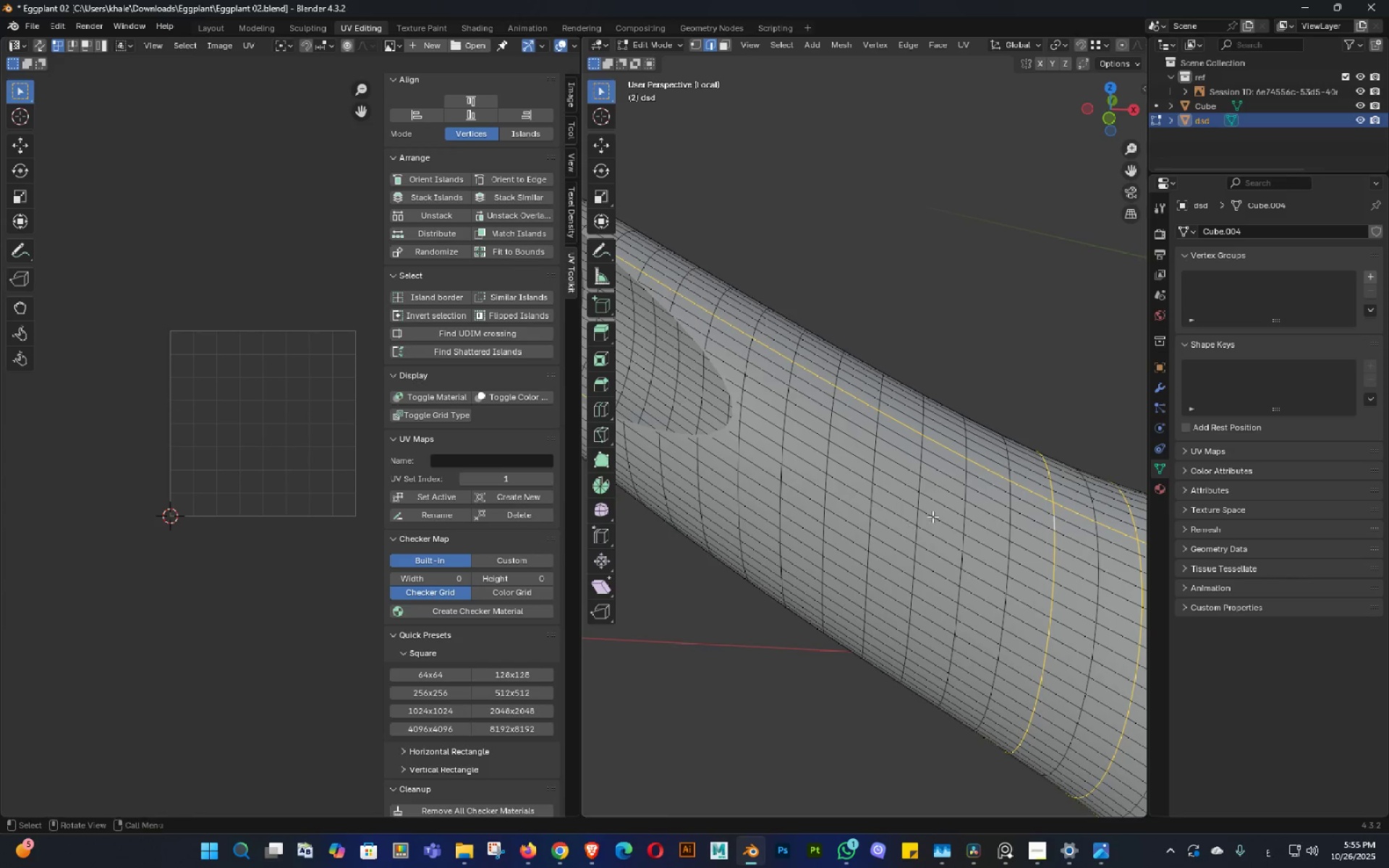 
hold_key(key=ShiftLeft, duration=4.63)
hold_key(key=AltLeft, duration=1.53)
left_click([964, 466])
 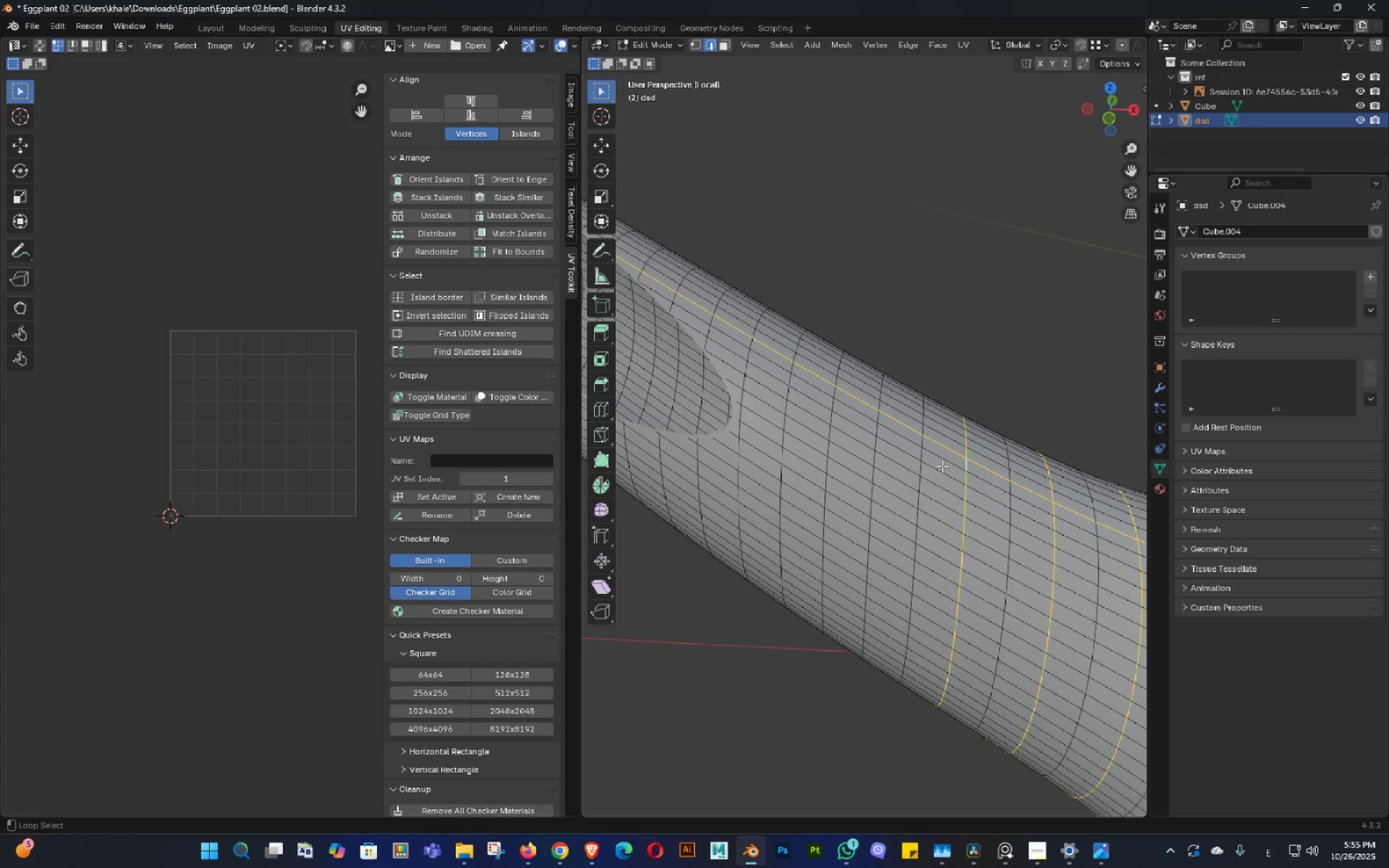 
hold_key(key=AltLeft, duration=1.52)
left_click([878, 419])
 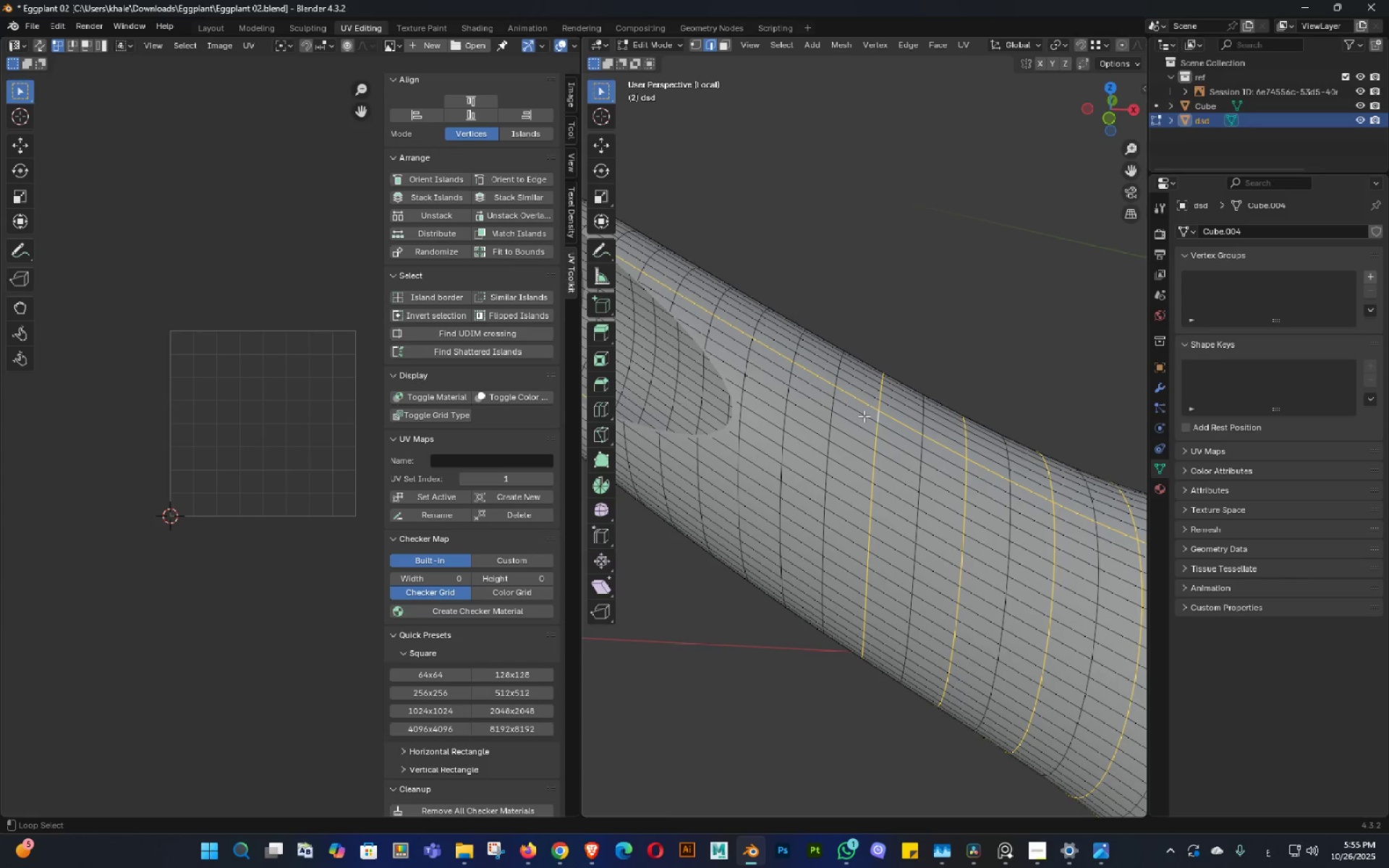 
hold_key(key=AltLeft, duration=1.47)
left_click([789, 368])
 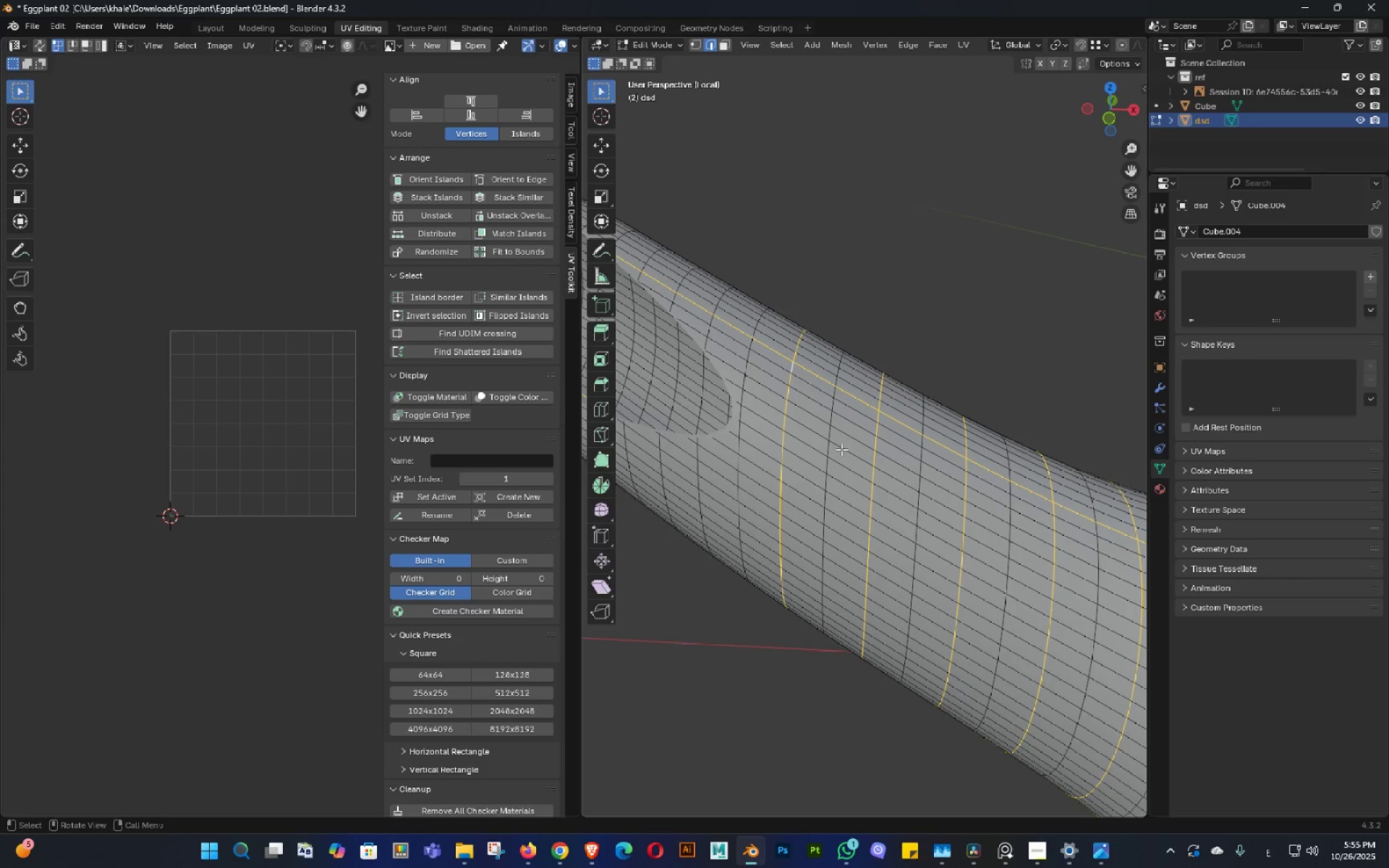 
hold_key(key=ControlLeft, duration=0.92)
 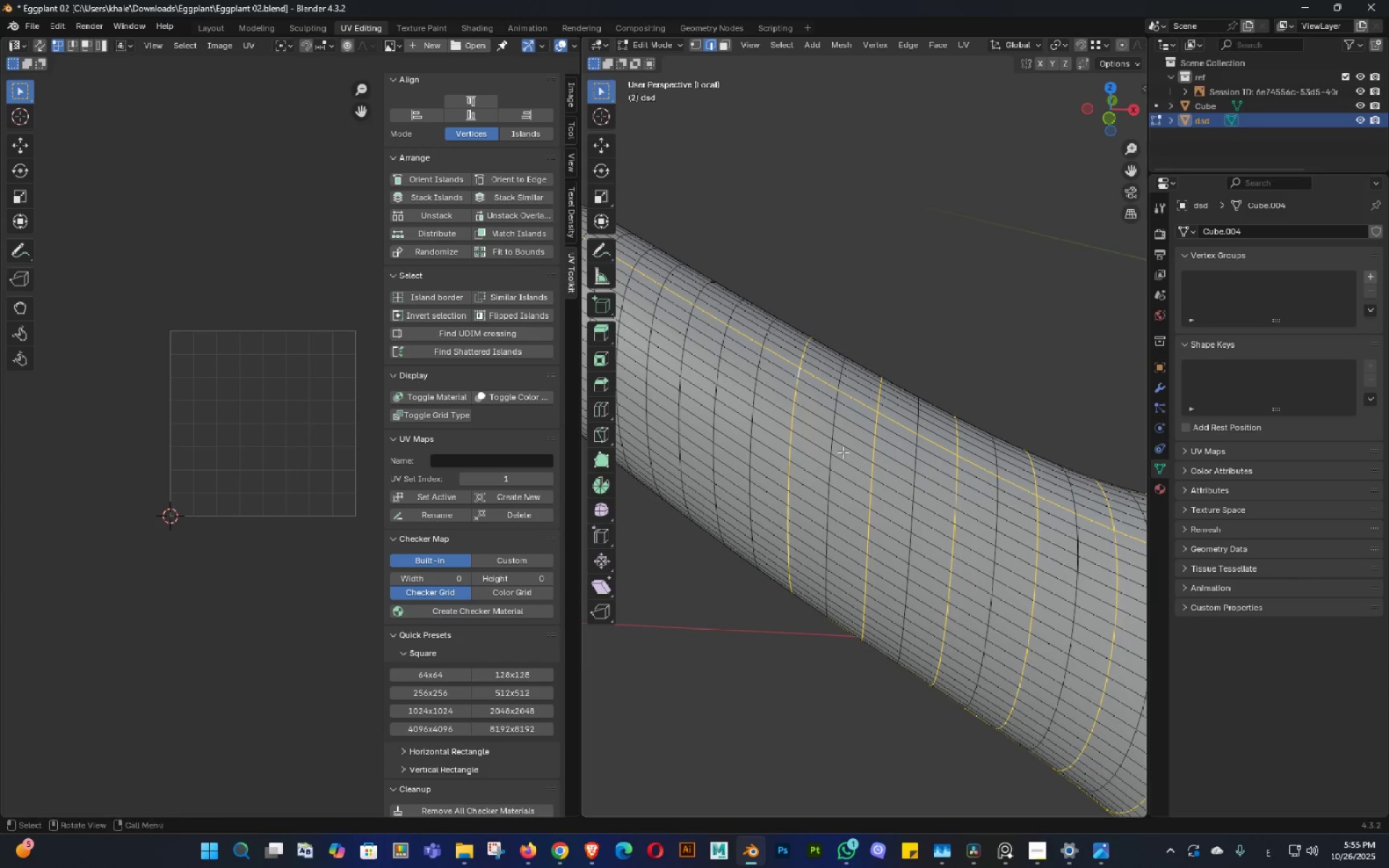 
hold_key(key=ShiftLeft, duration=0.65)
 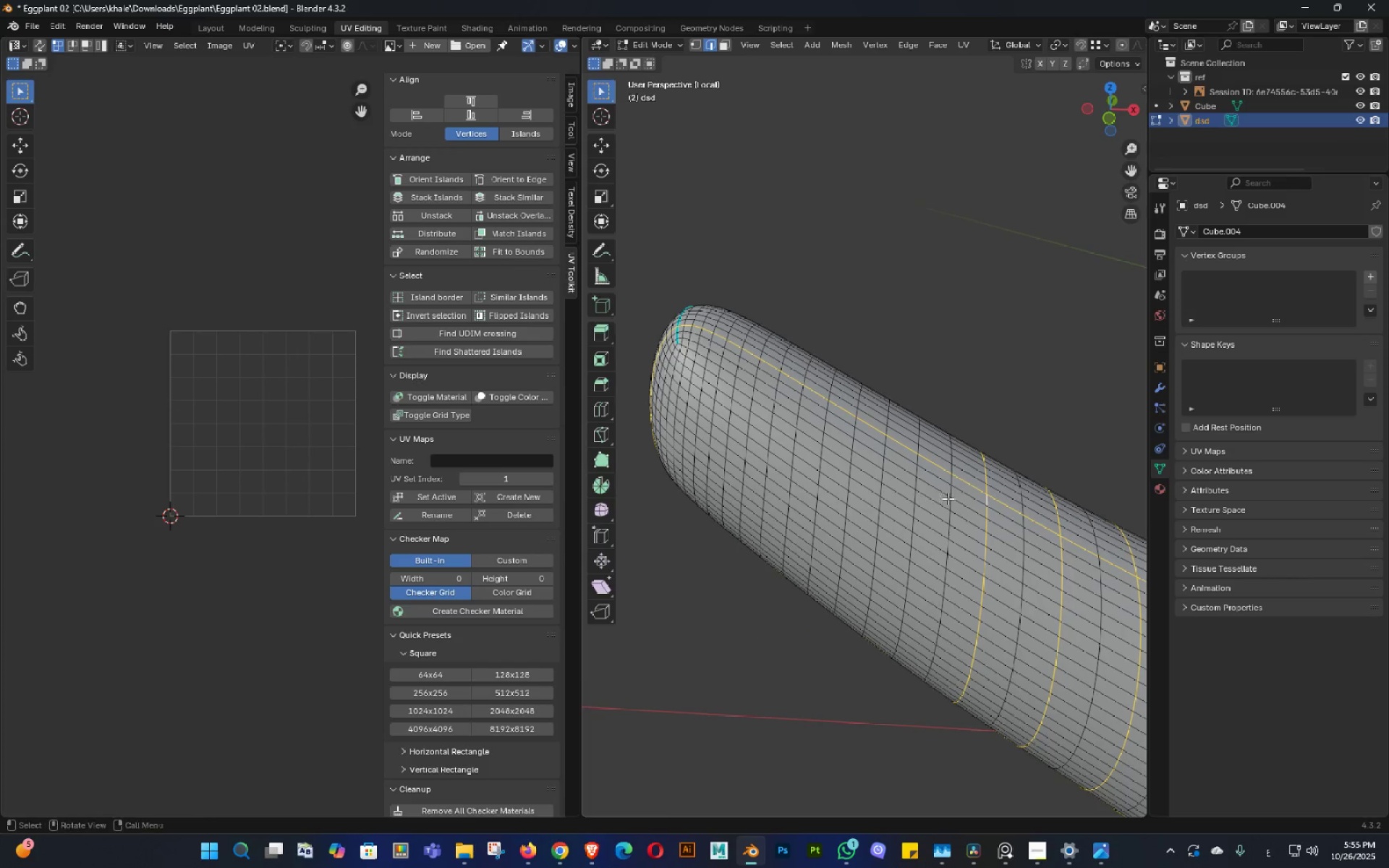 
hold_key(key=ShiftLeft, duration=1.87)
hold_key(key=AltLeft, duration=1.4)
left_click([914, 458])
 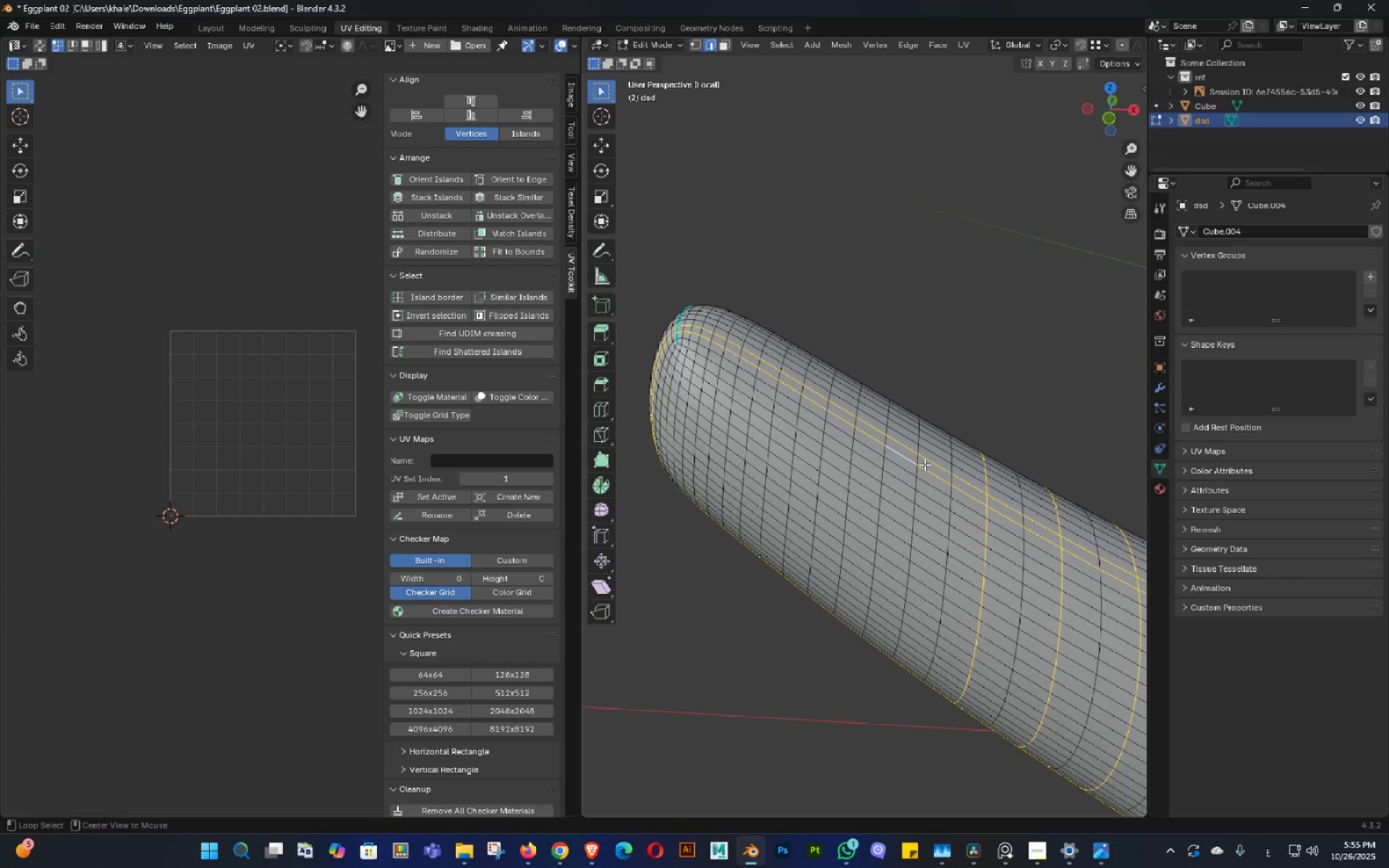 
key(Control+ControlLeft)
 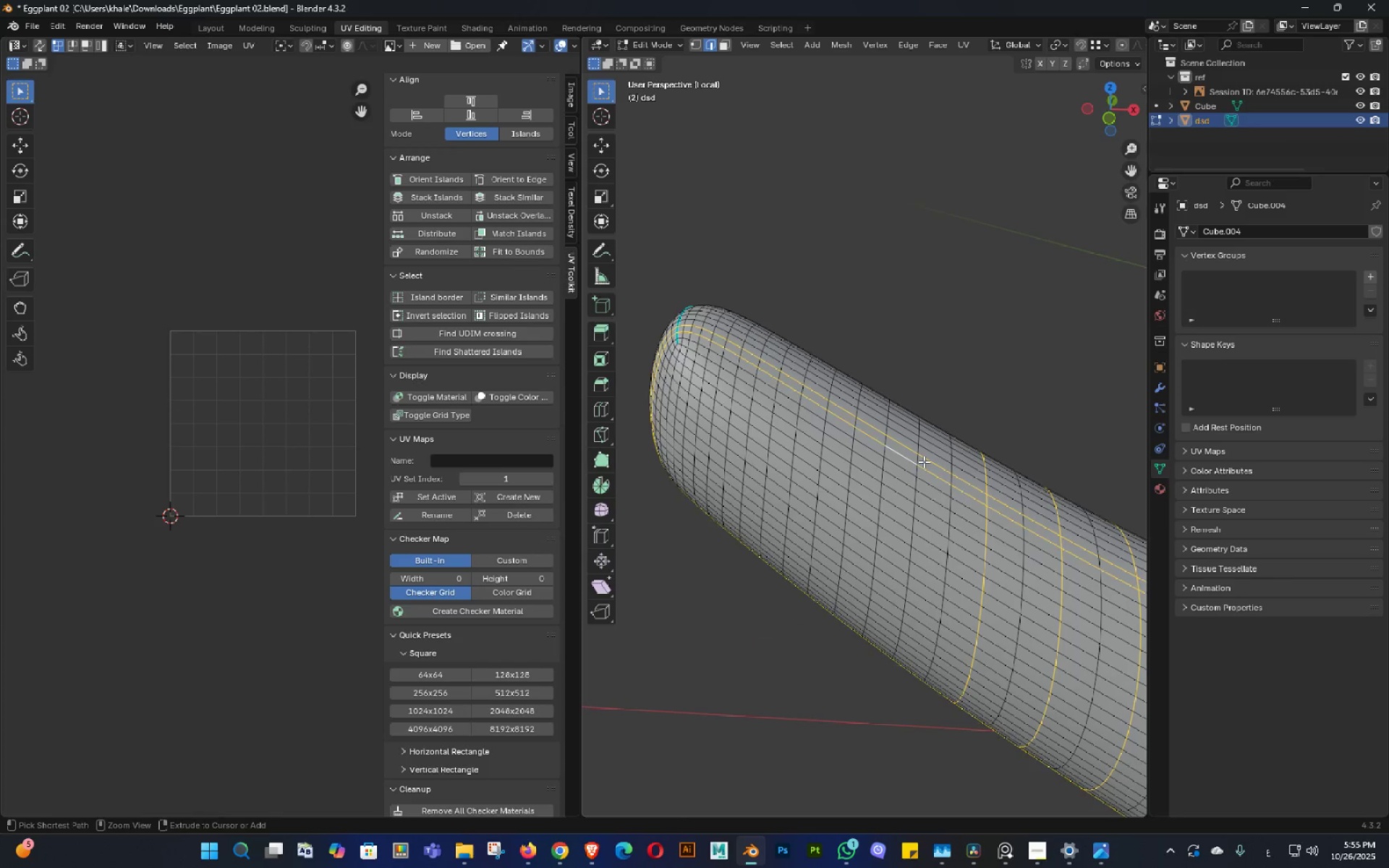 
key(Control+Z)
 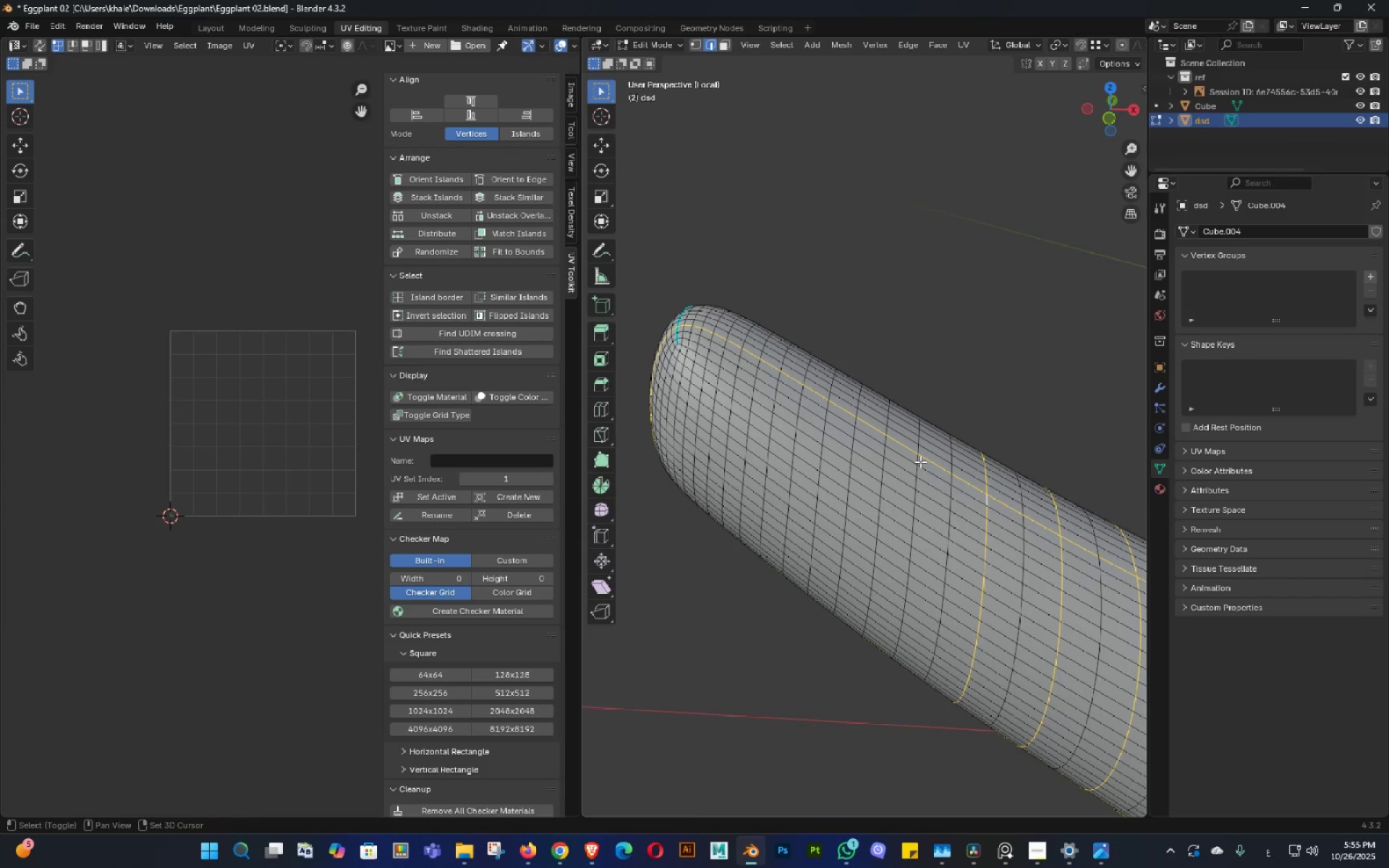 
hold_key(key=ShiftLeft, duration=0.86)
hold_key(key=AltLeft, duration=0.77)
left_click([915, 461])
 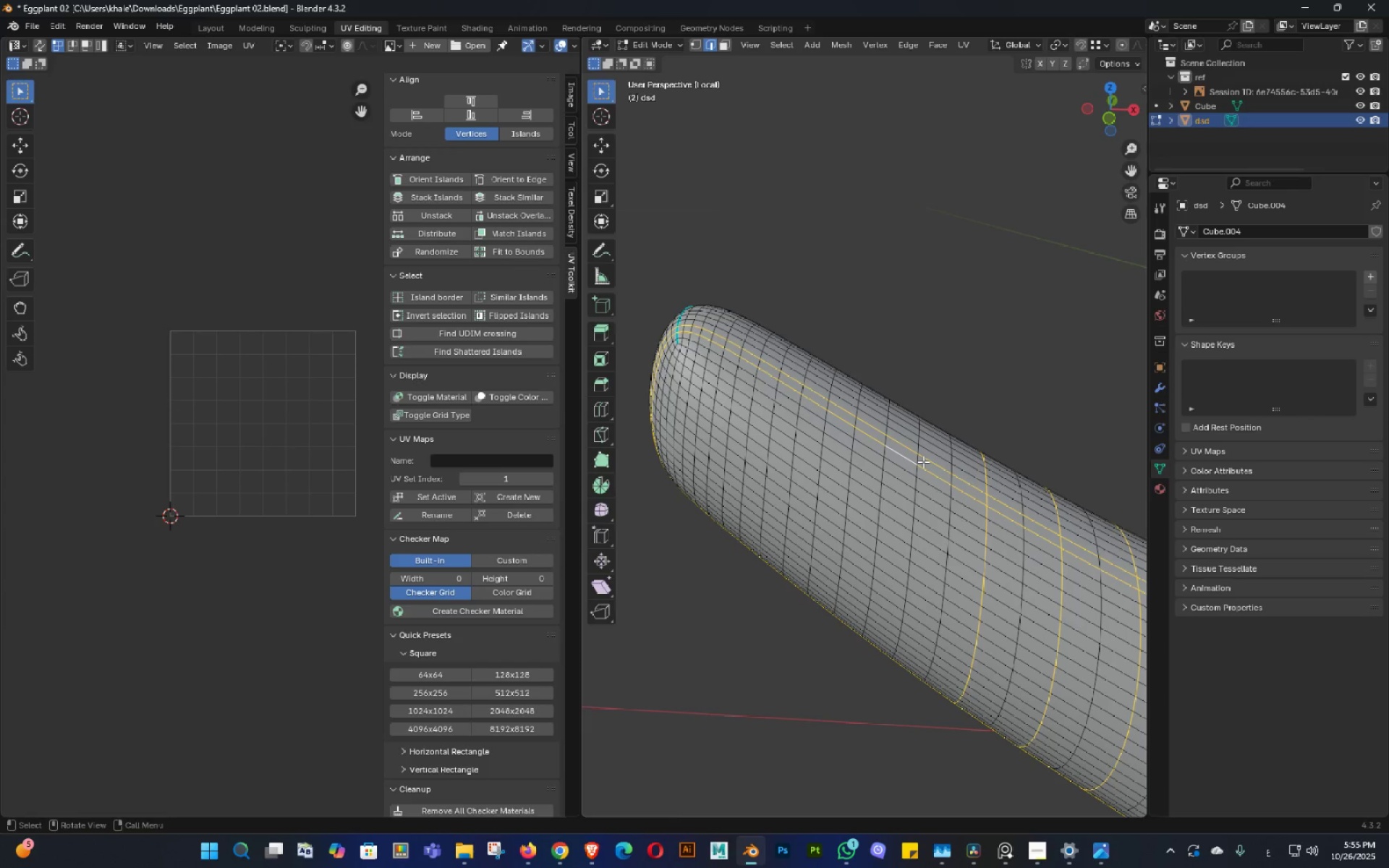 
key(Control+ControlLeft)
 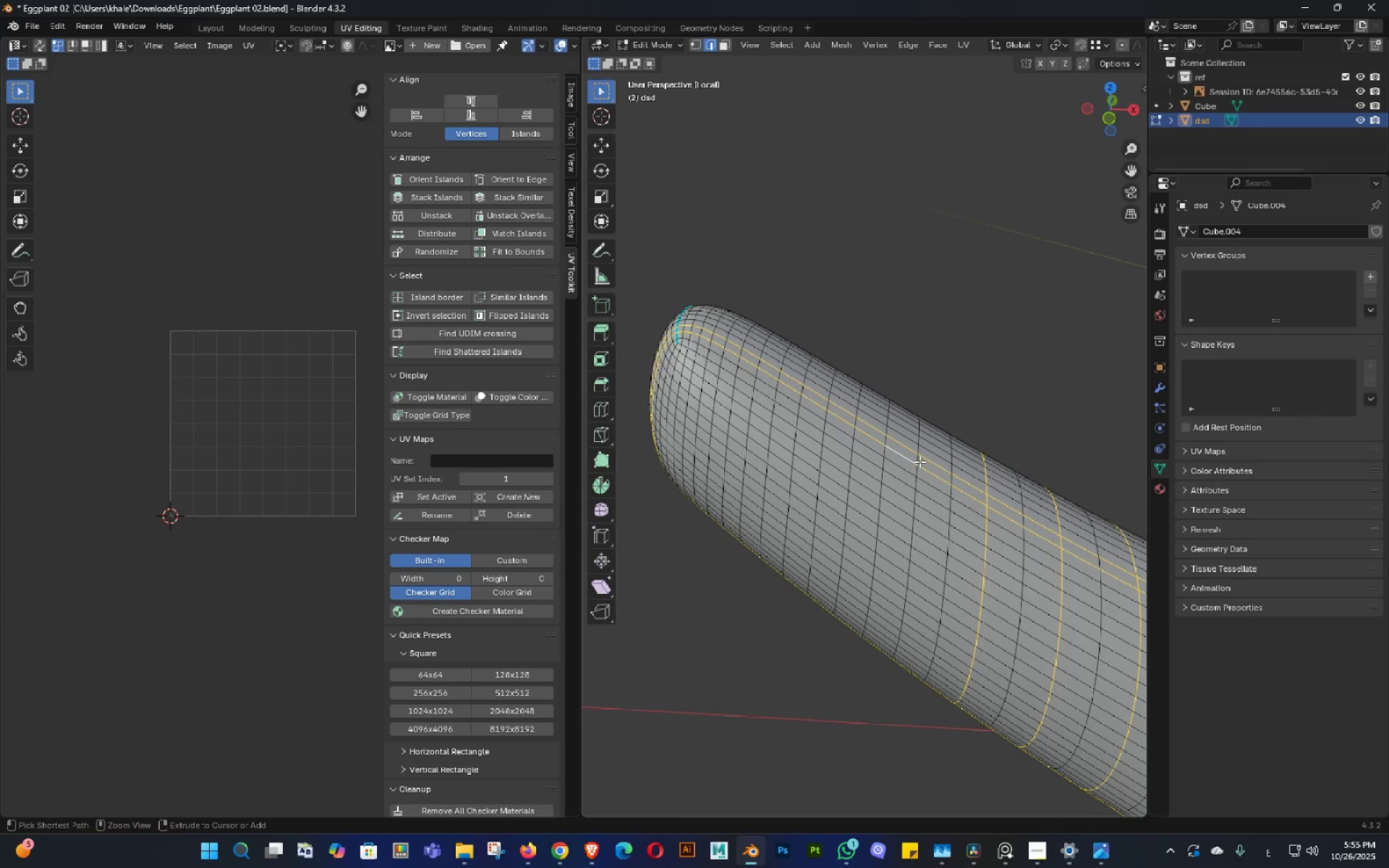 
key(Control+Z)
 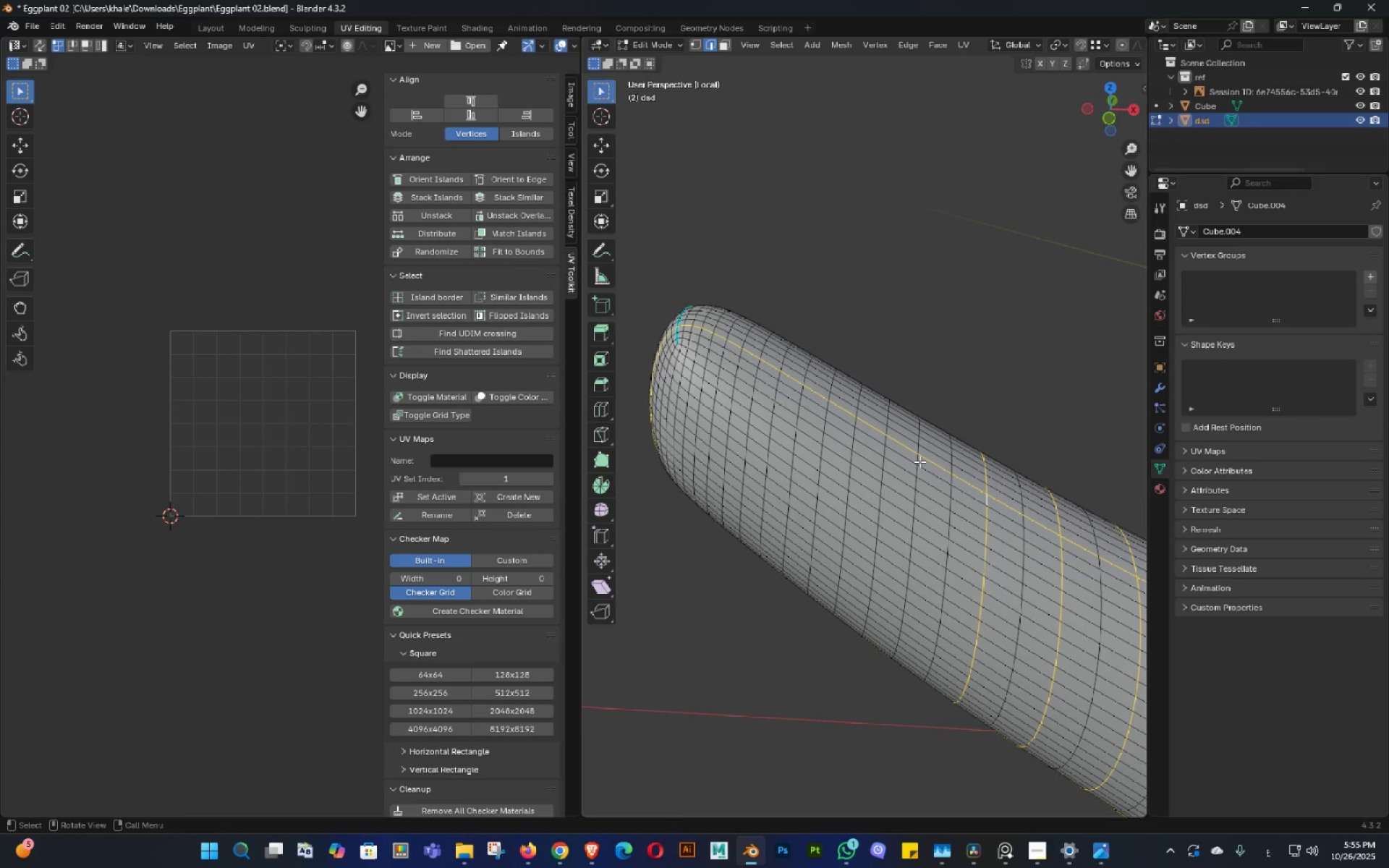 
hold_key(key=ShiftLeft, duration=4.18)
hold_key(key=AltLeft, duration=1.52)
left_click([918, 461])
 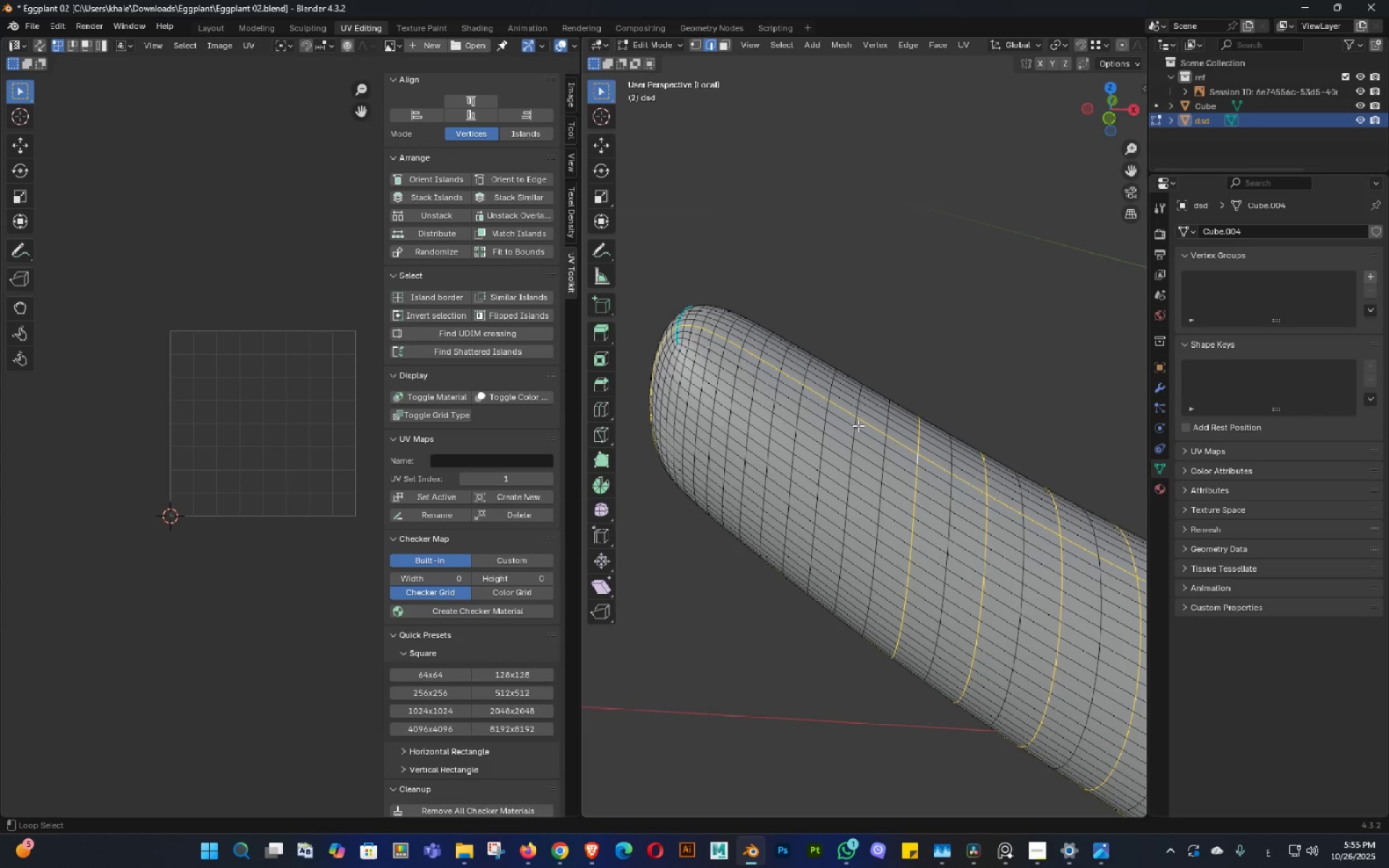 
hold_key(key=AltLeft, duration=1.52)
left_click([855, 422])
 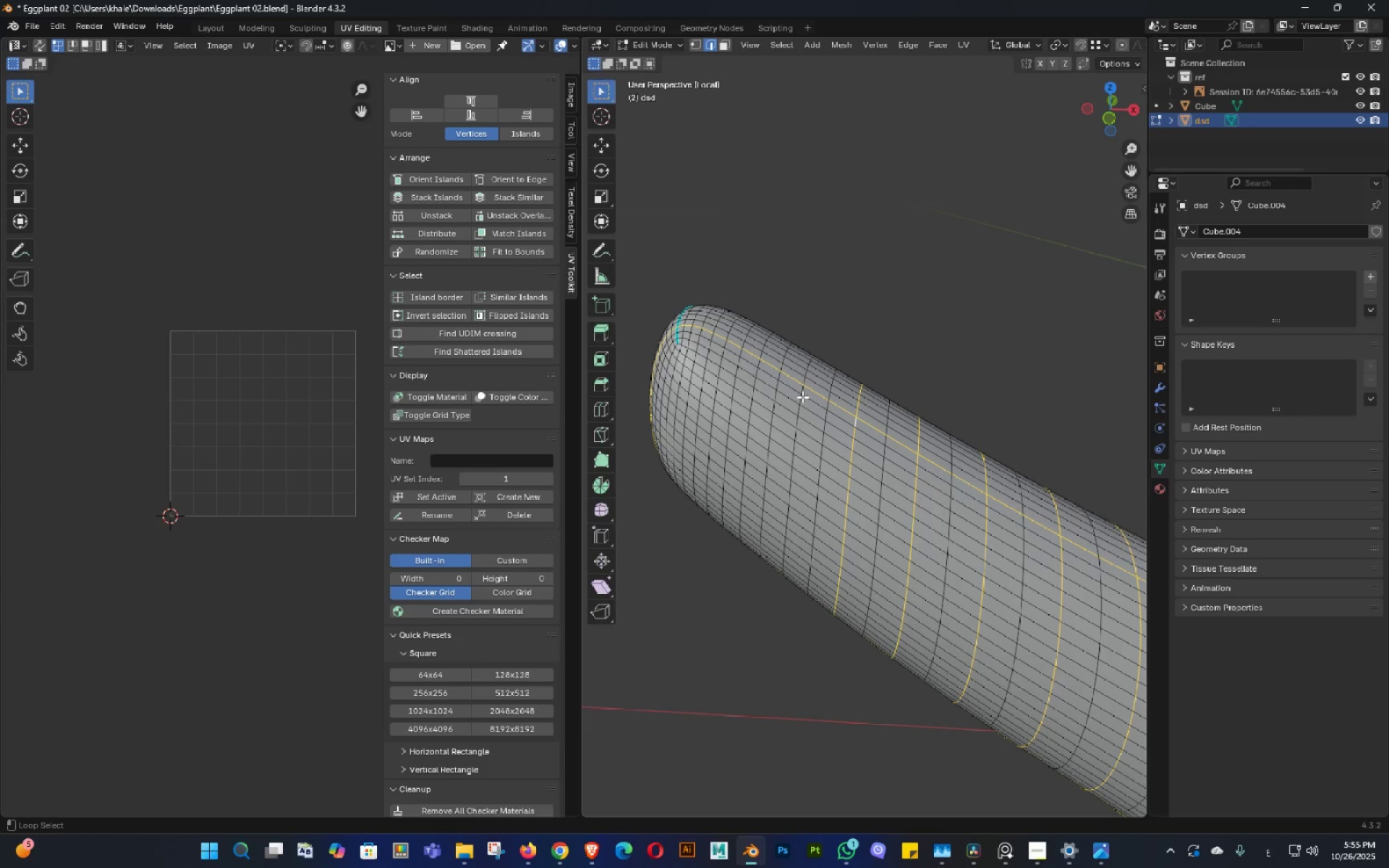 
hold_key(key=AltLeft, duration=1.03)
left_click([800, 387])
 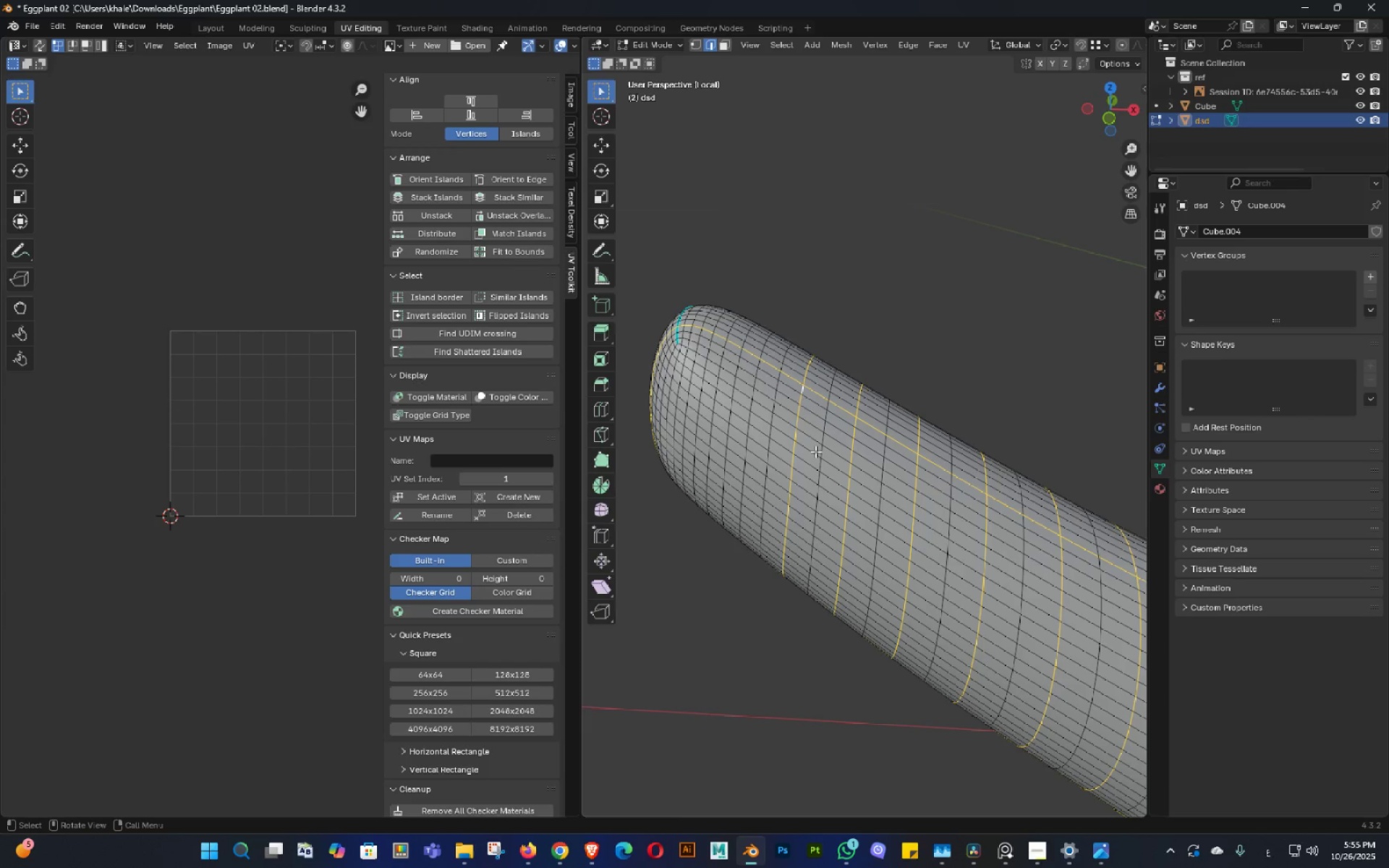 
hold_key(key=ShiftLeft, duration=1.05)
hold_key(key=AltLeft, duration=1.06)
left_click([846, 405])
 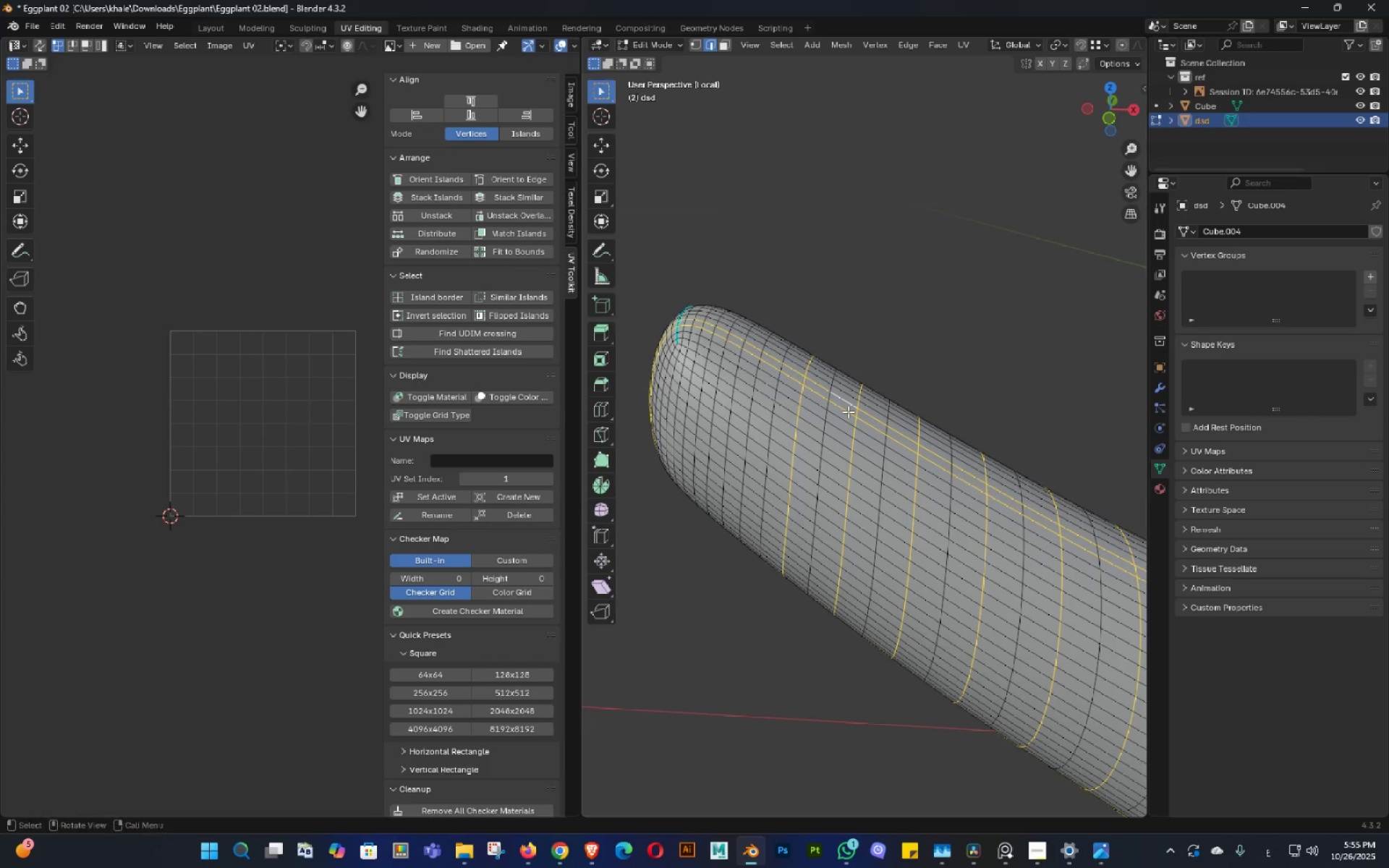 
key(Control+Z)
 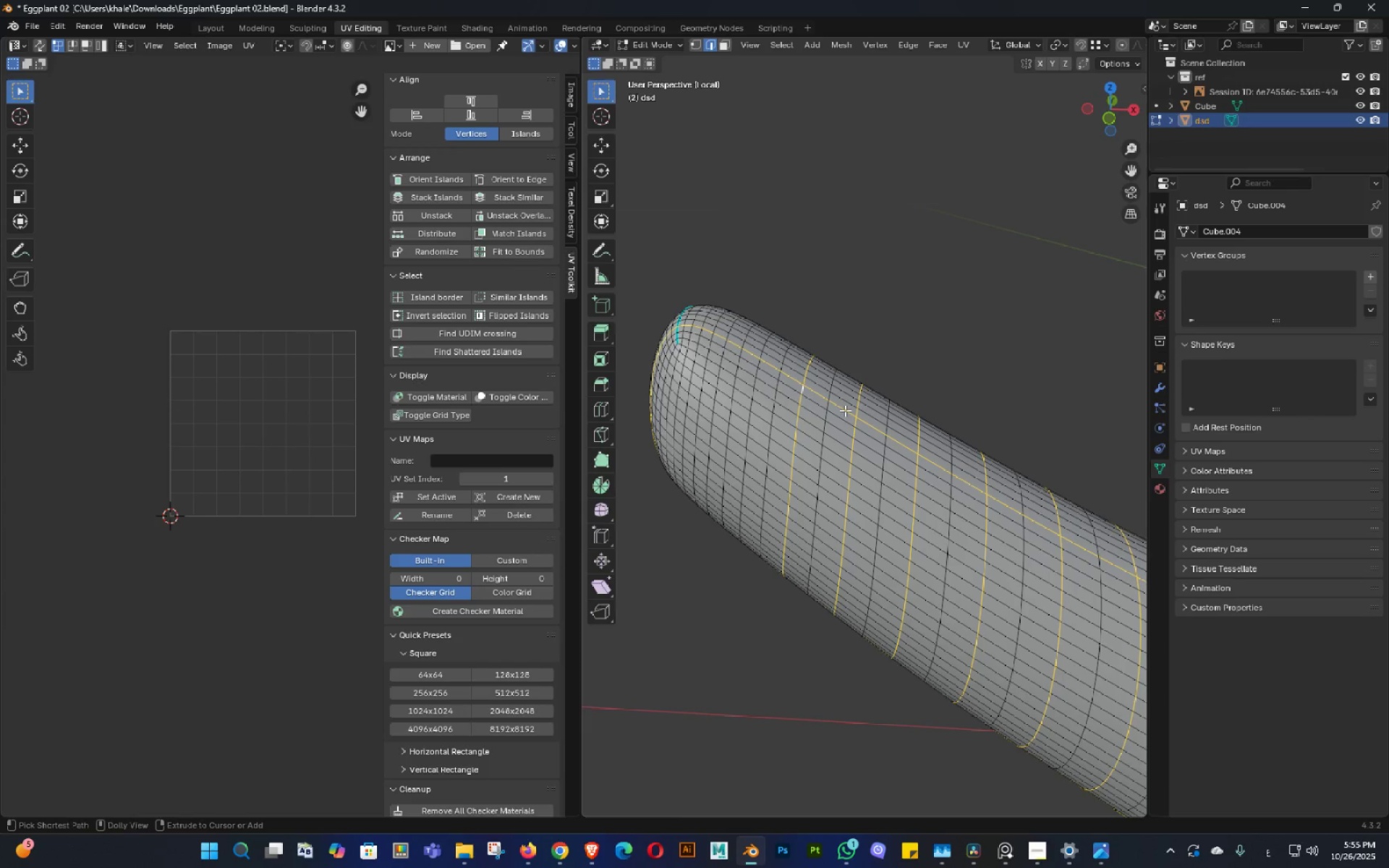 
hold_key(key=ShiftLeft, duration=1.06)
left_click([844, 409])
 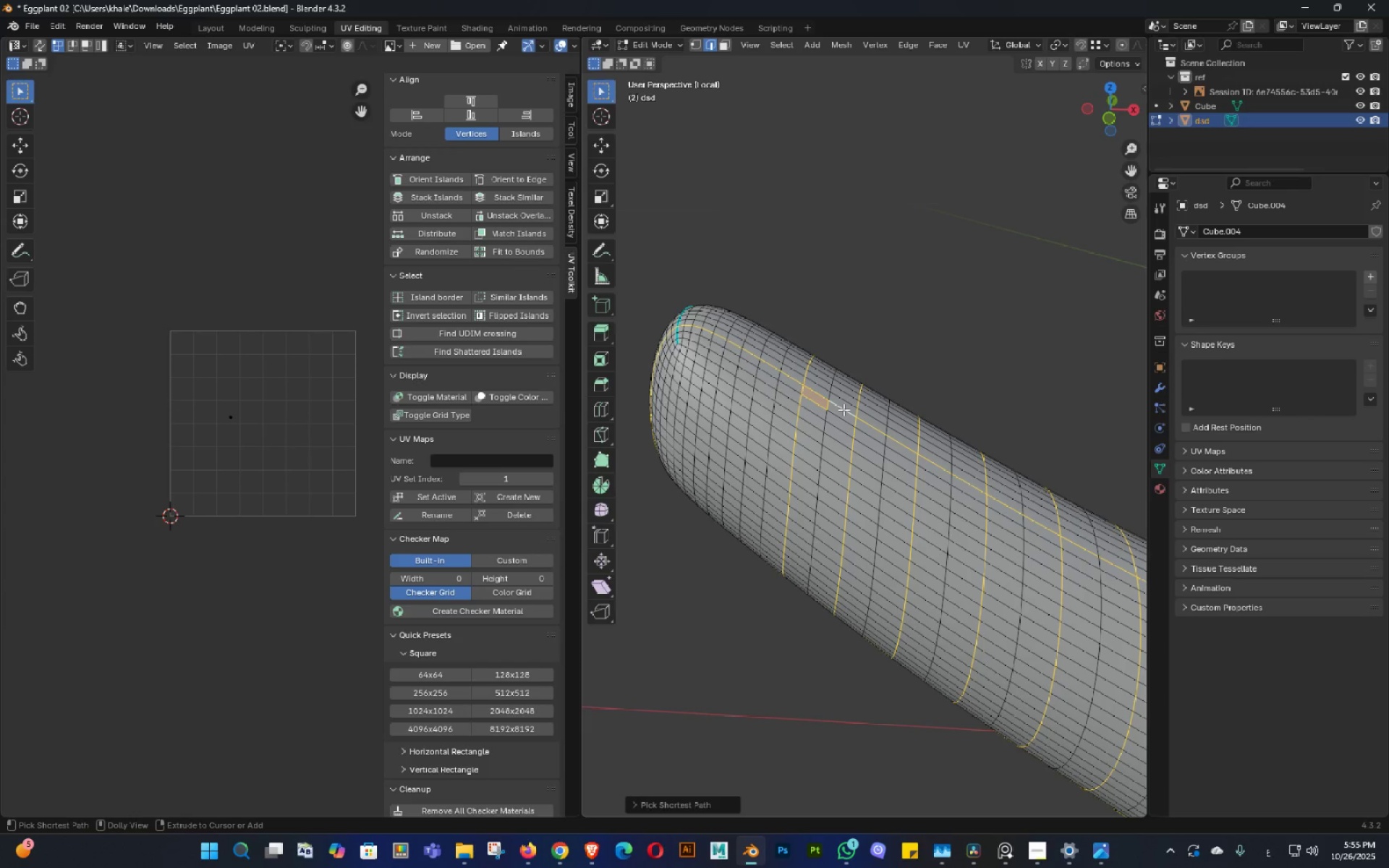 
key(Control+Z)
 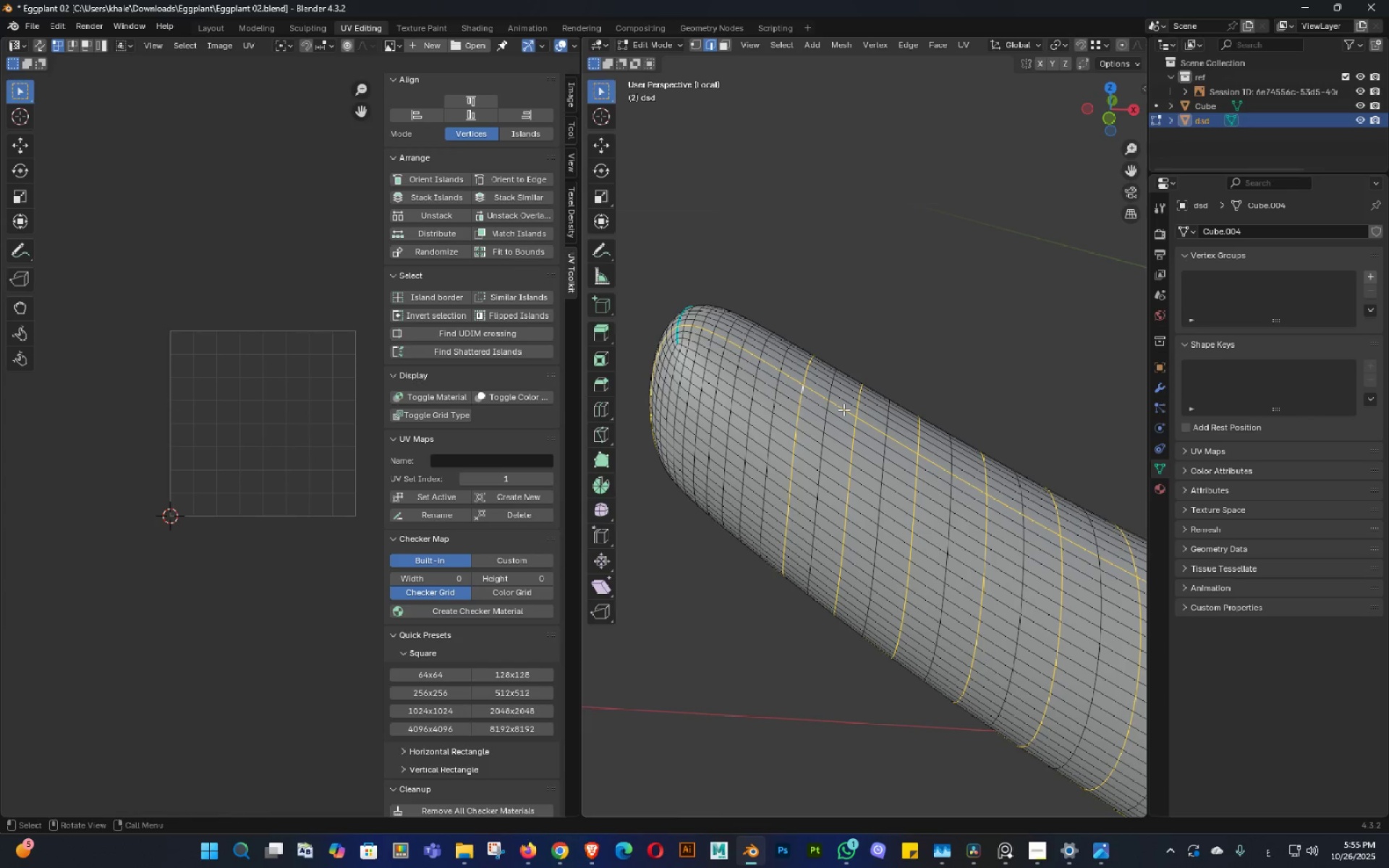 
hold_key(key=ShiftLeft, duration=0.86)
left_click([844, 409])
 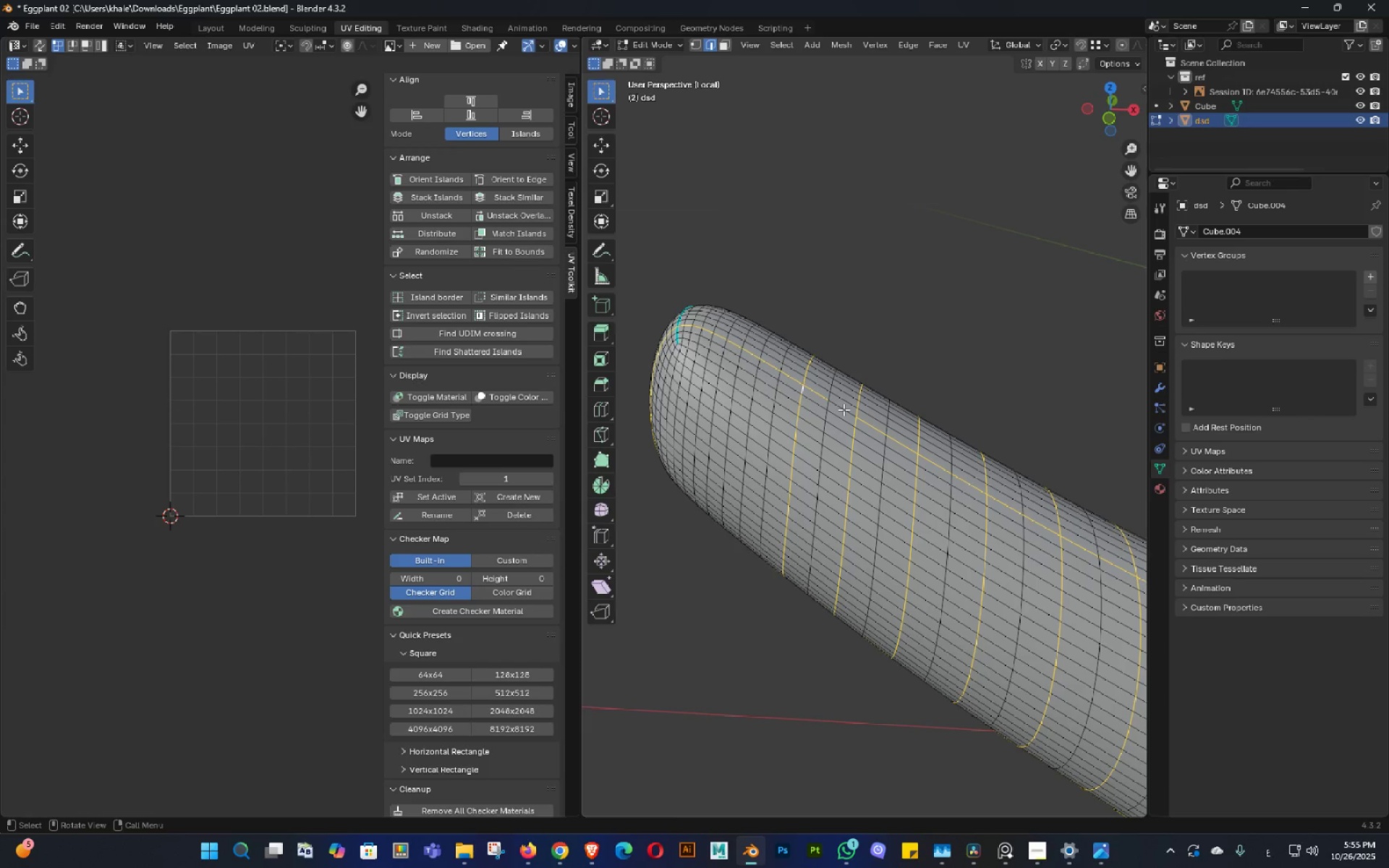 
hold_key(key=ShiftLeft, duration=1.15)
left_click([842, 411])
 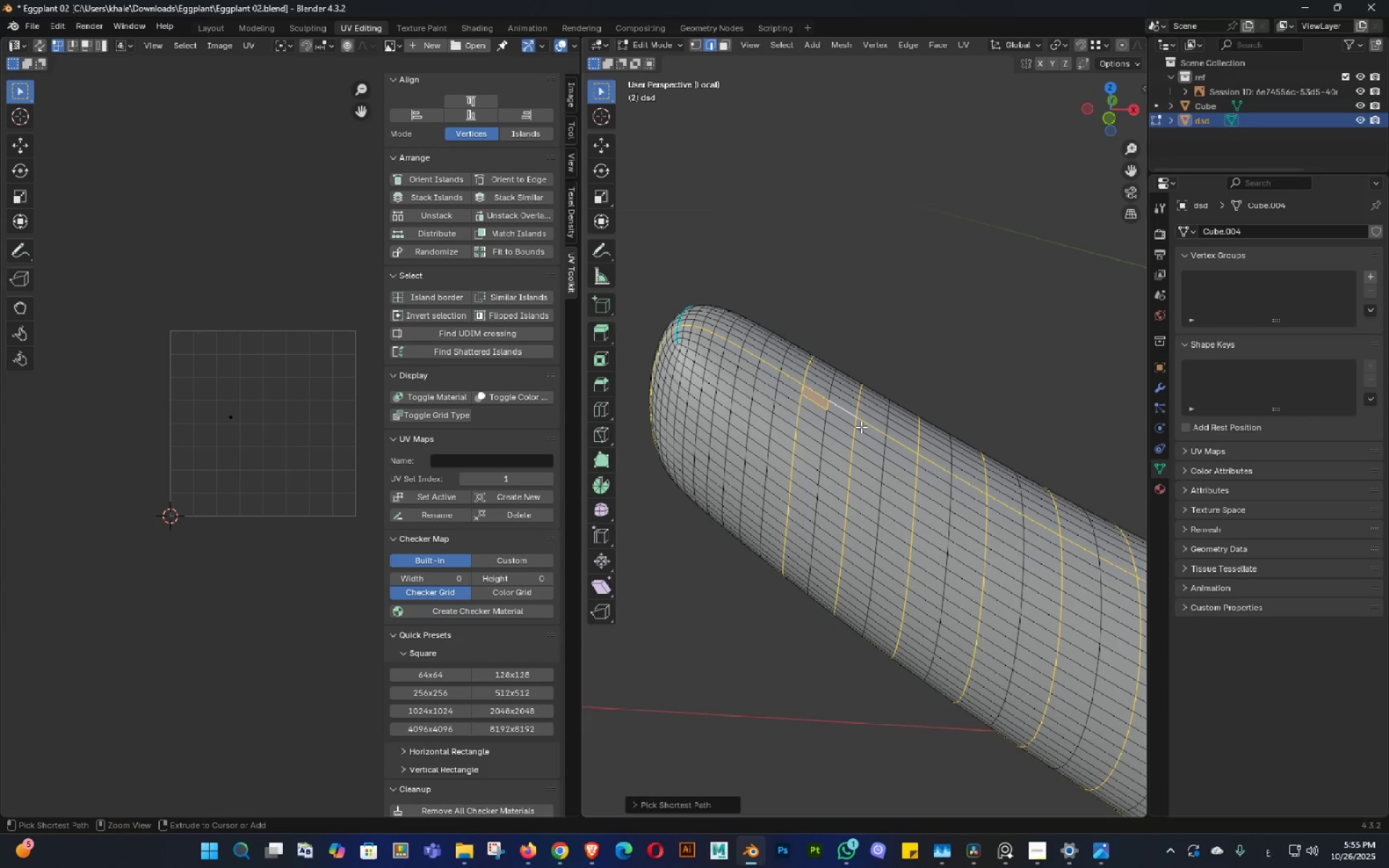 
key(Control+Z)
 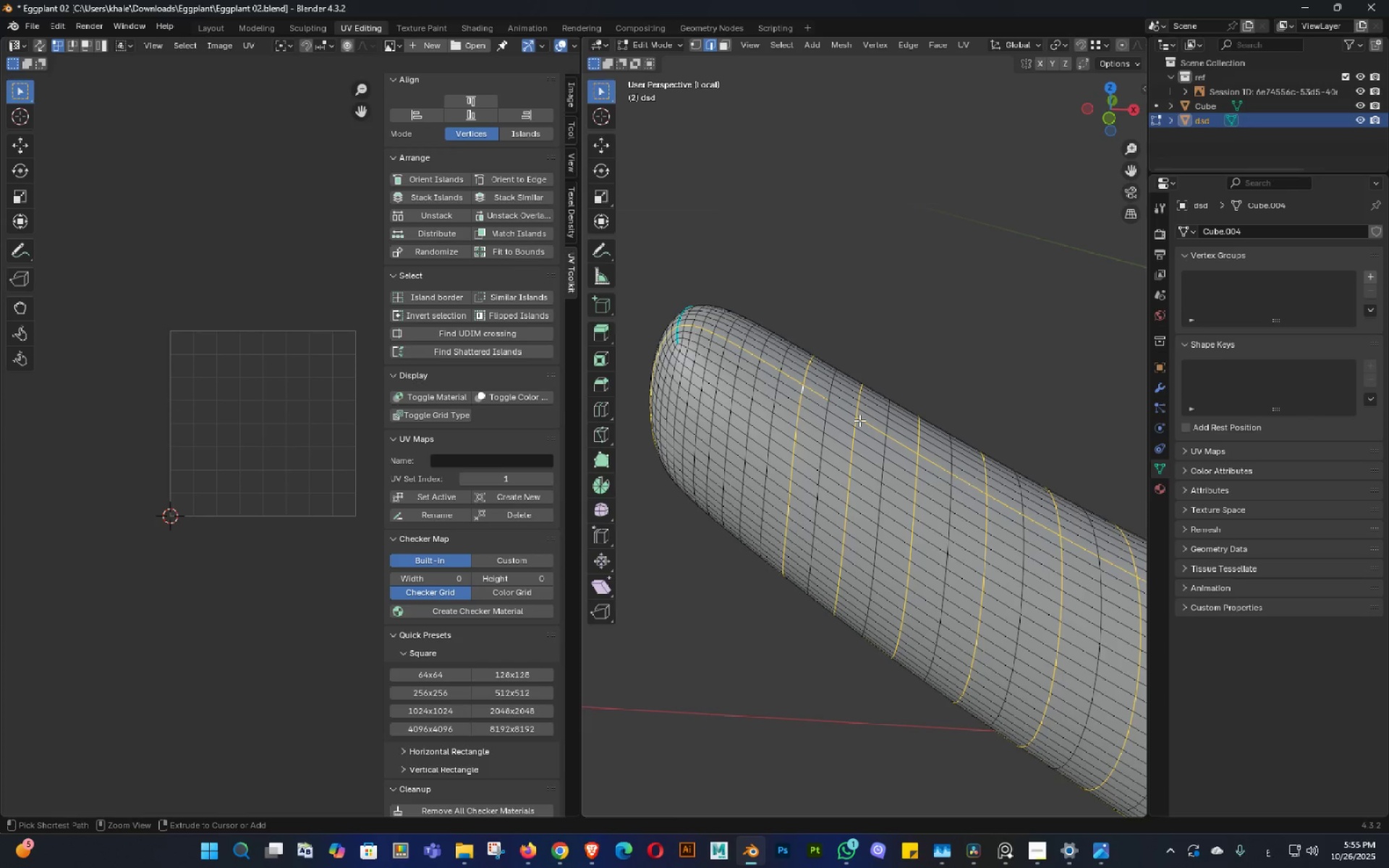 
hold_key(key=ShiftLeft, duration=1.54)
left_click([870, 426])
 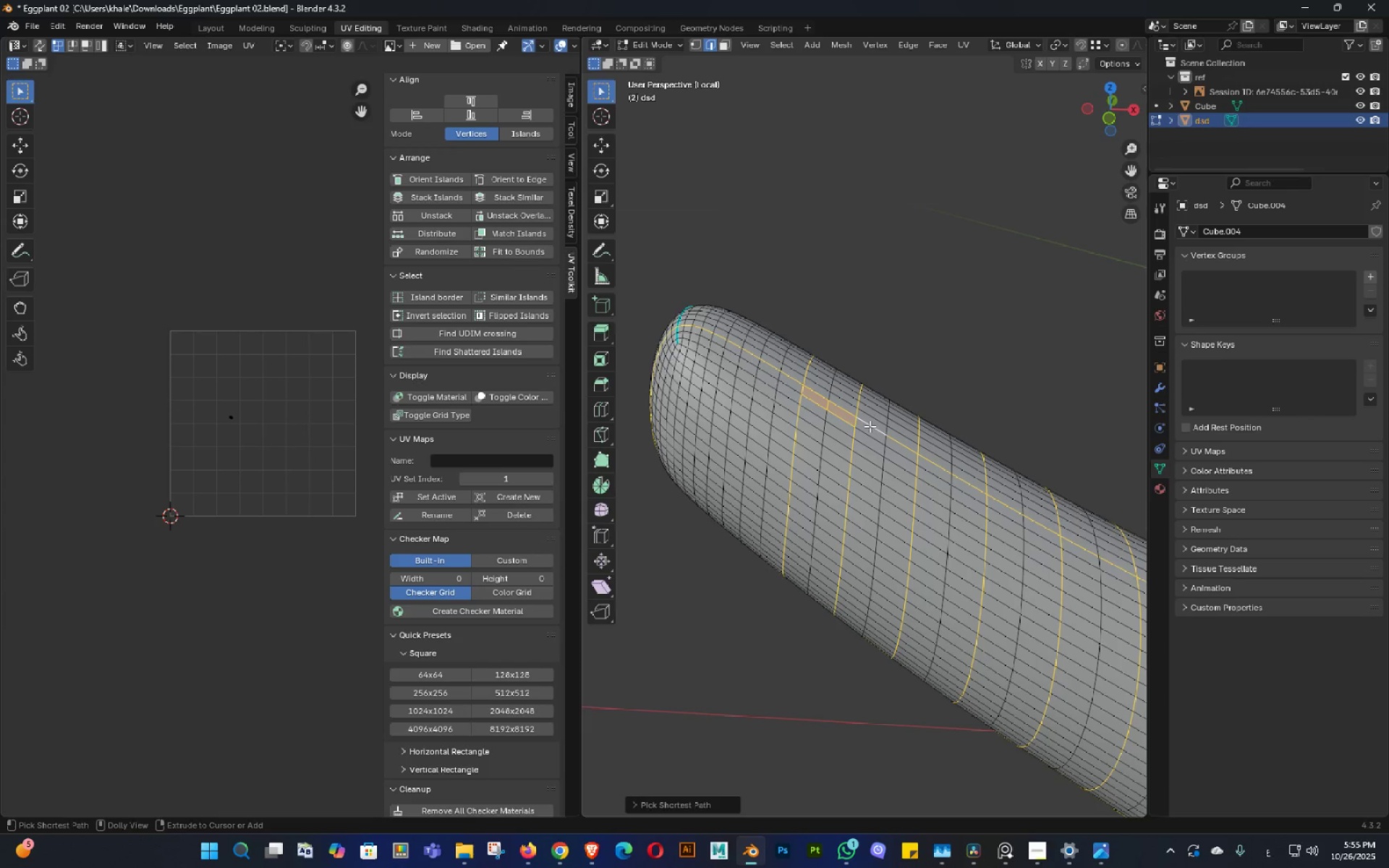 
left_click([870, 426])
 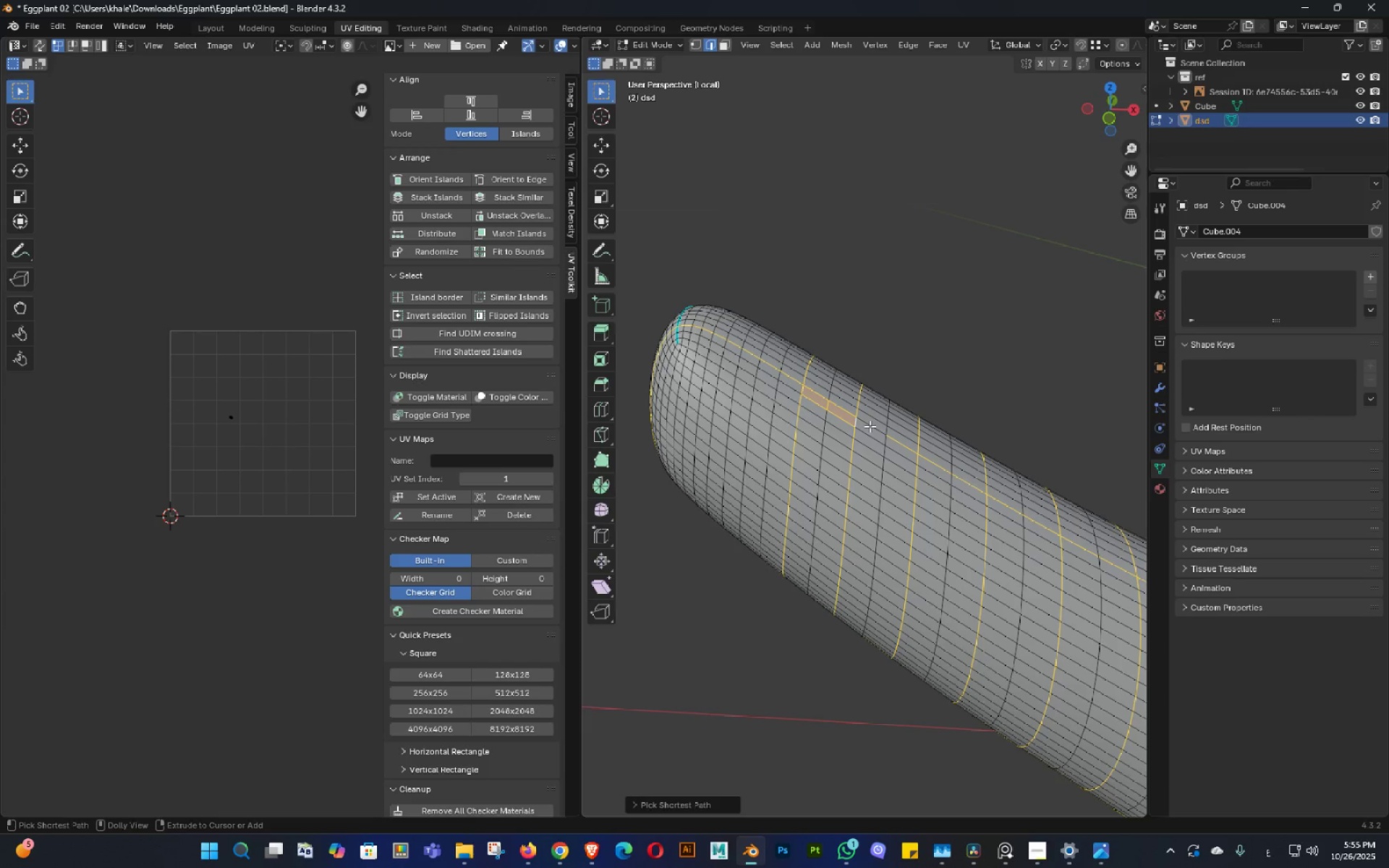 
key(Control+Shift+ShiftLeft)
 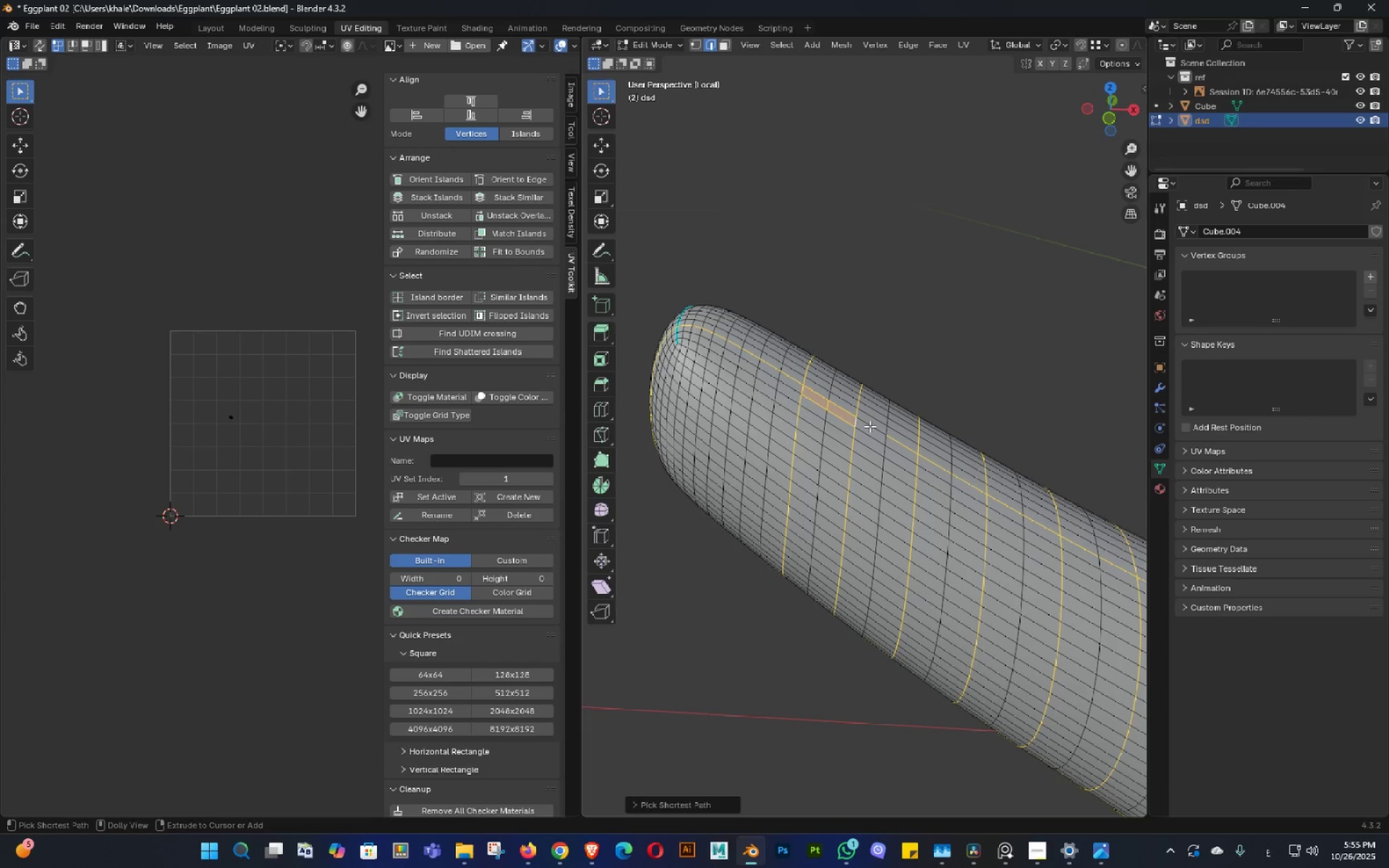 
key(Control+Shift+ShiftLeft)
 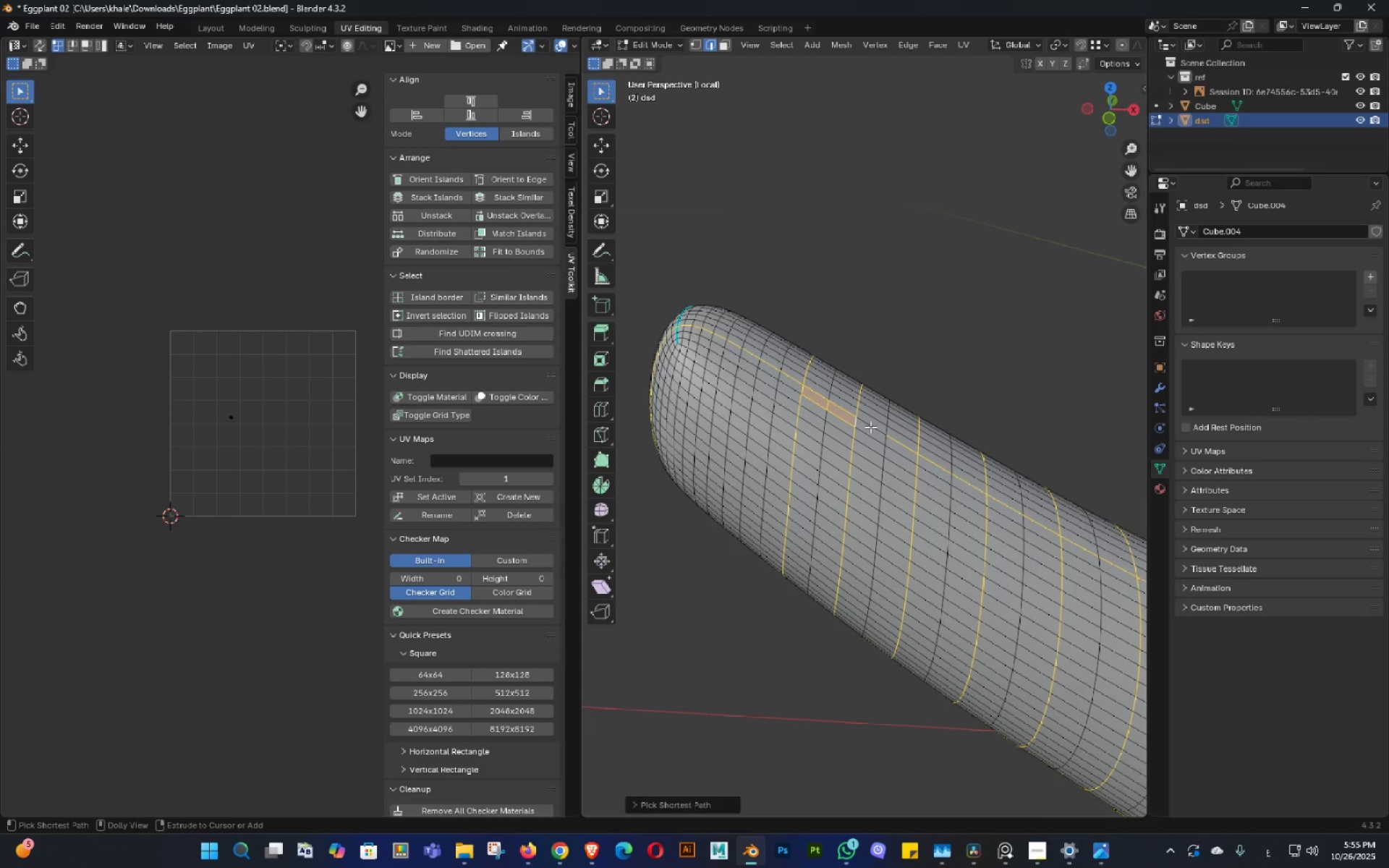 
key(Control+Shift+ShiftLeft)
 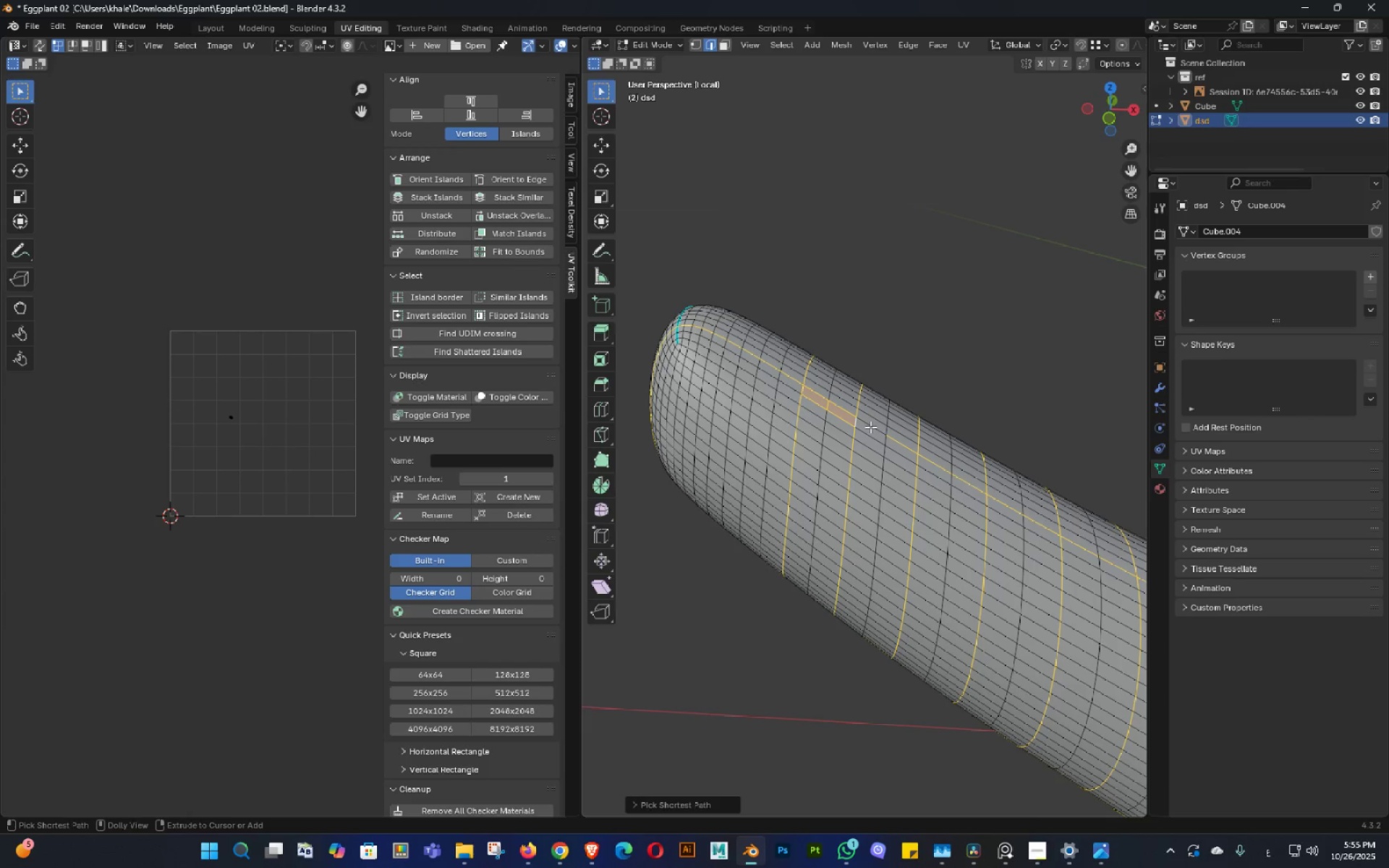 
key(Control+Shift+ShiftLeft)
 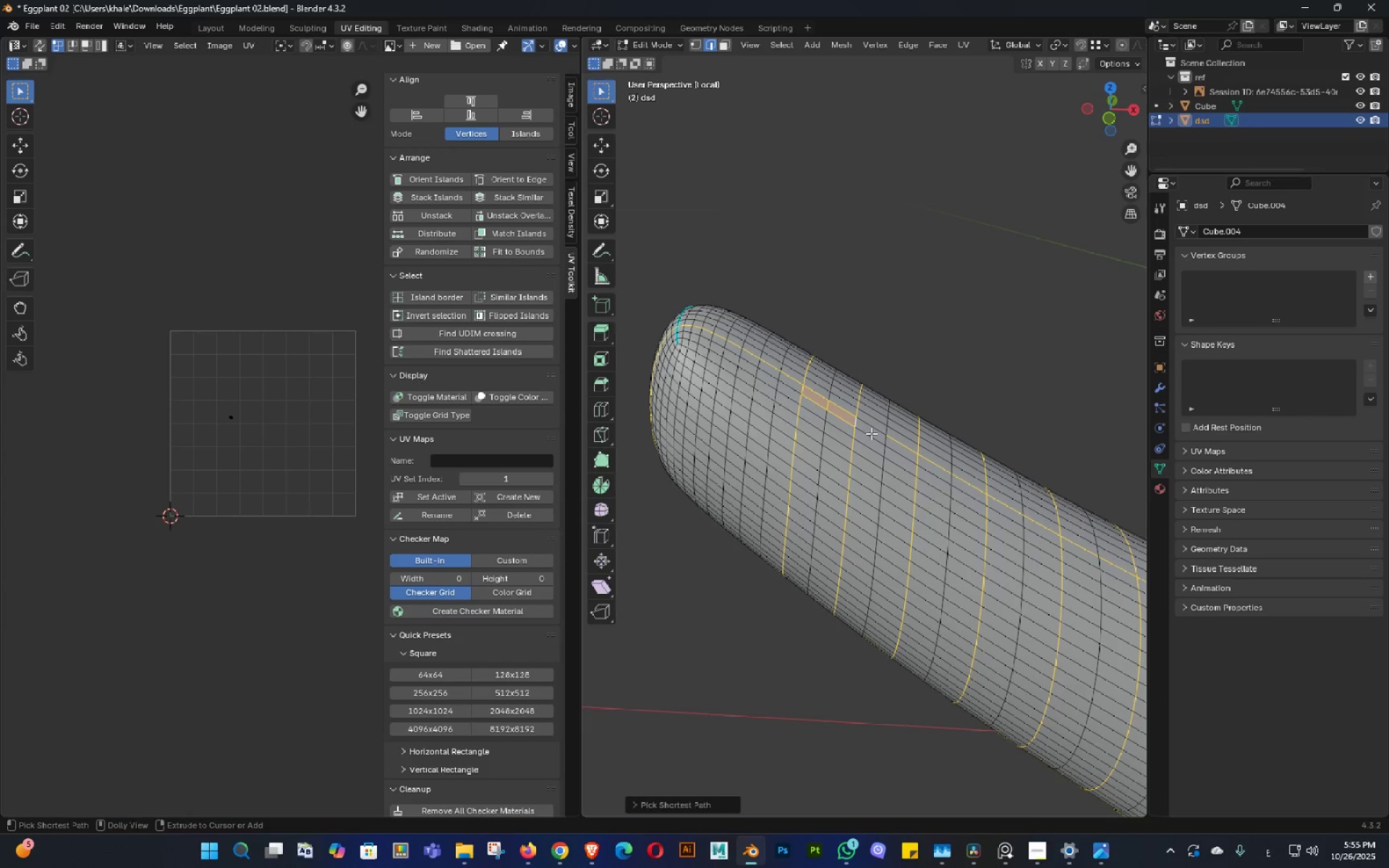 
key(Control+Shift+ShiftLeft)
 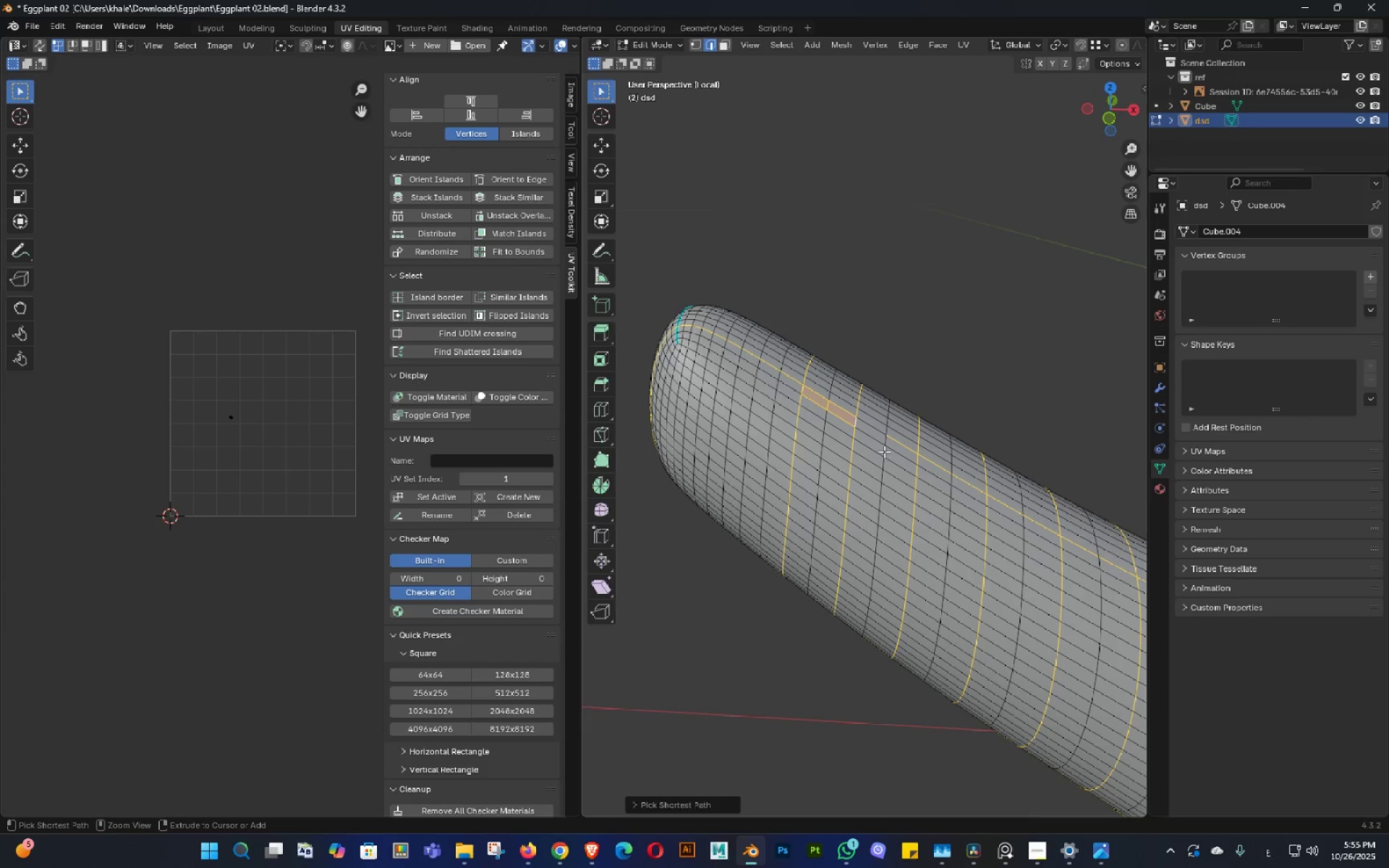 
key(Control+Z)
 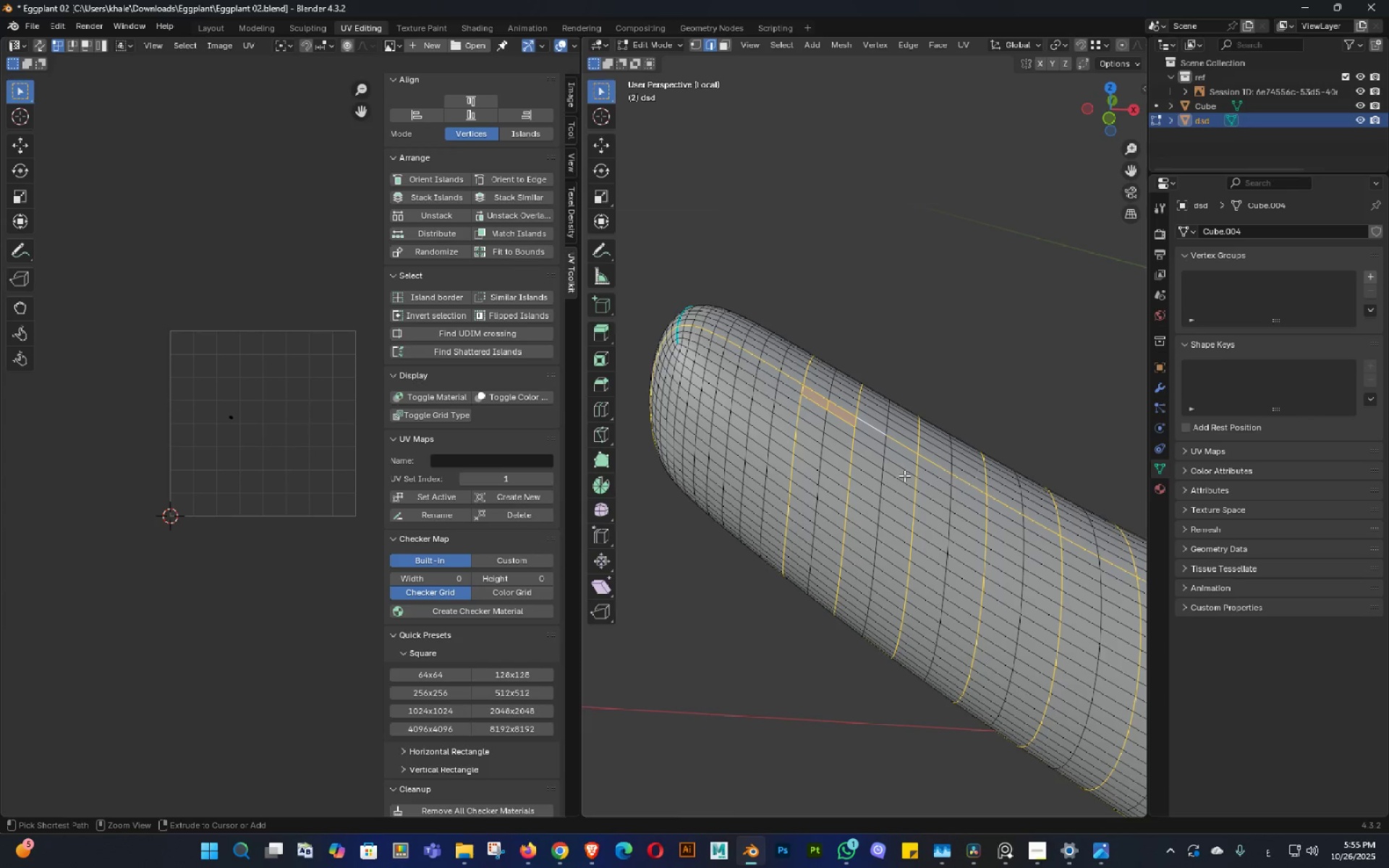 
key(Control+Z)
 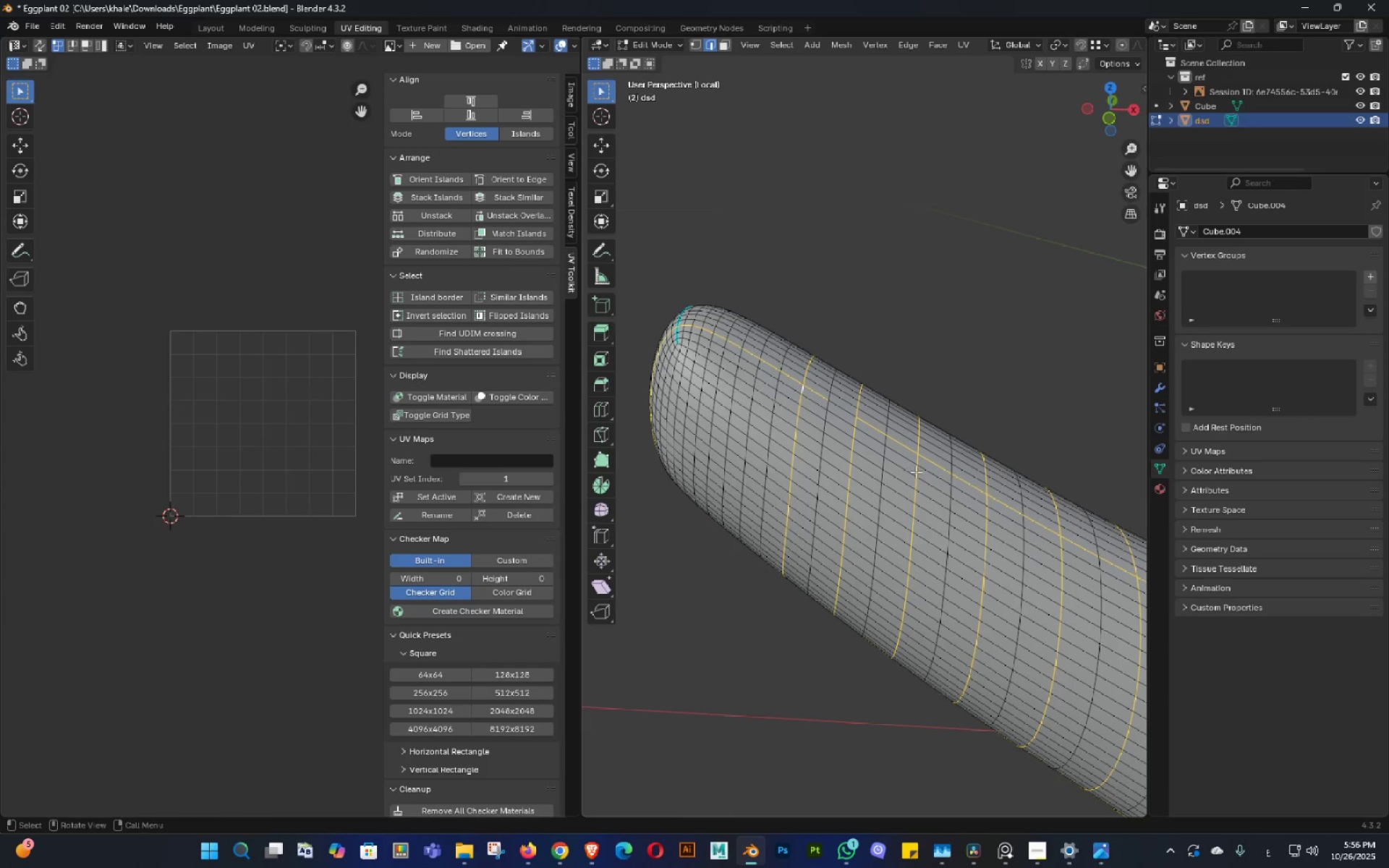 
hold_key(key=ShiftLeft, duration=0.31)
 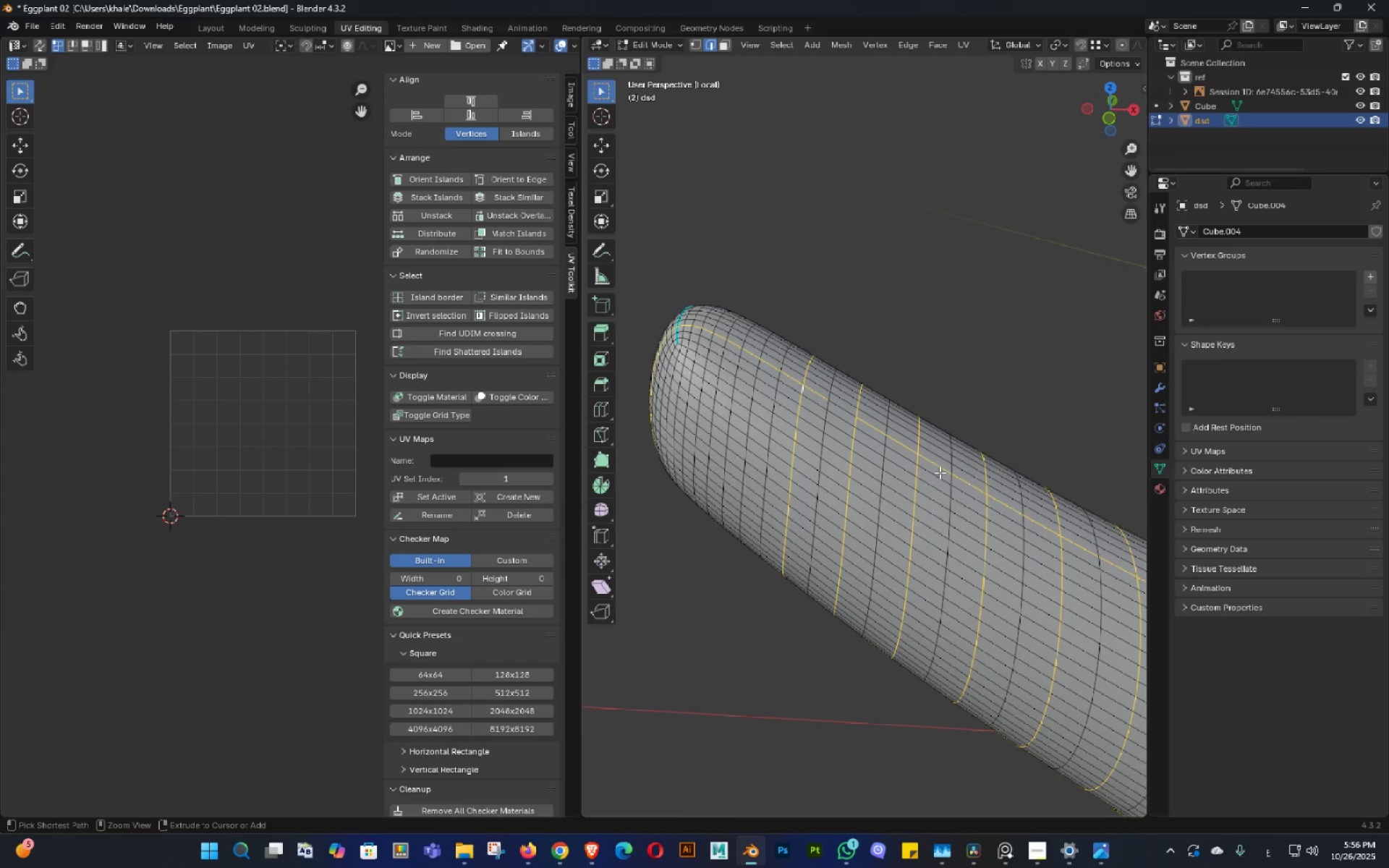 
key(Control+ControlLeft)
 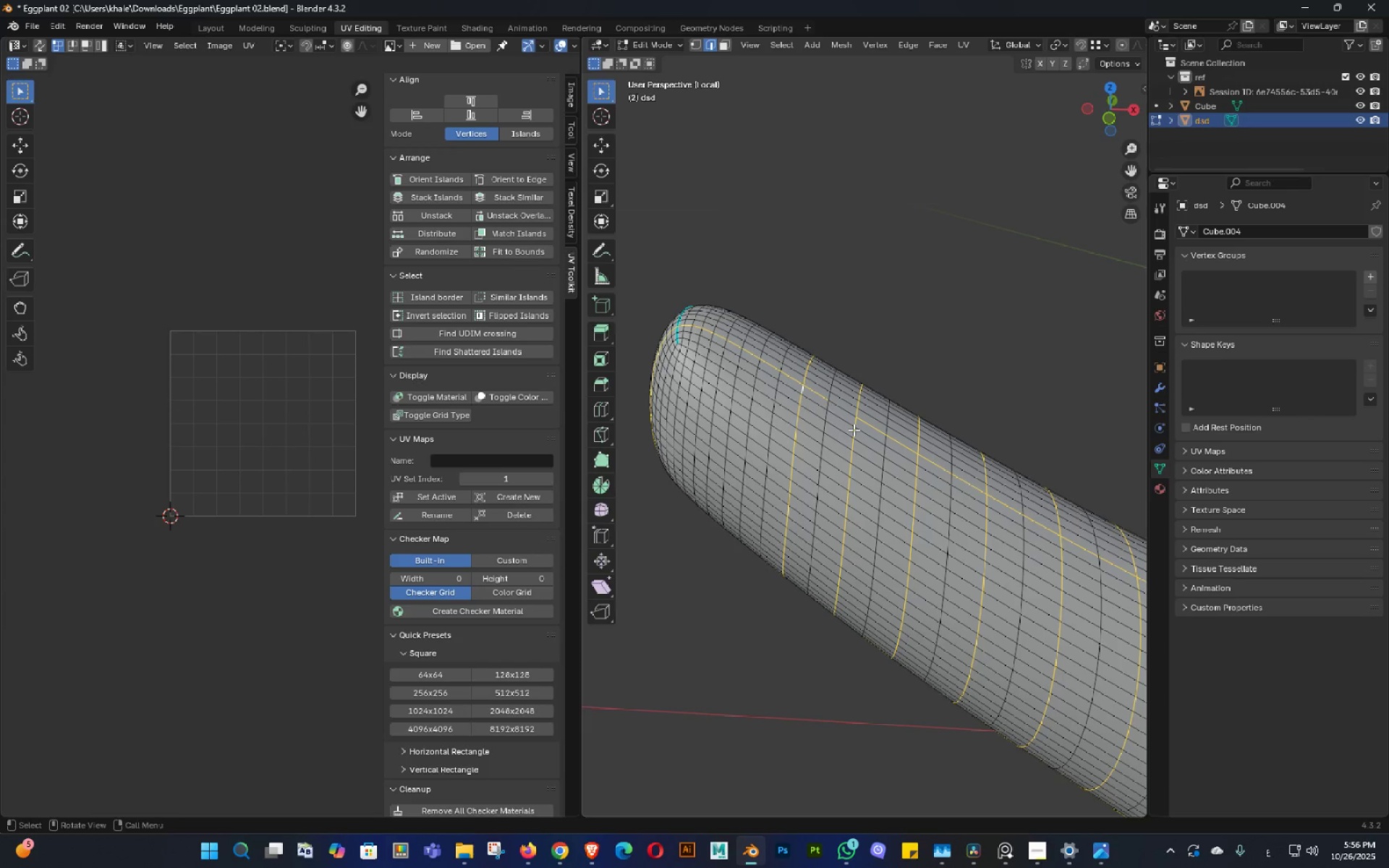 
hold_key(key=ShiftLeft, duration=1.55)
left_click([785, 375])
 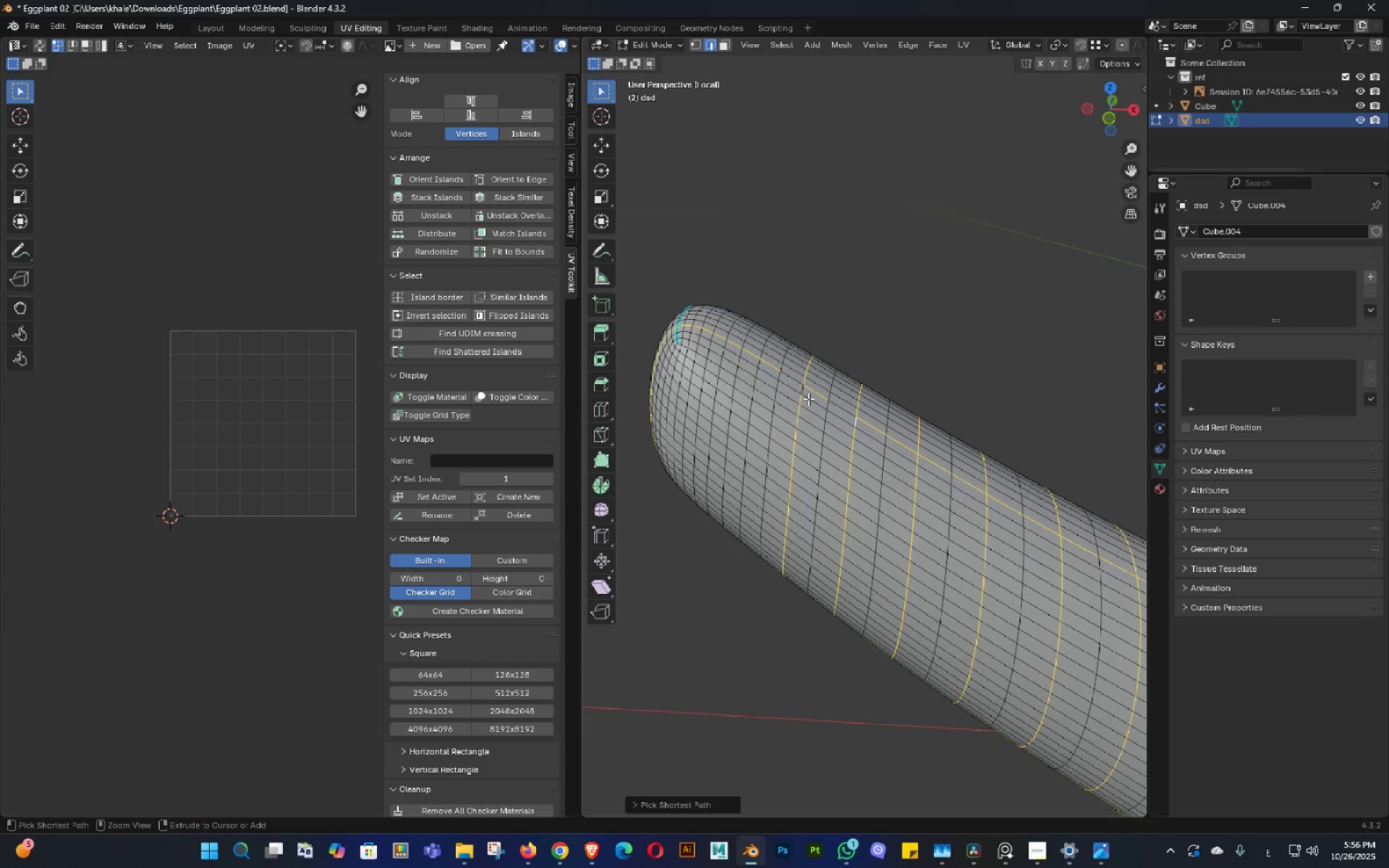 
key(Control+Z)
 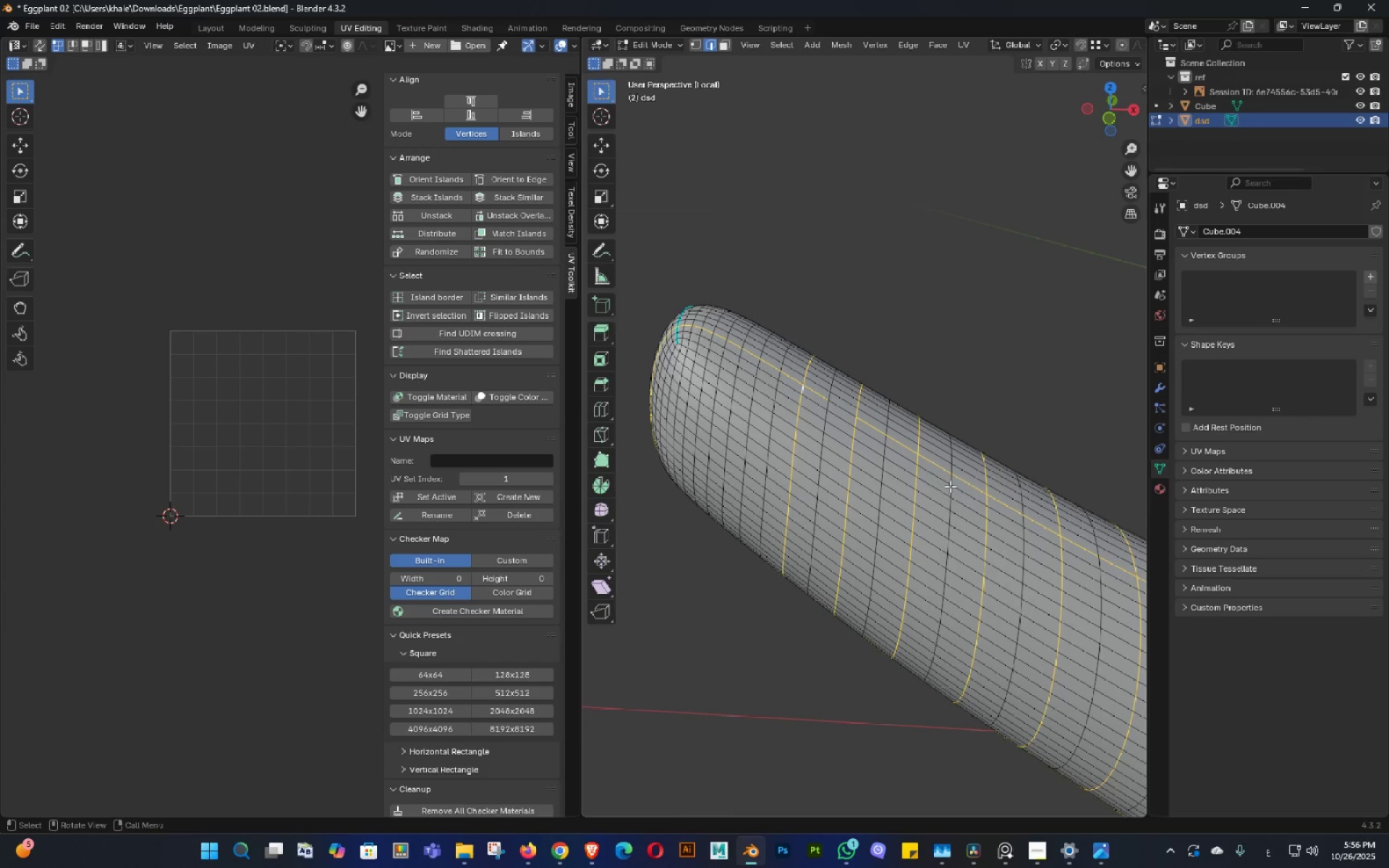 
scroll: coordinate [951, 493], scroll_direction: down, amount: 2.0
 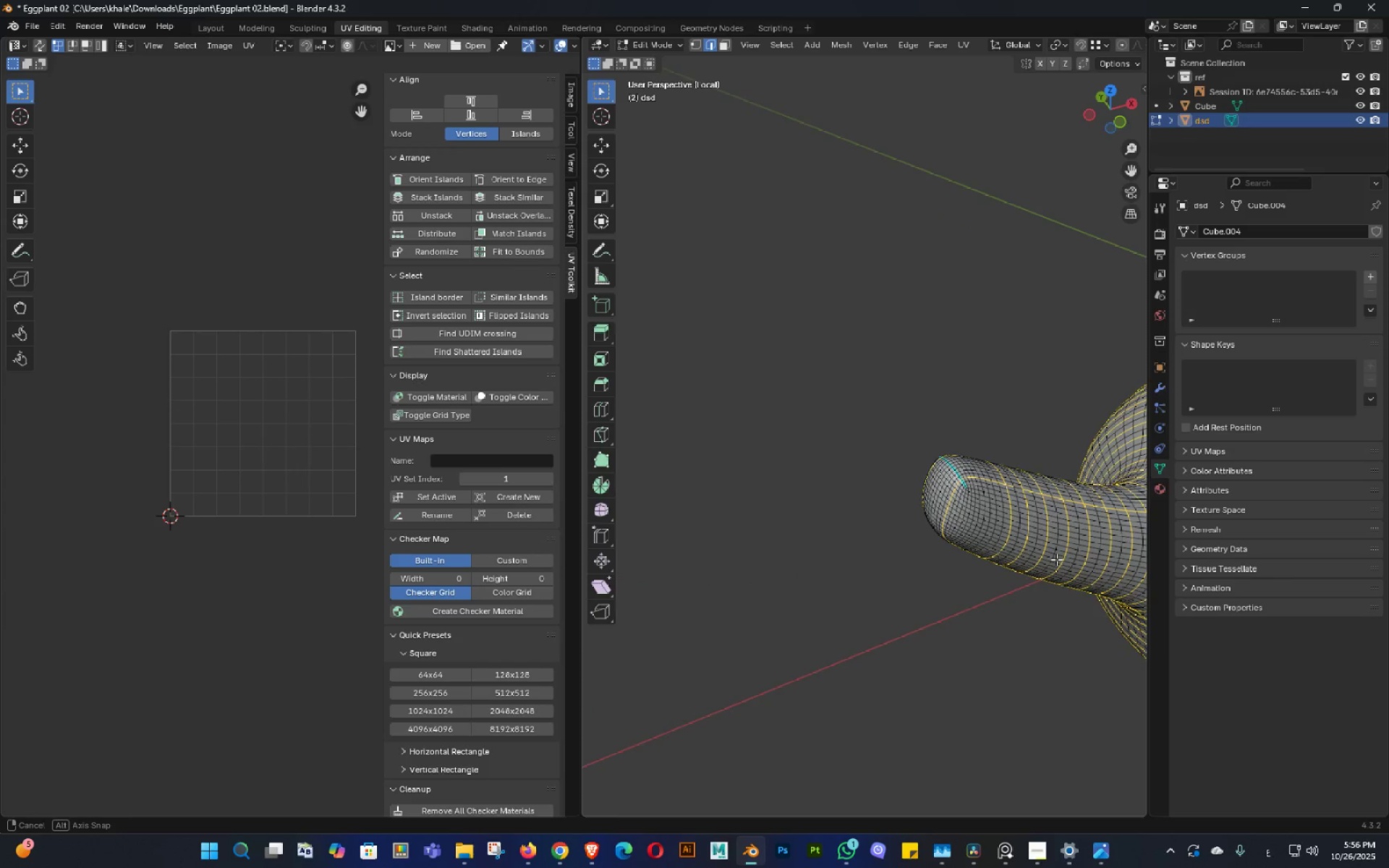 
key(Shift+ShiftLeft)
 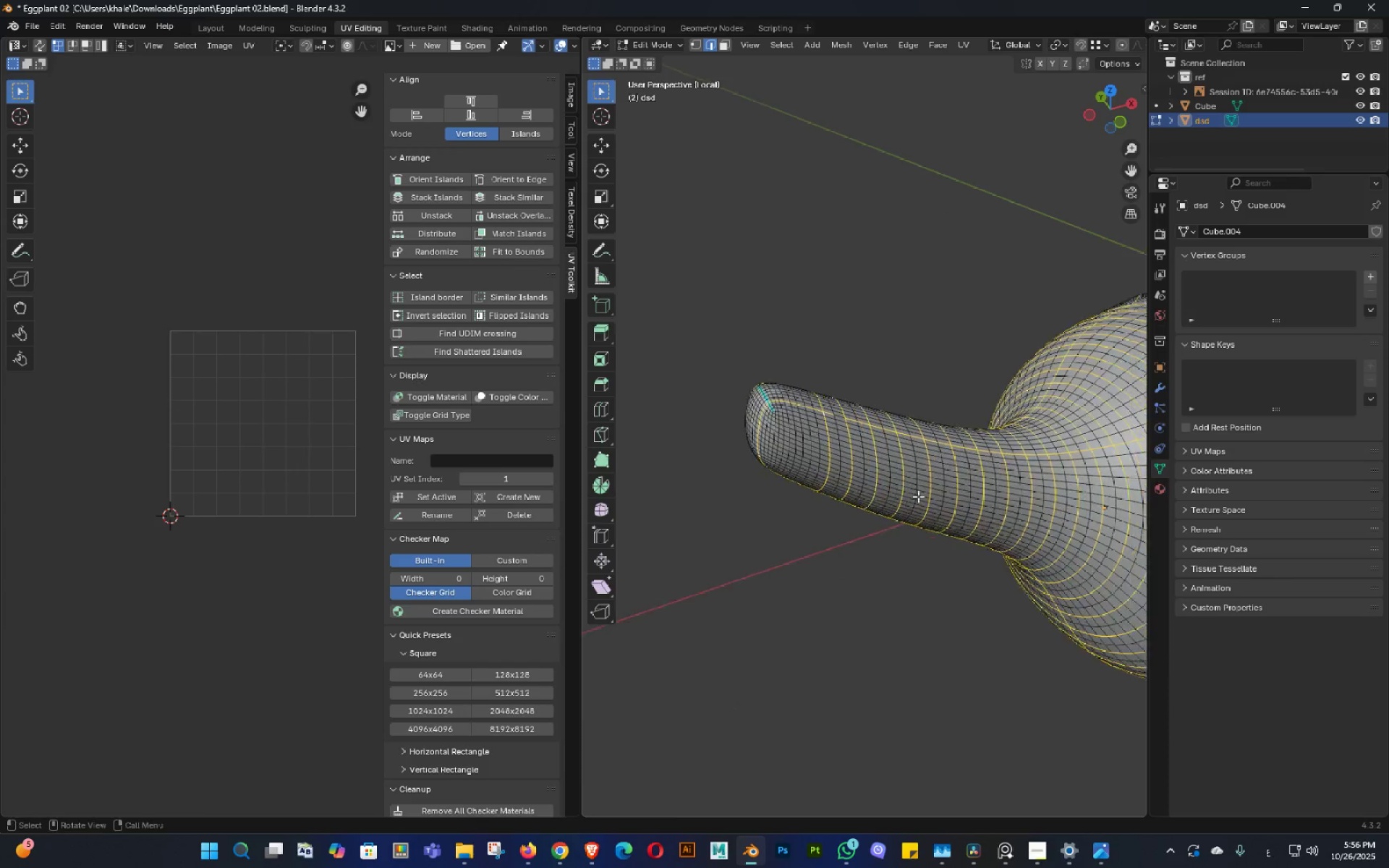 
scroll: coordinate [918, 495], scroll_direction: up, amount: 1.0
 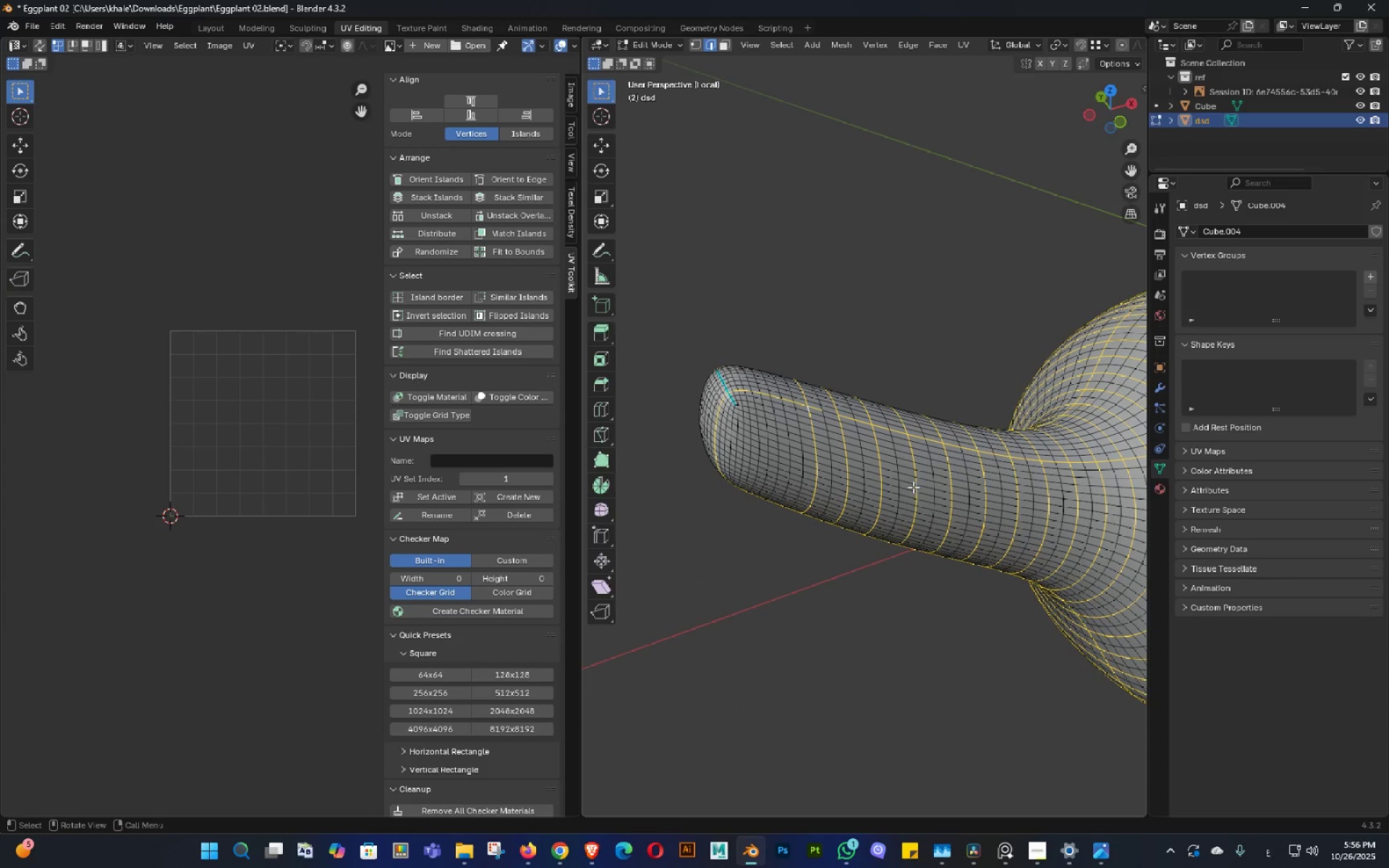 
key(Control+Z)
 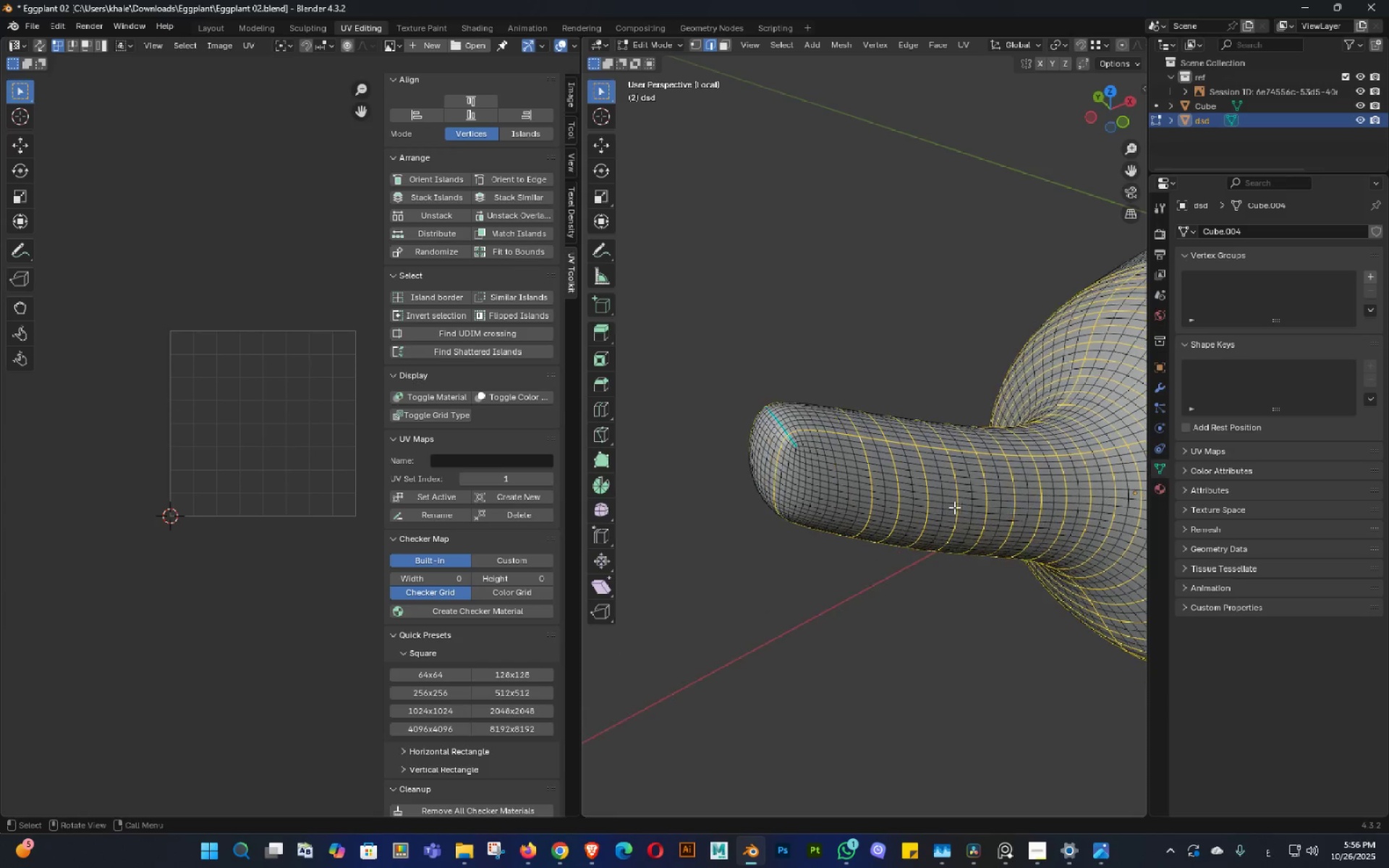 
hold_key(key=ShiftLeft, duration=0.32)
 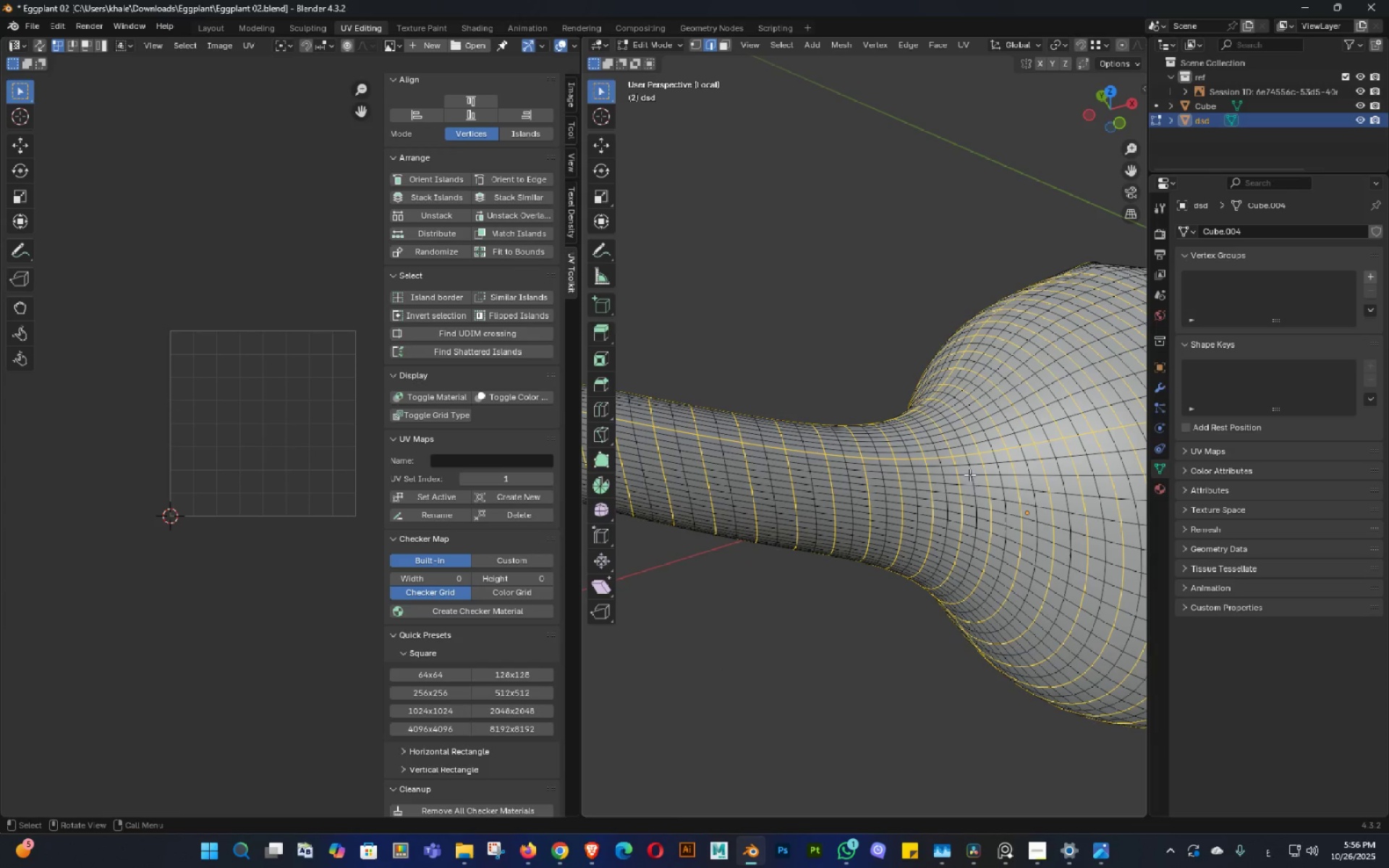 
hold_key(key=ShiftLeft, duration=2.77)
hold_key(key=ControlLeft, duration=1.54)
left_click_drag(start_coordinate=[1004, 449], to_coordinate=[1001, 449])
 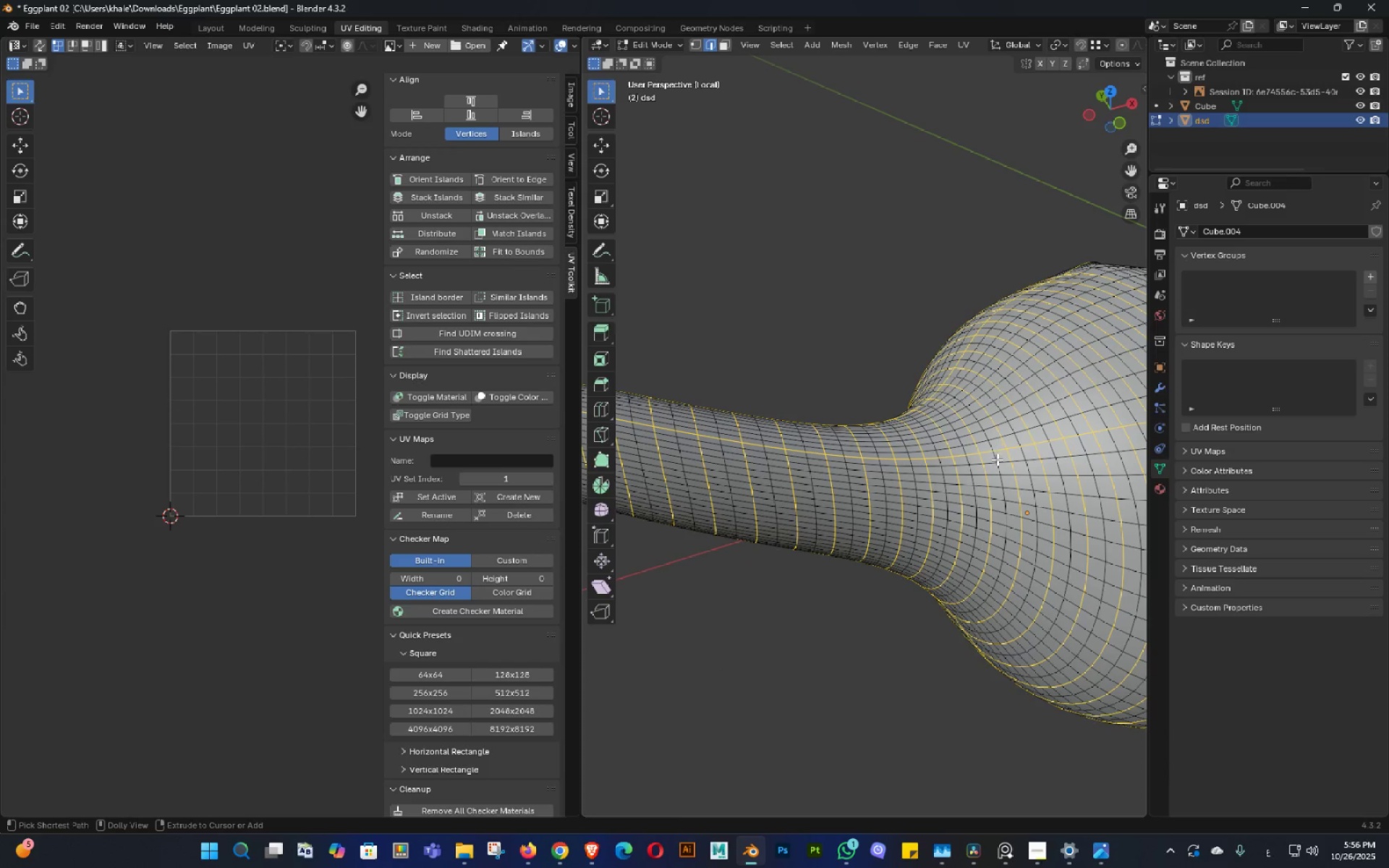 
hold_key(key=ControlLeft, duration=0.36)
 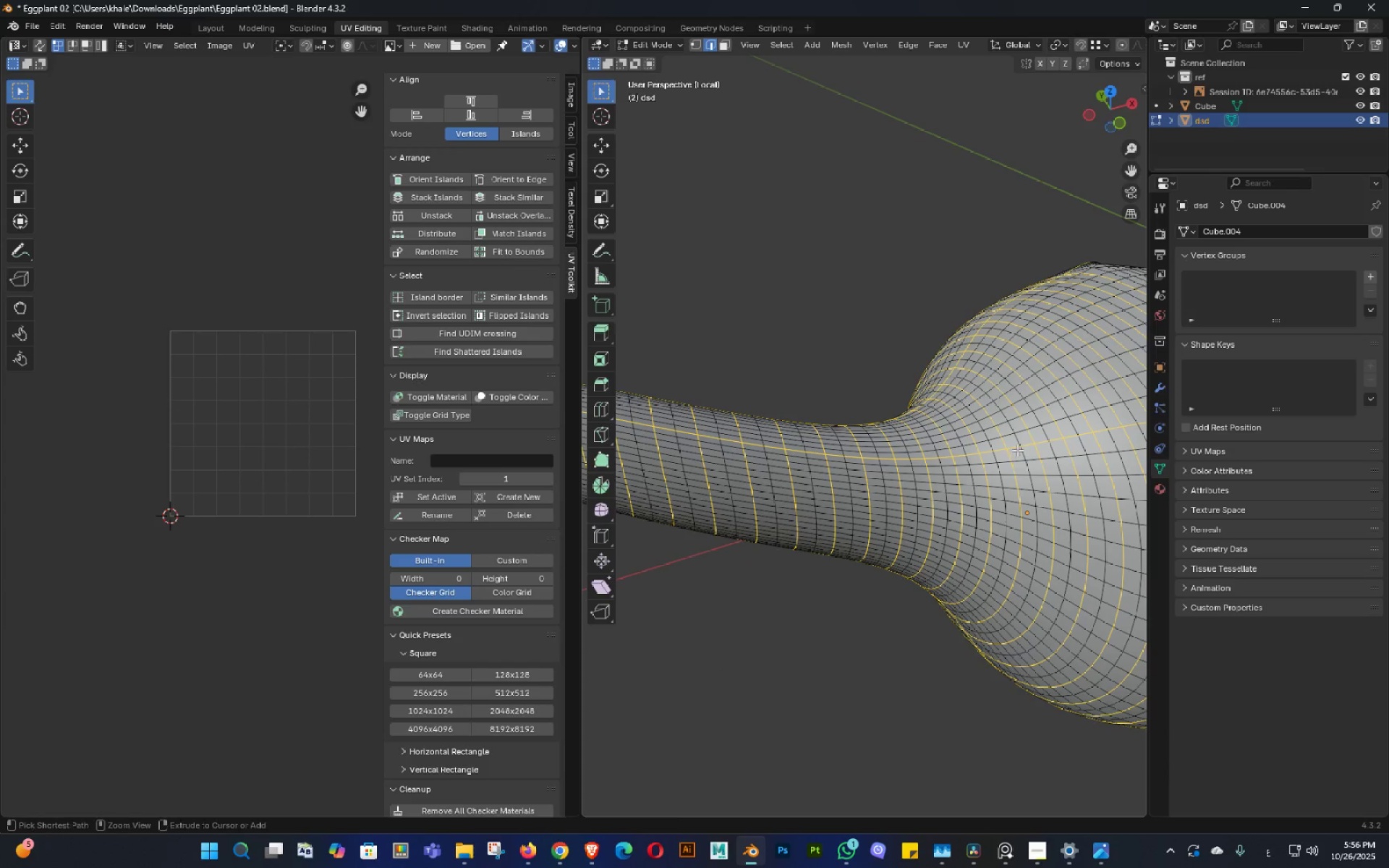 
hold_key(key=ControlLeft, duration=1.51)
left_click([1019, 448])
 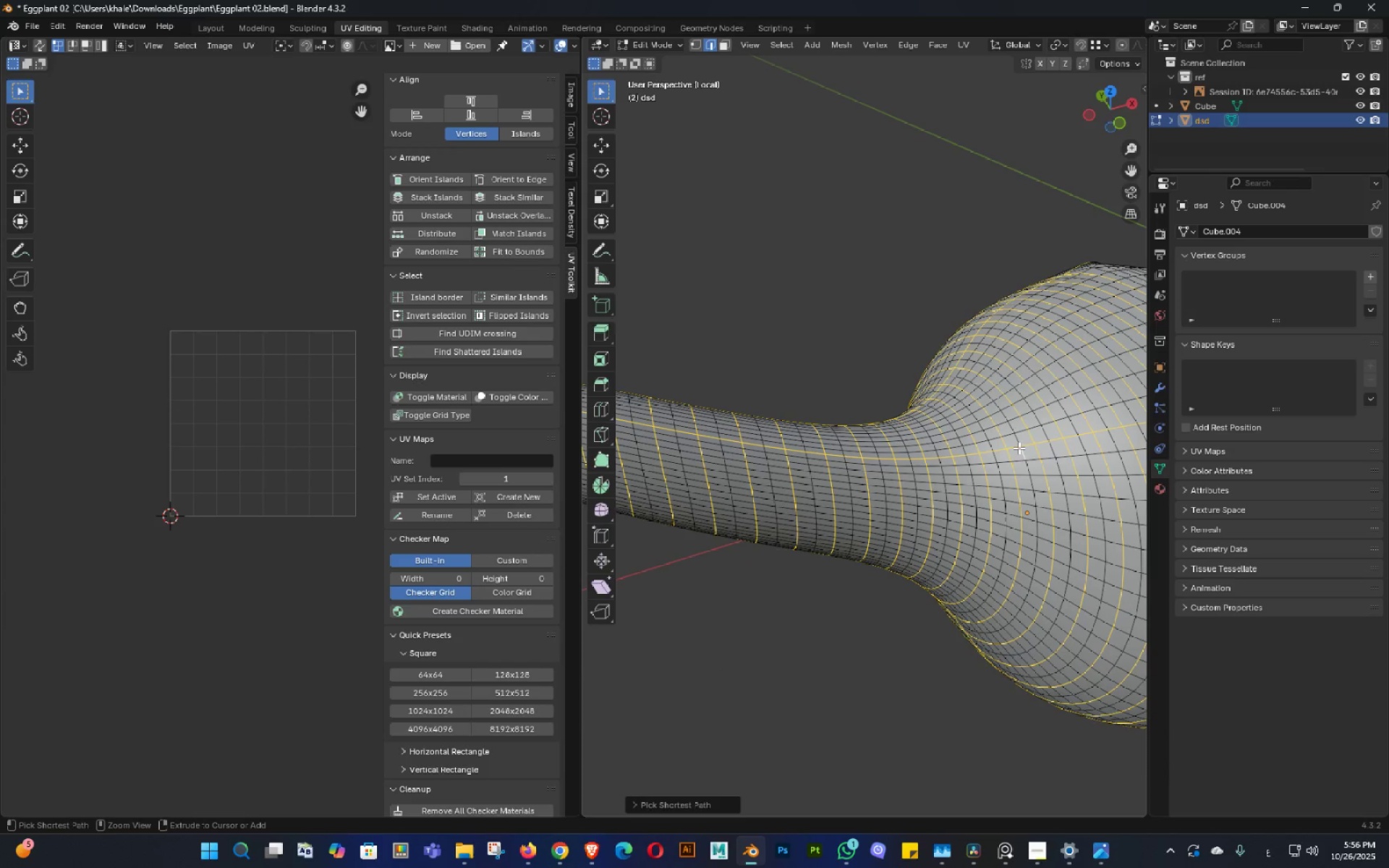 
left_click([1019, 448])
 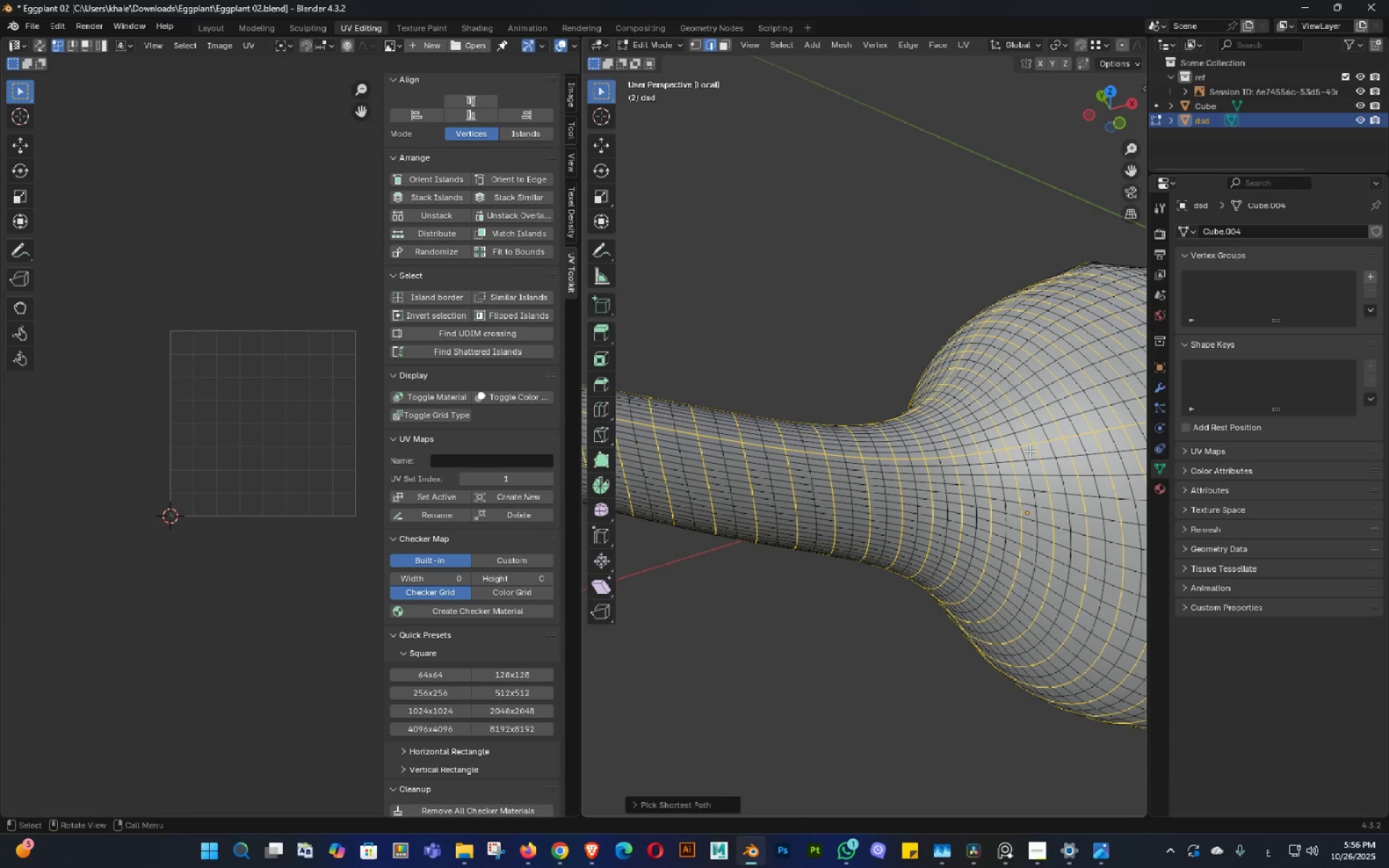 
hold_key(key=ShiftLeft, duration=1.53)
left_click([1029, 443])
 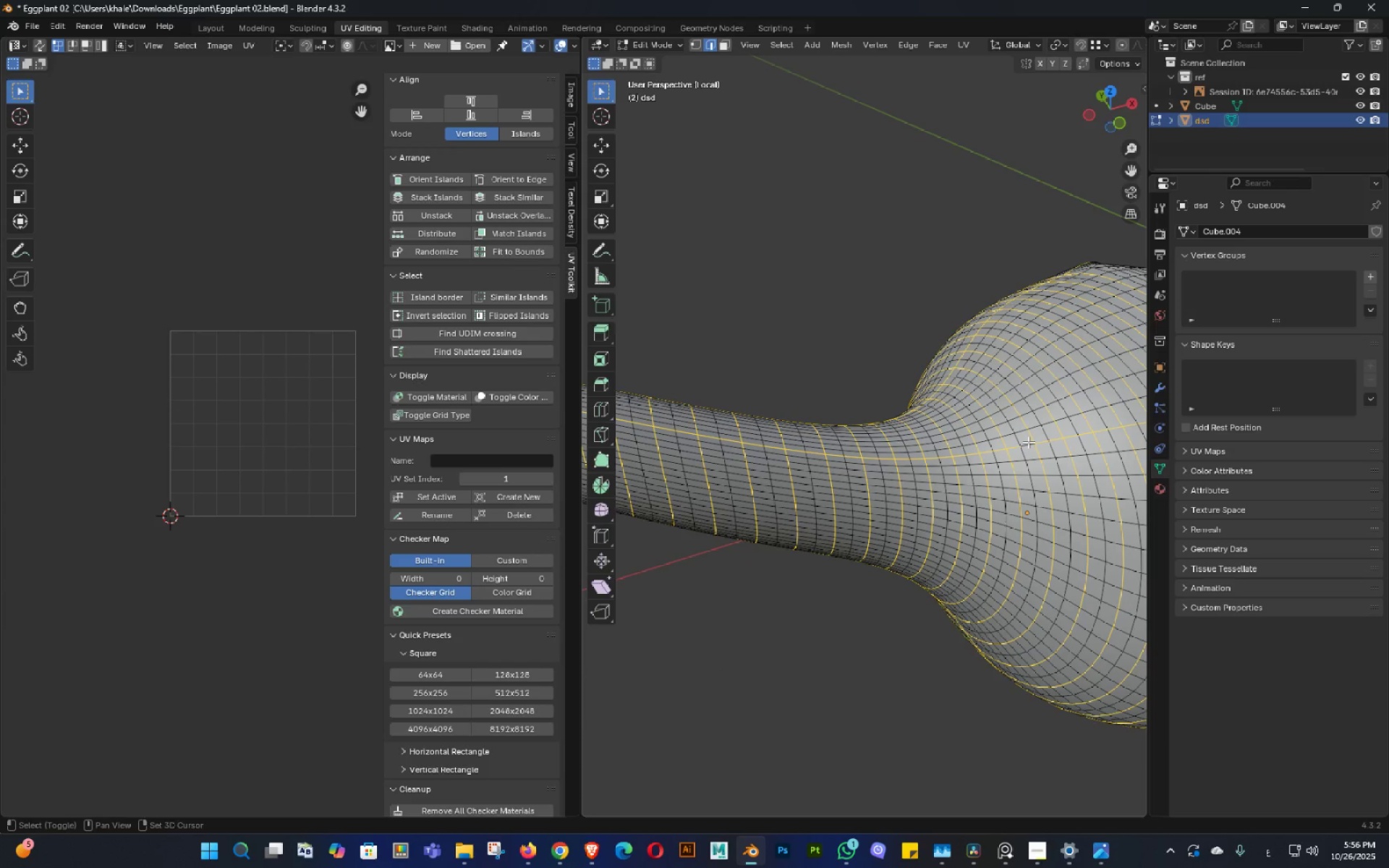 
left_click([1028, 442])
 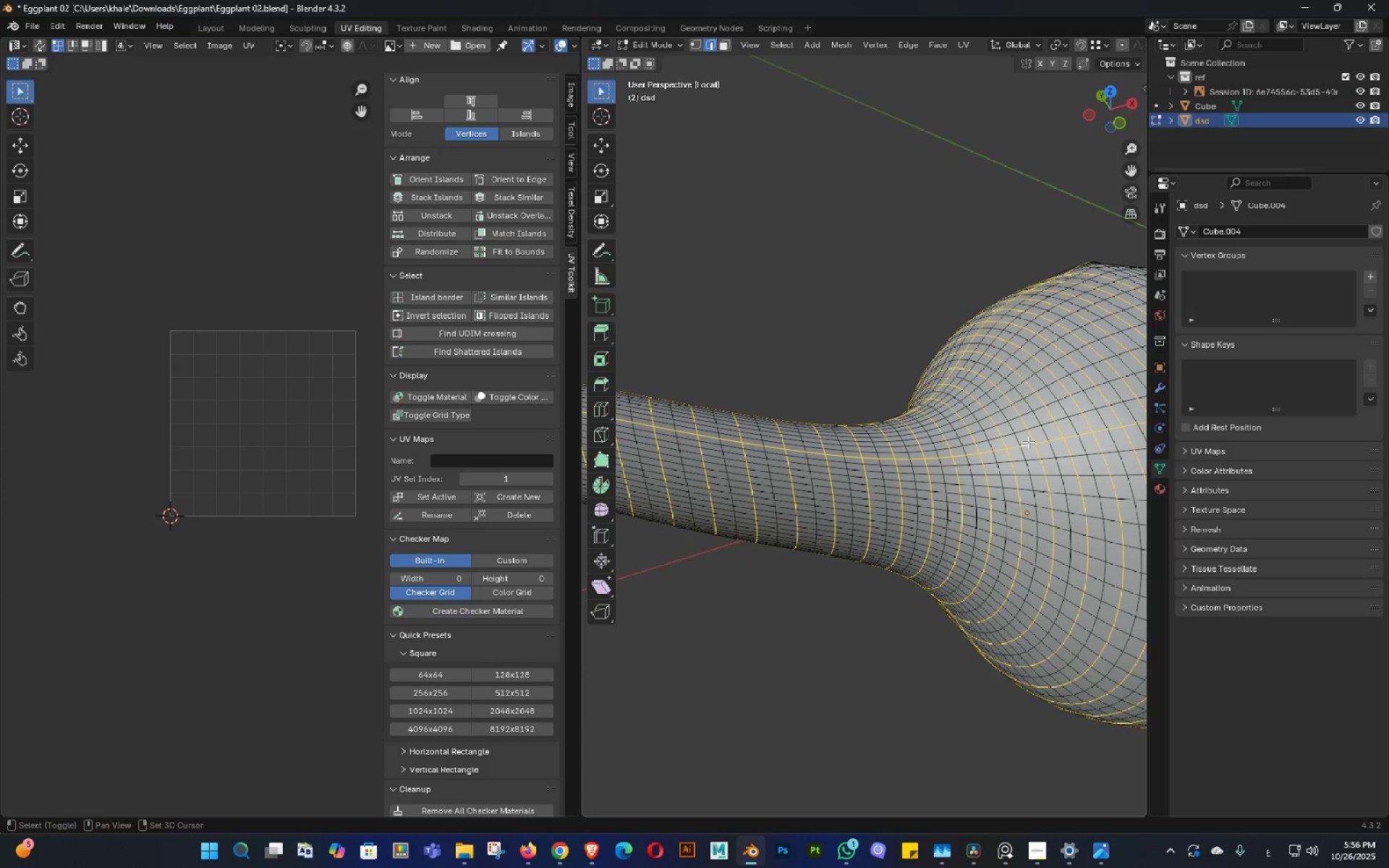 
double_click([1028, 442])
 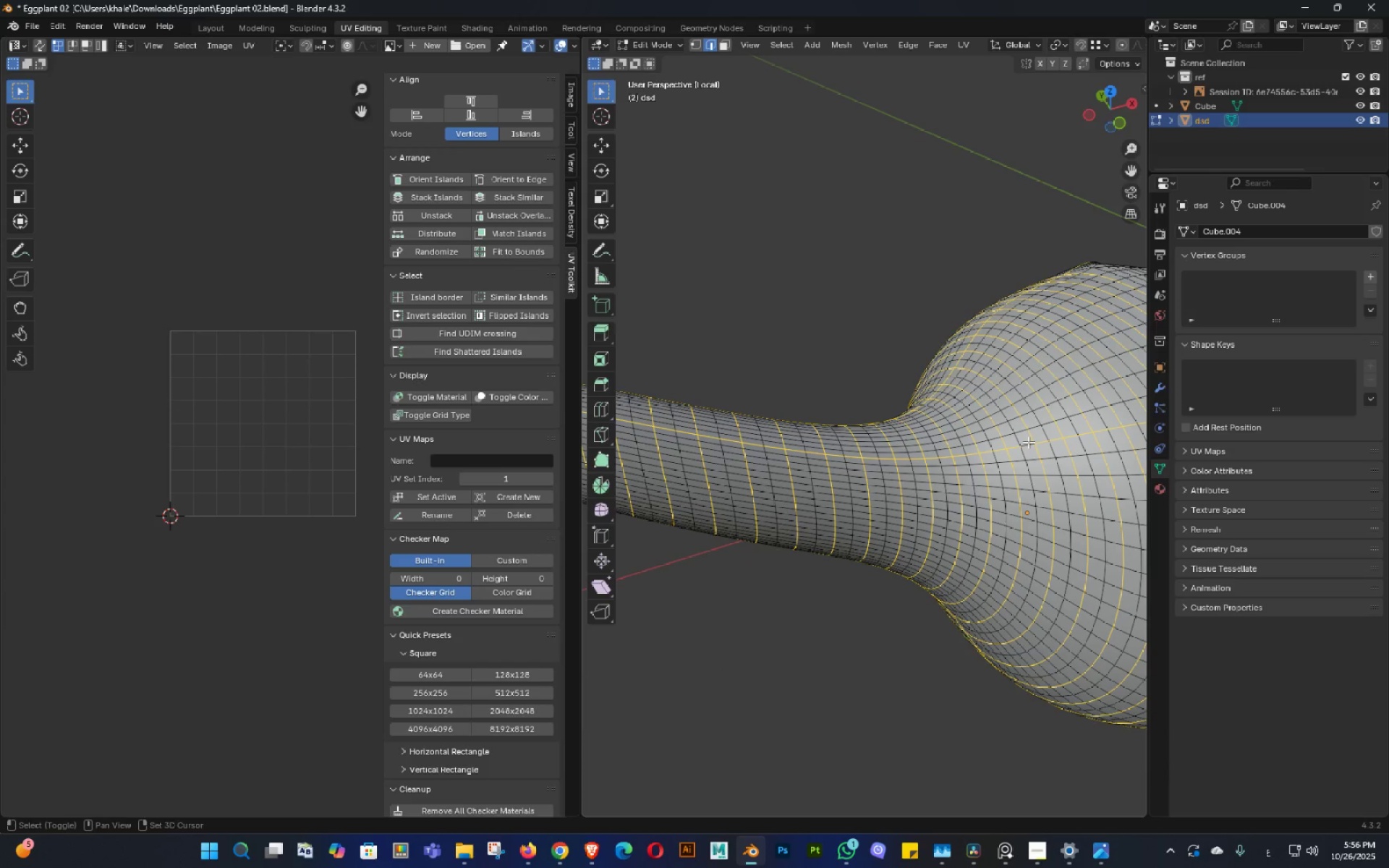 
triple_click([1028, 442])
 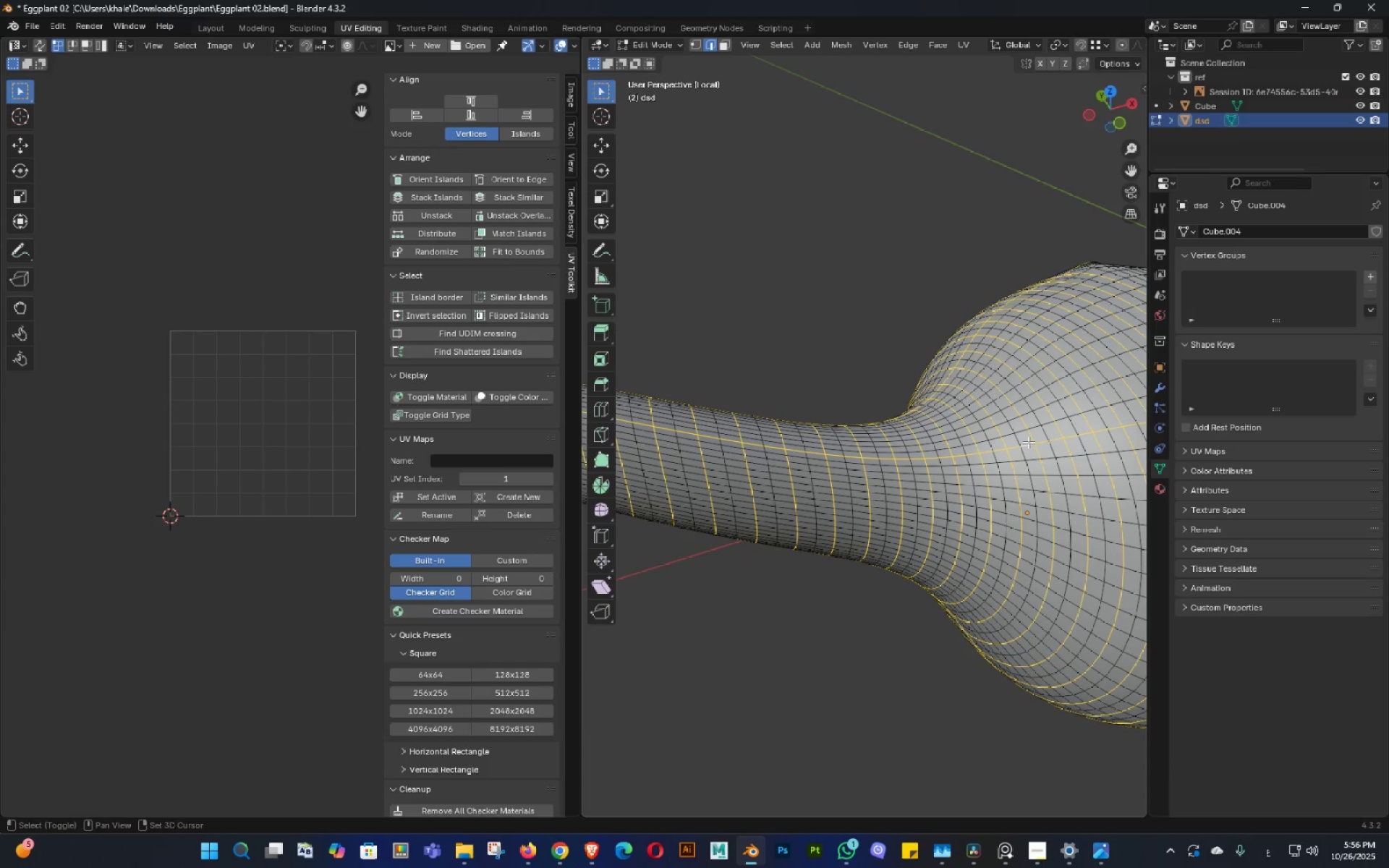 
hold_key(key=ShiftLeft, duration=0.89)
 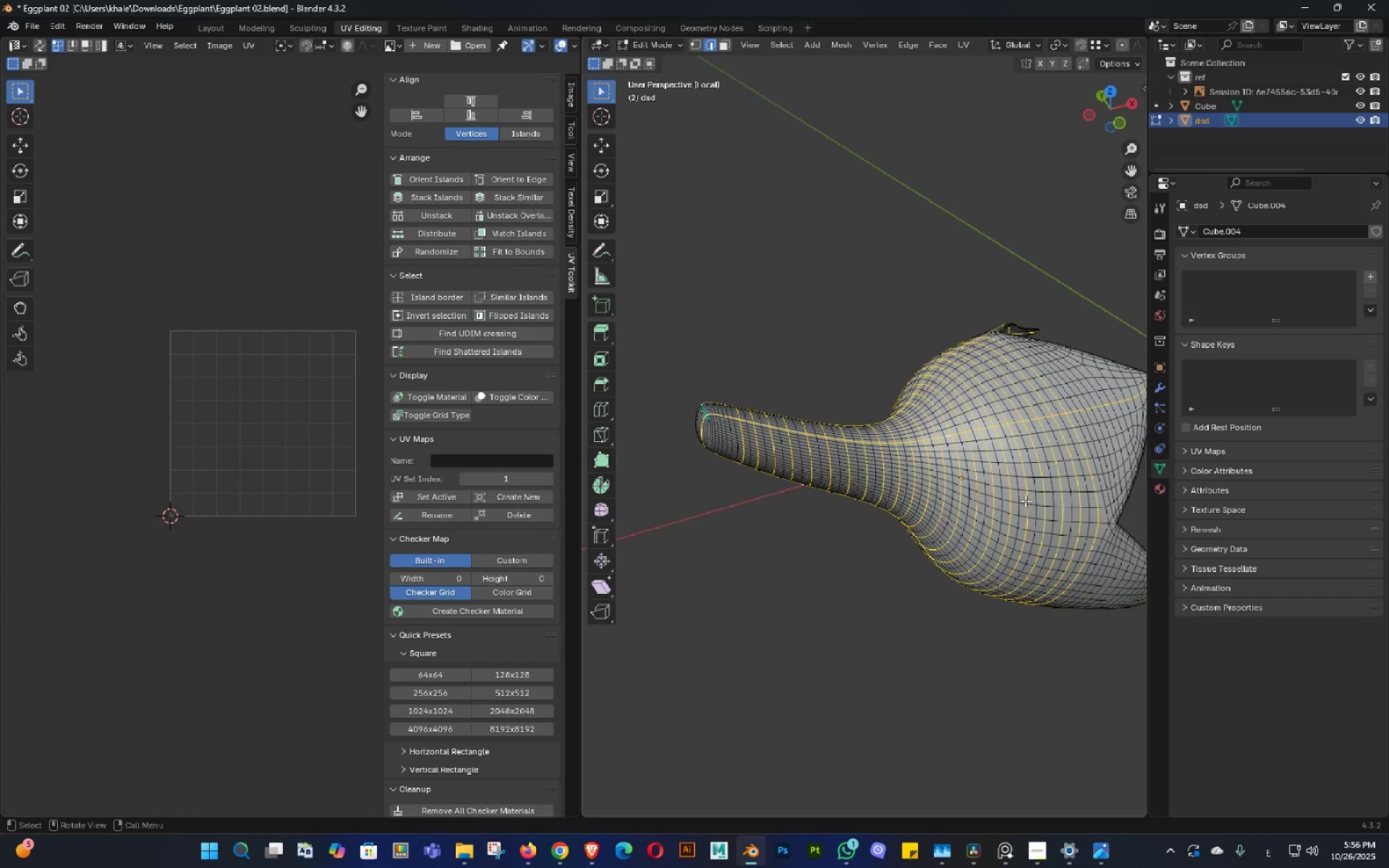 
hold_key(key=ControlLeft, duration=0.74)
 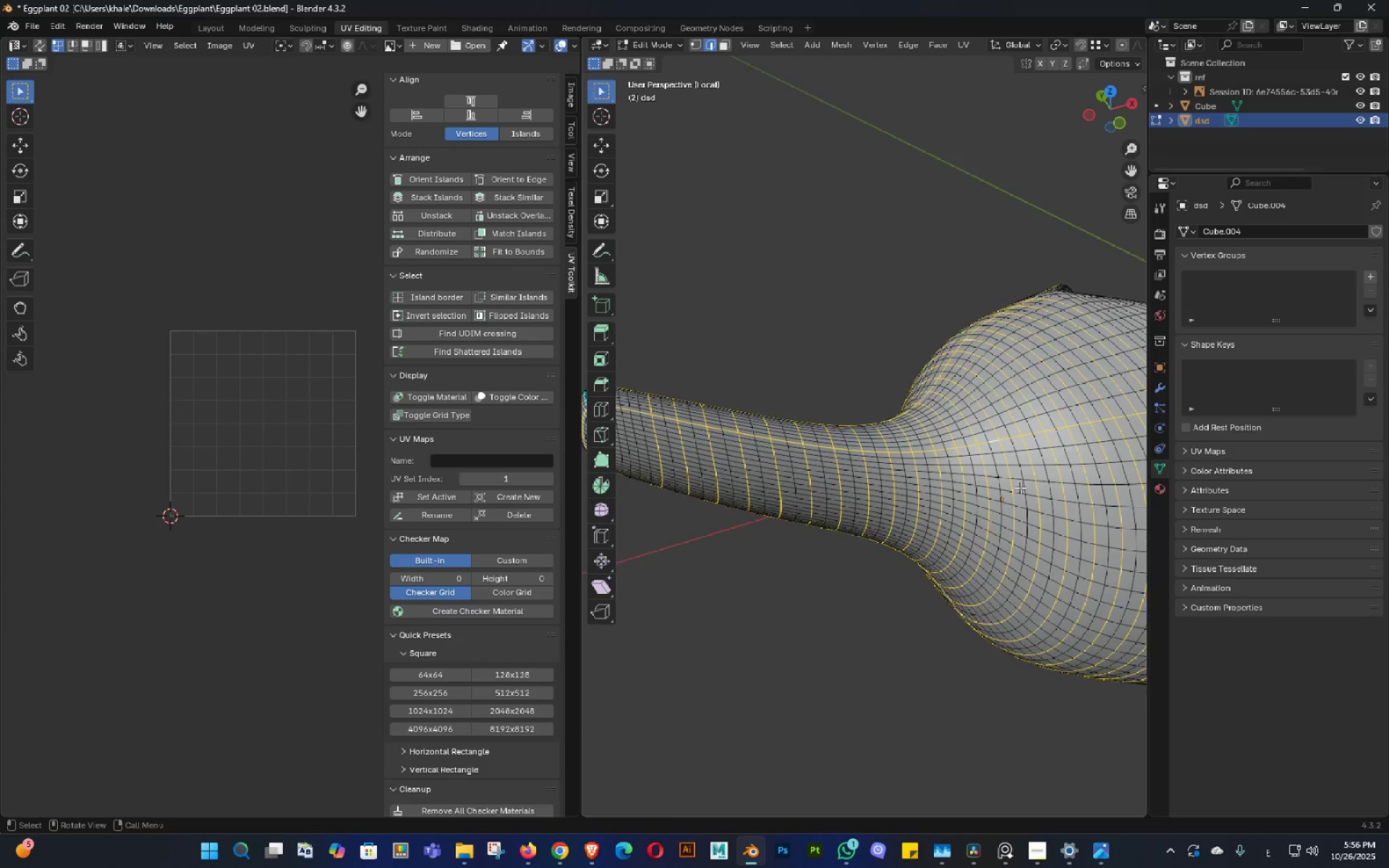 
scroll: coordinate [1020, 490], scroll_direction: down, amount: 3.0
 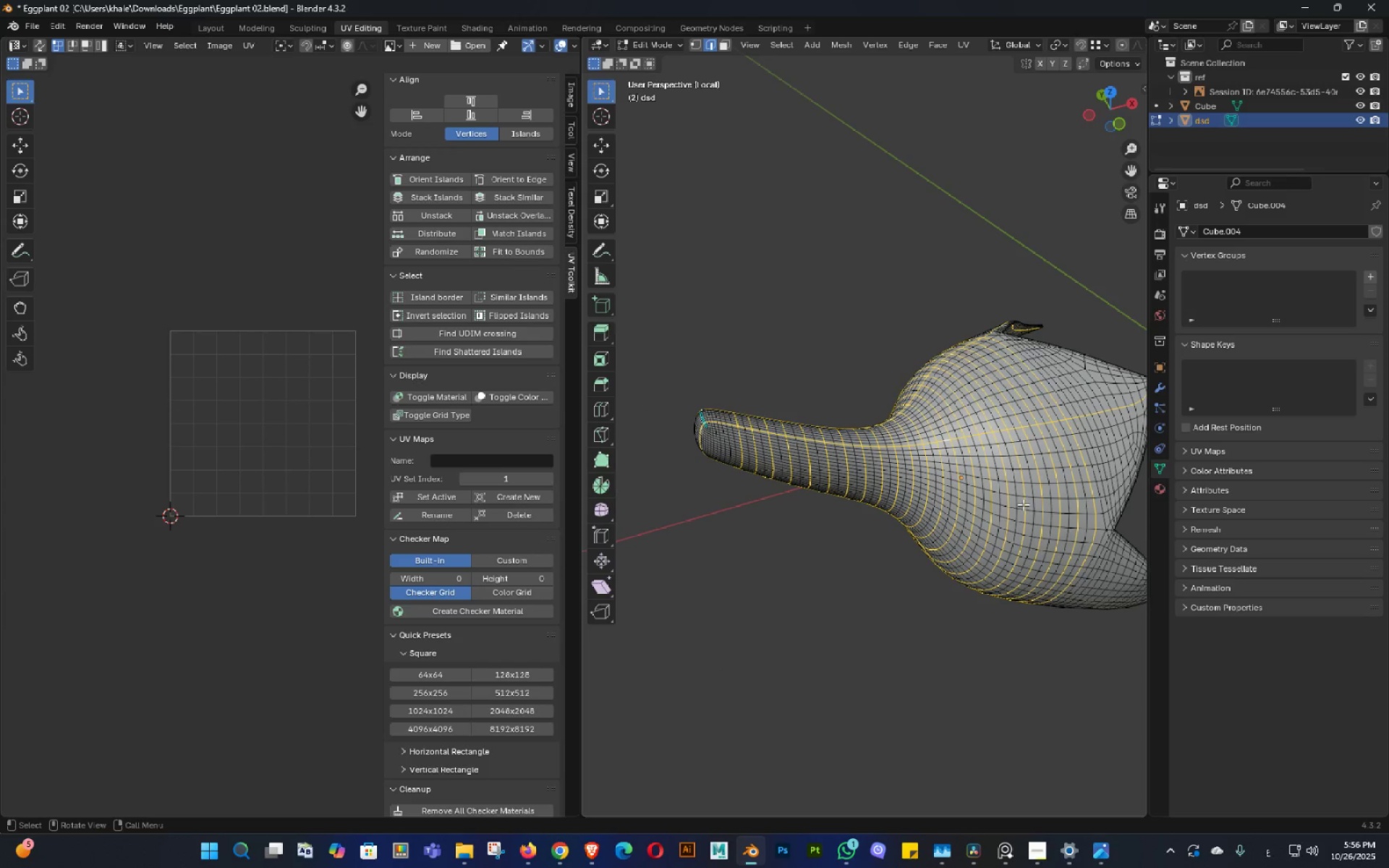 
scroll: coordinate [1019, 498], scroll_direction: up, amount: 2.0
 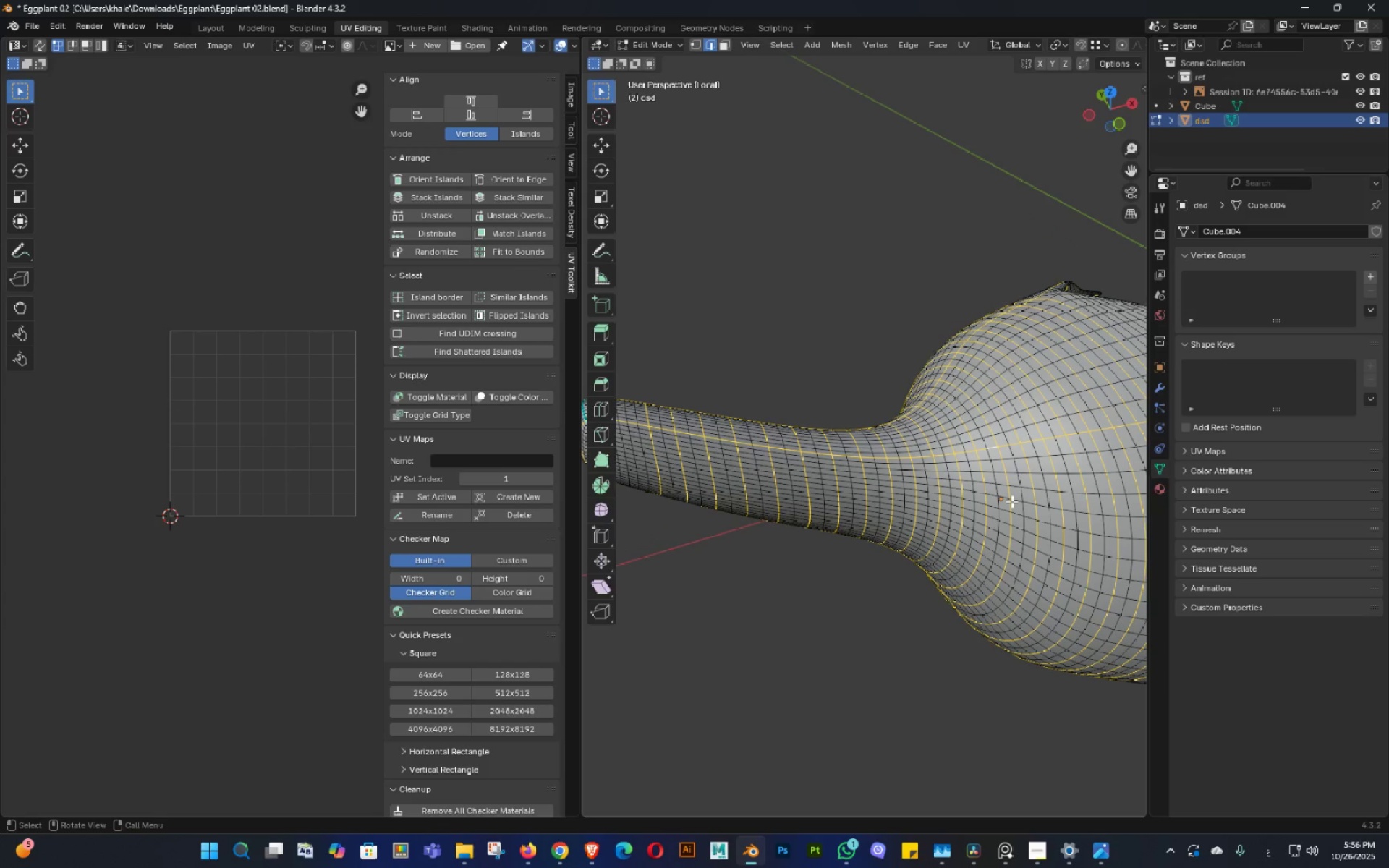 
key(Control+Z)
 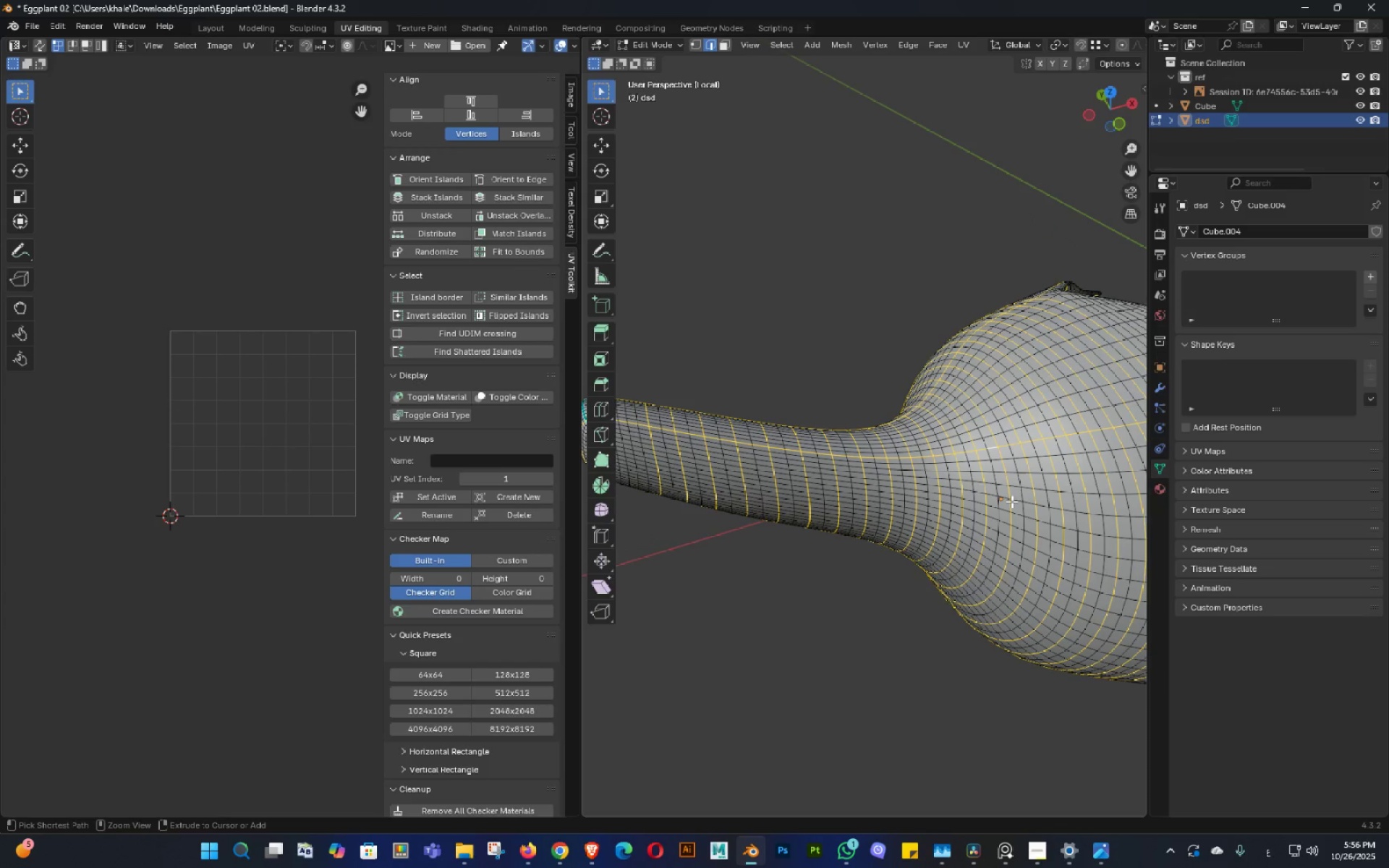 
key(Control+Z)
 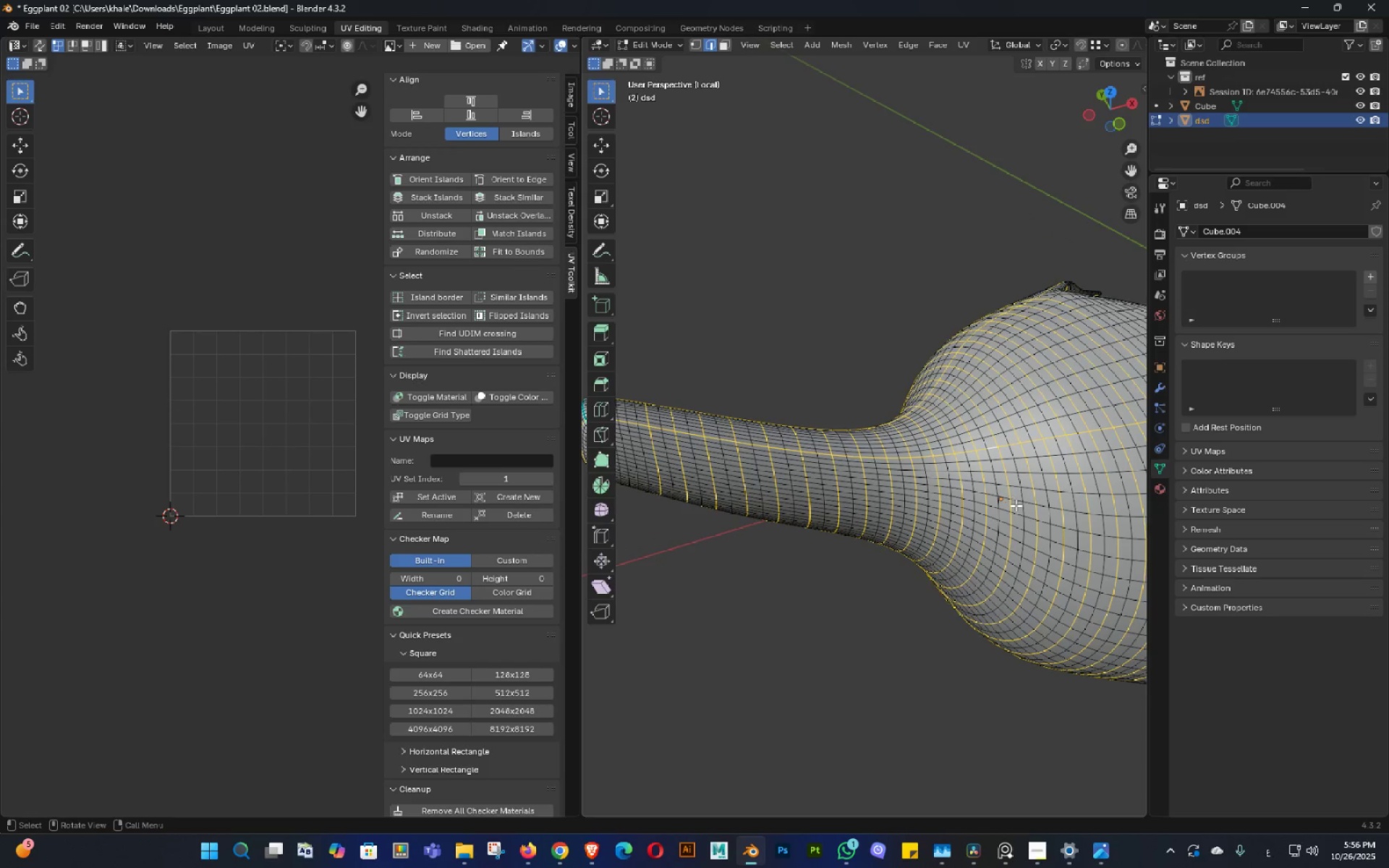 
scroll: coordinate [1016, 505], scroll_direction: down, amount: 2.0
 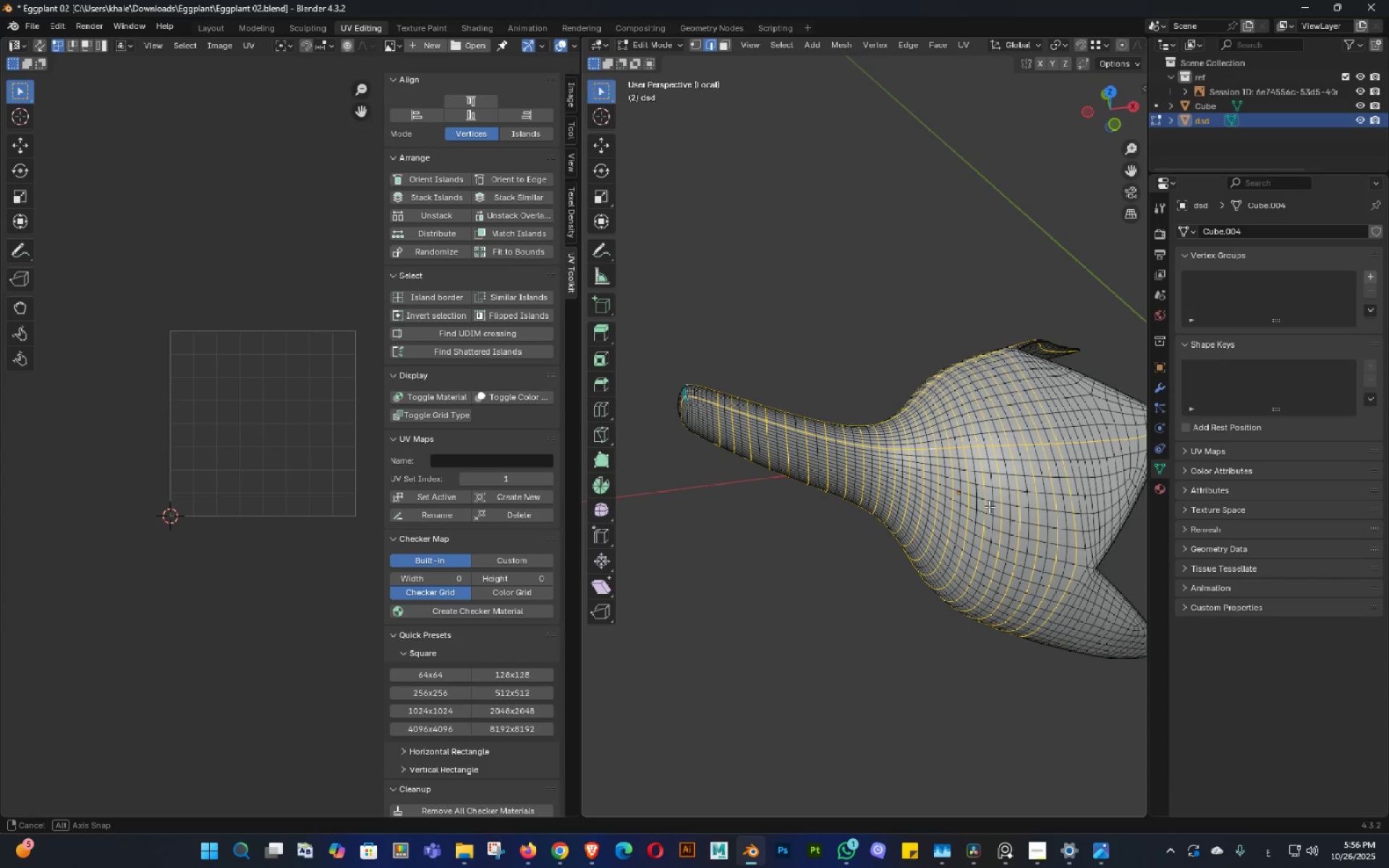 
key(Shift+ShiftLeft)
 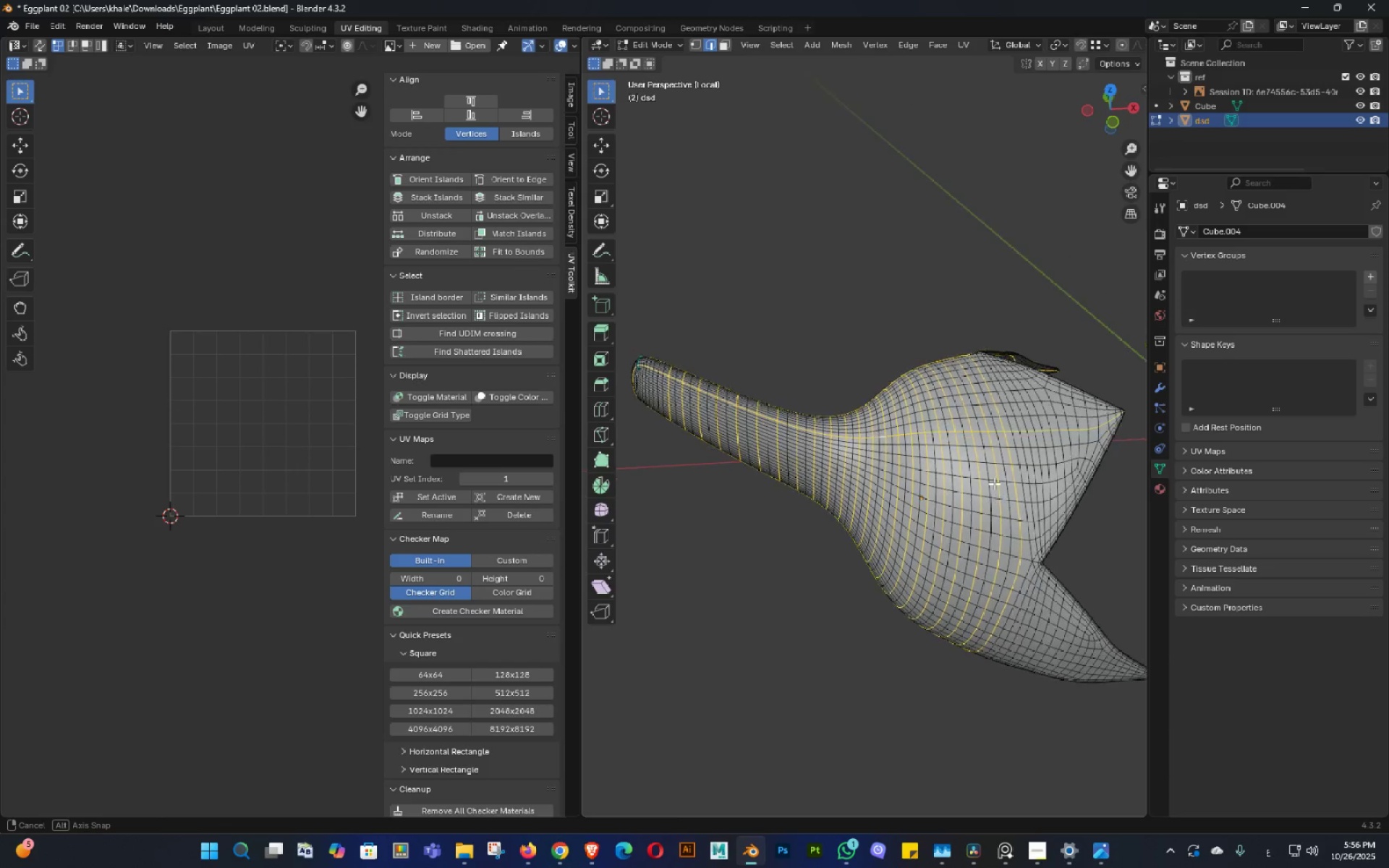 
middle_click([1000, 472])
 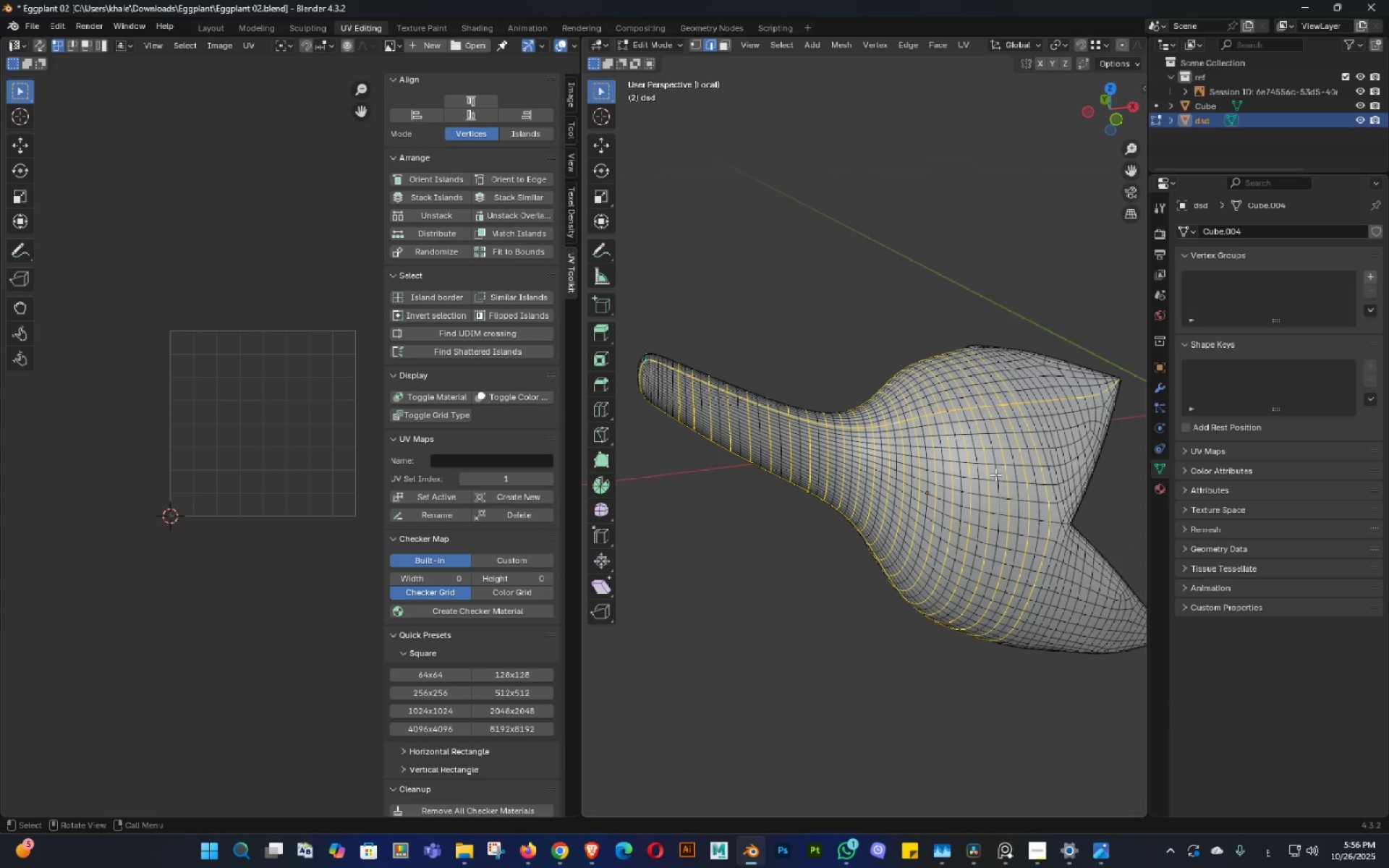 
hold_key(key=ShiftLeft, duration=0.34)
 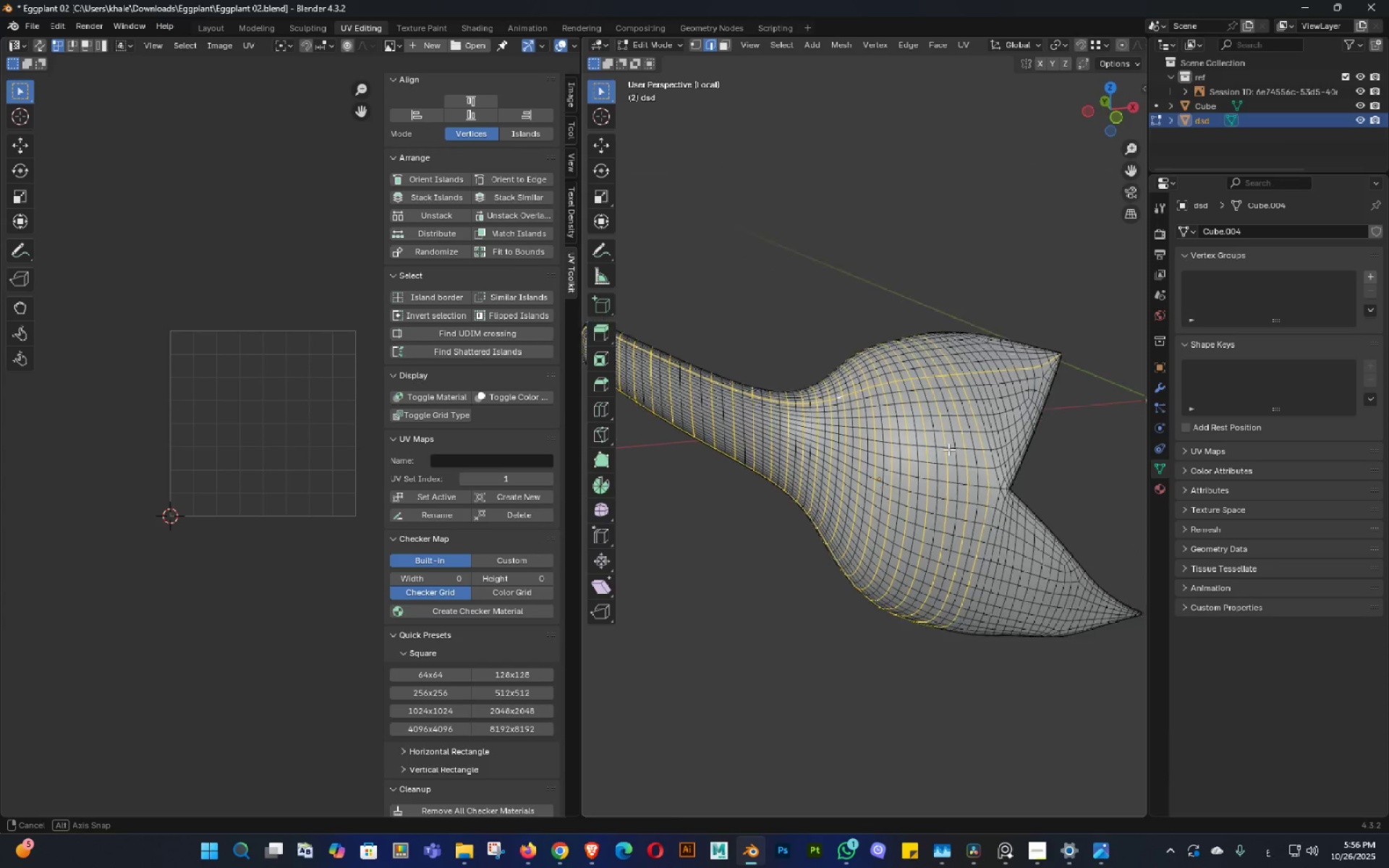 
middle_click([951, 461])
 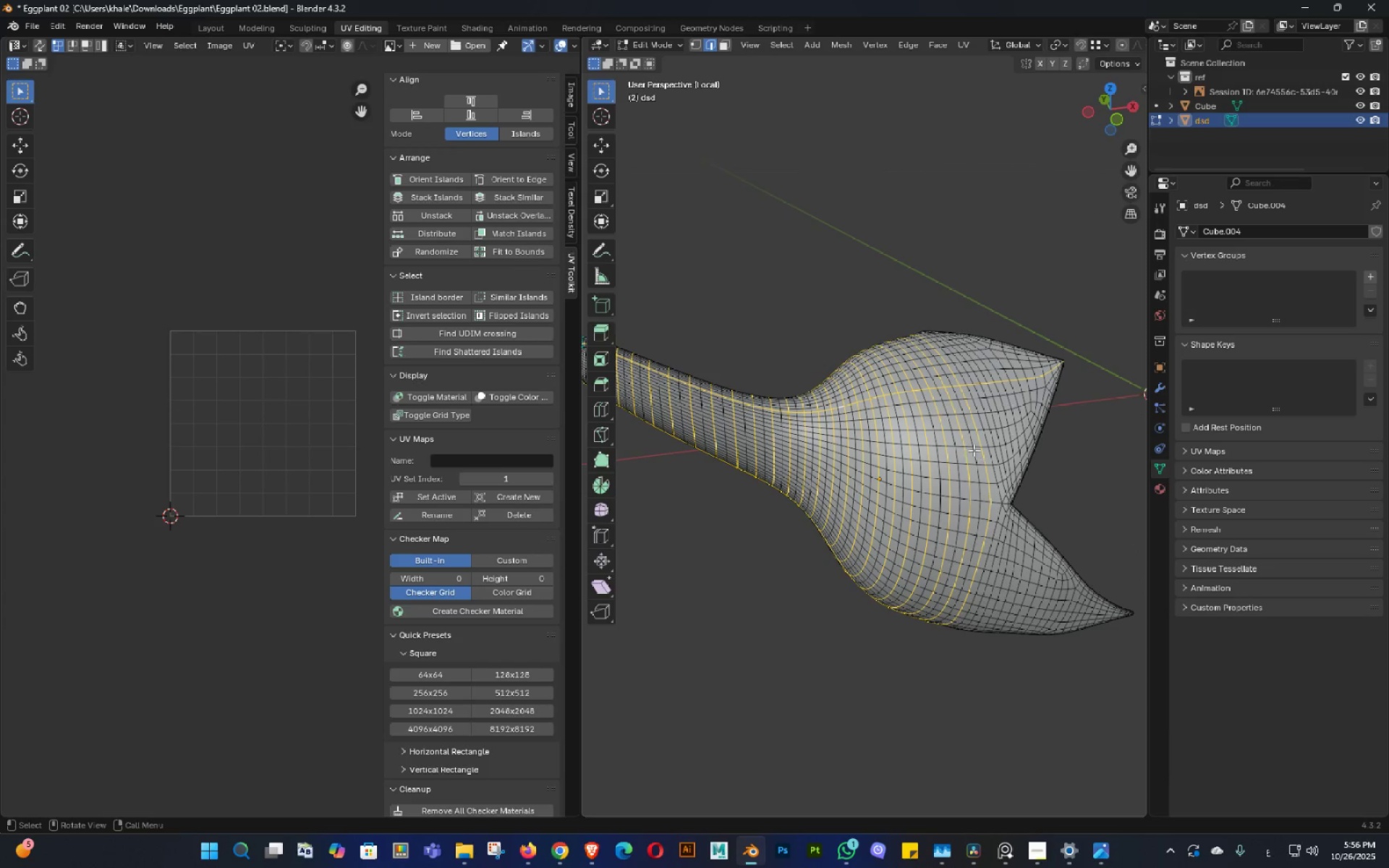 
scroll: coordinate [967, 425], scroll_direction: up, amount: 1.0
 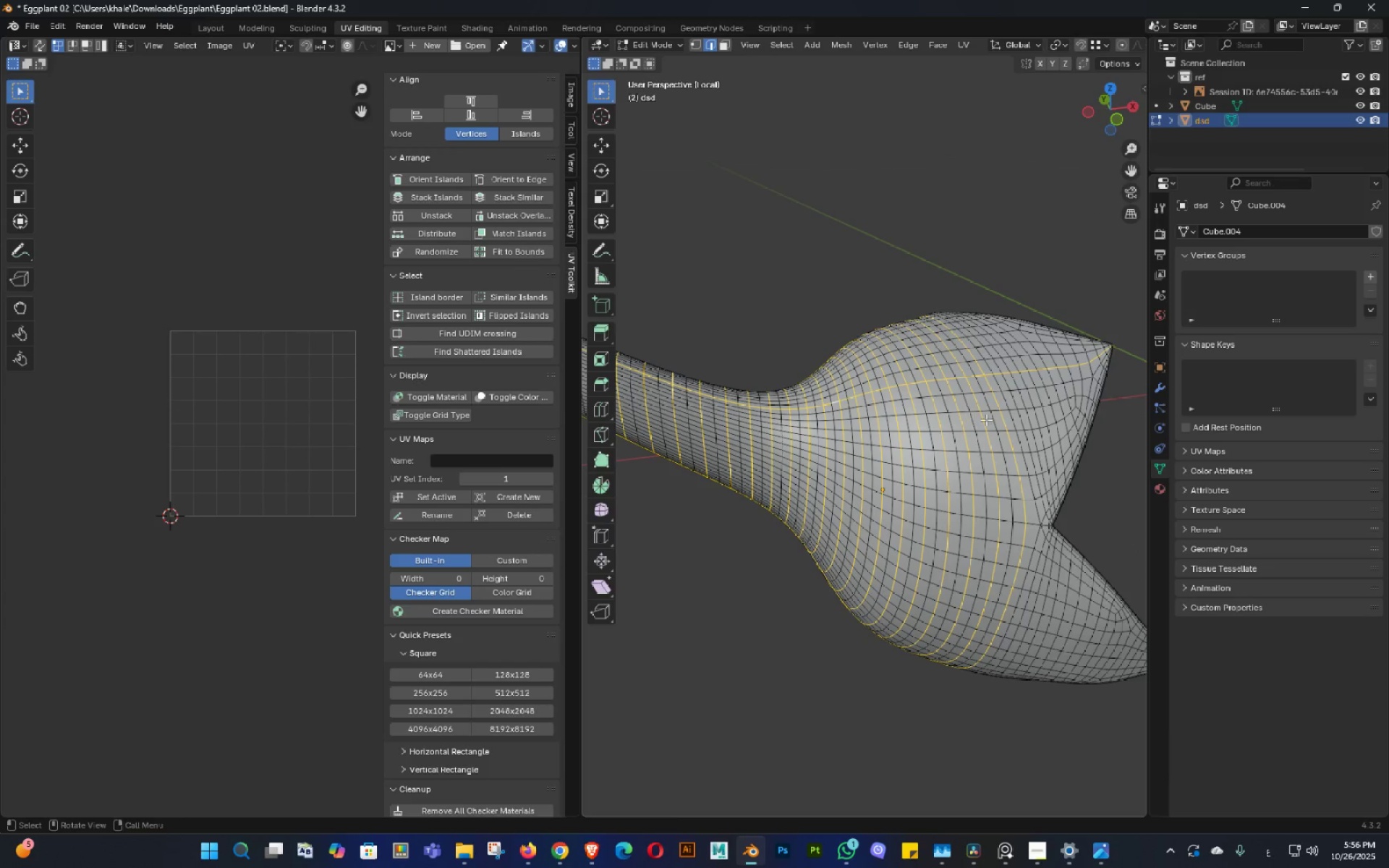 
hold_key(key=AltLeft, duration=1.52)
 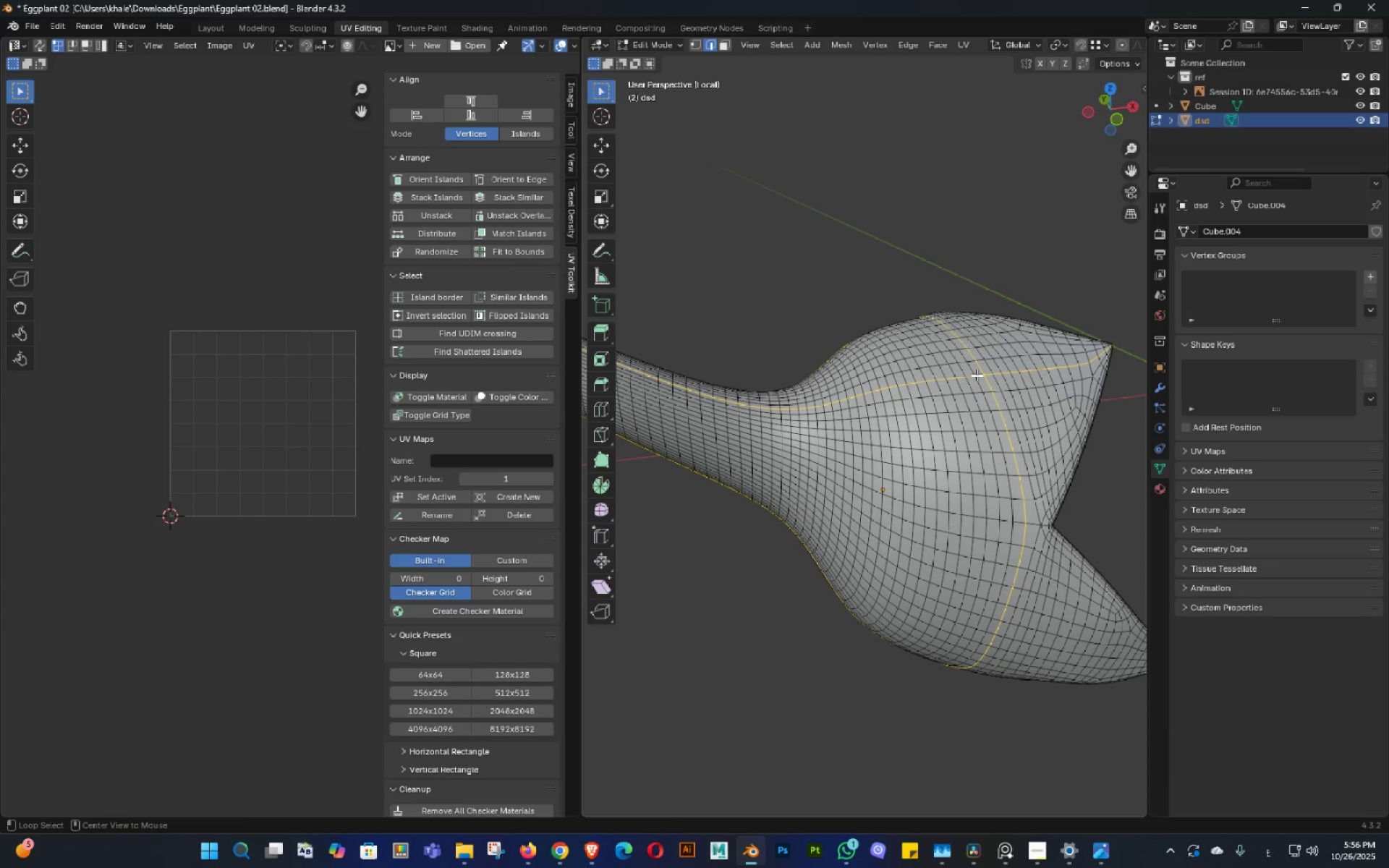 
hold_key(key=AltLeft, duration=1.01)
left_click([977, 375])
 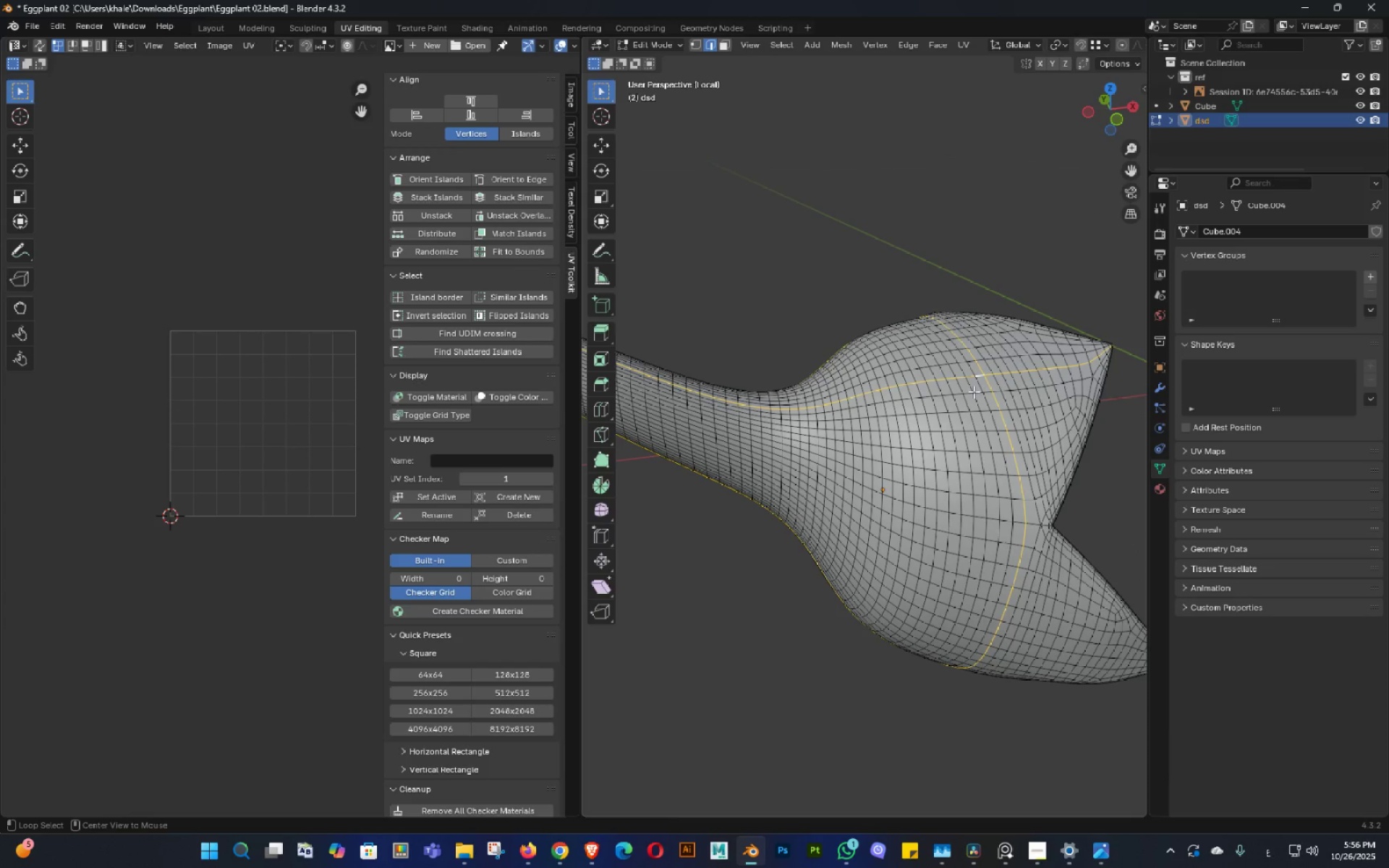 
key(Control+Z)
 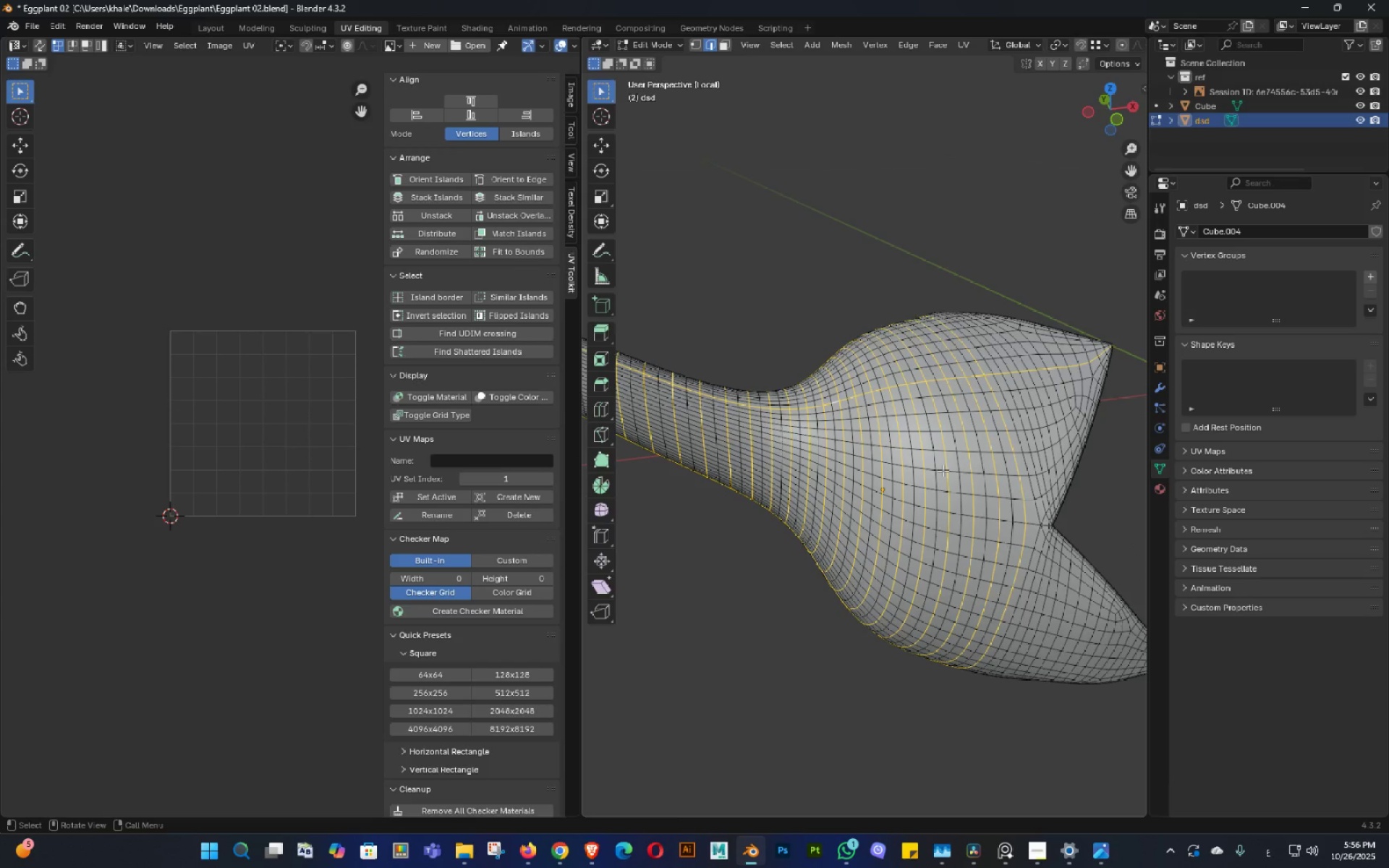 
scroll: coordinate [943, 470], scroll_direction: down, amount: 1.0
 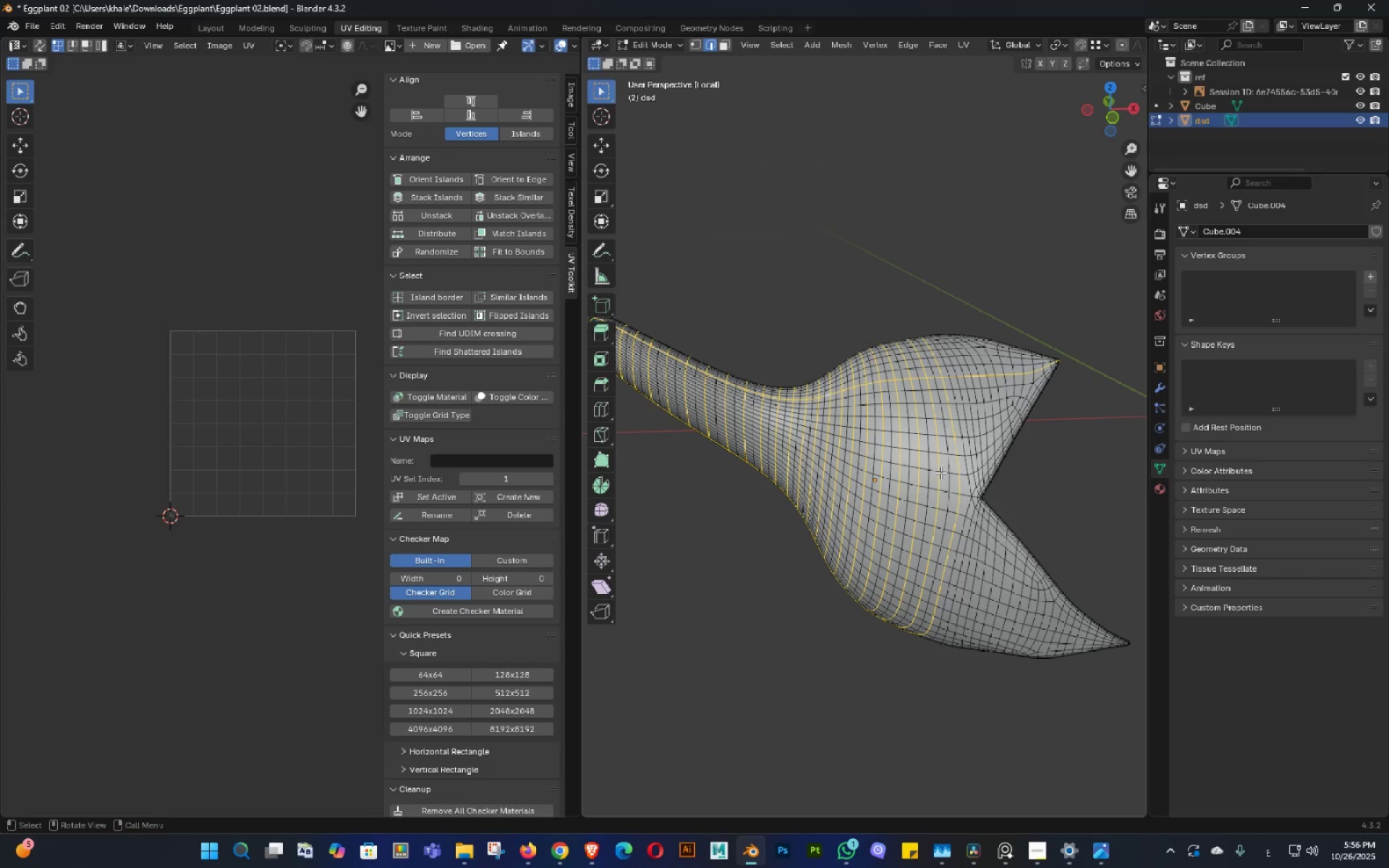 
hold_key(key=ShiftLeft, duration=1.28)
left_click([961, 484])
 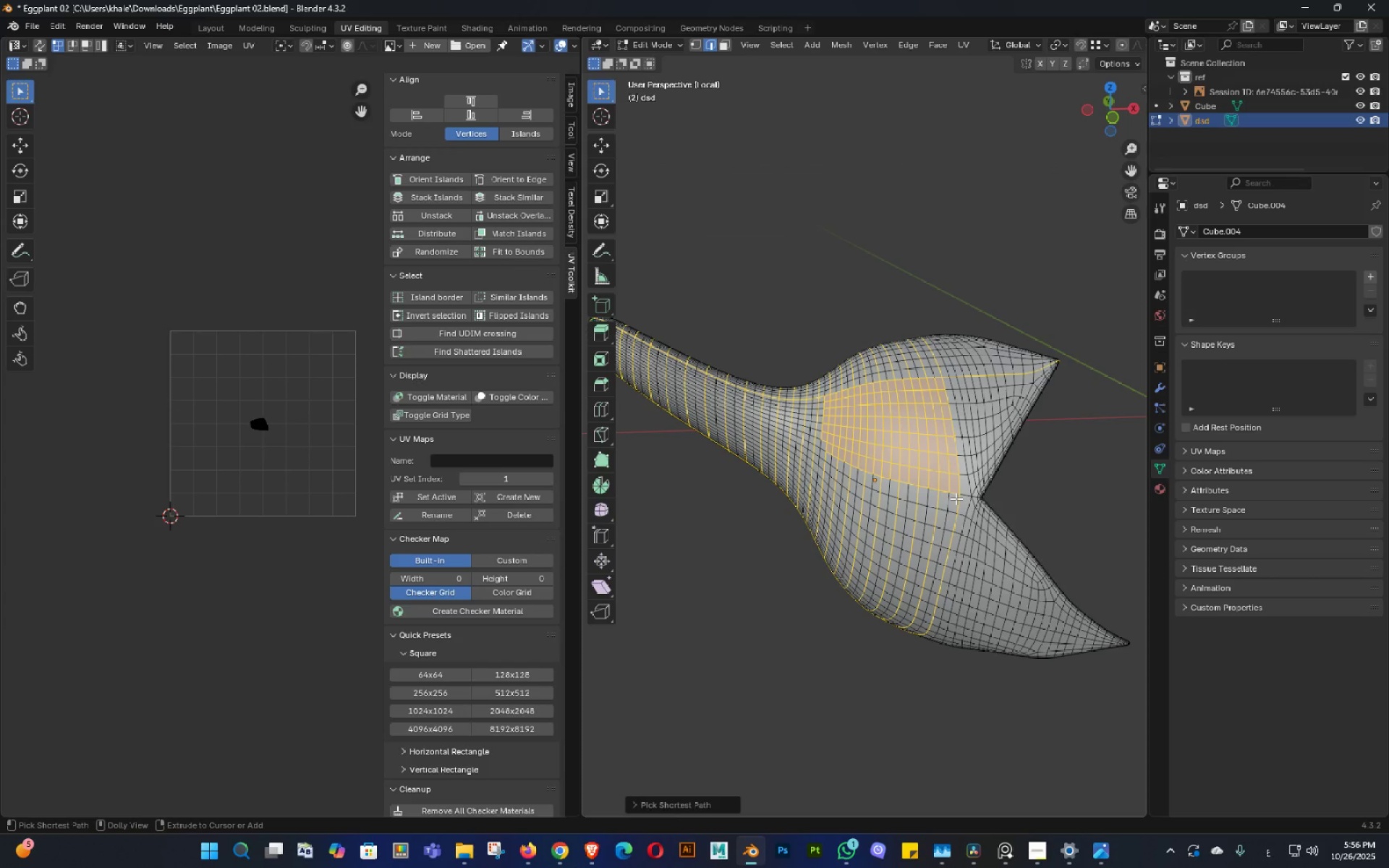 
key(Control+Z)
 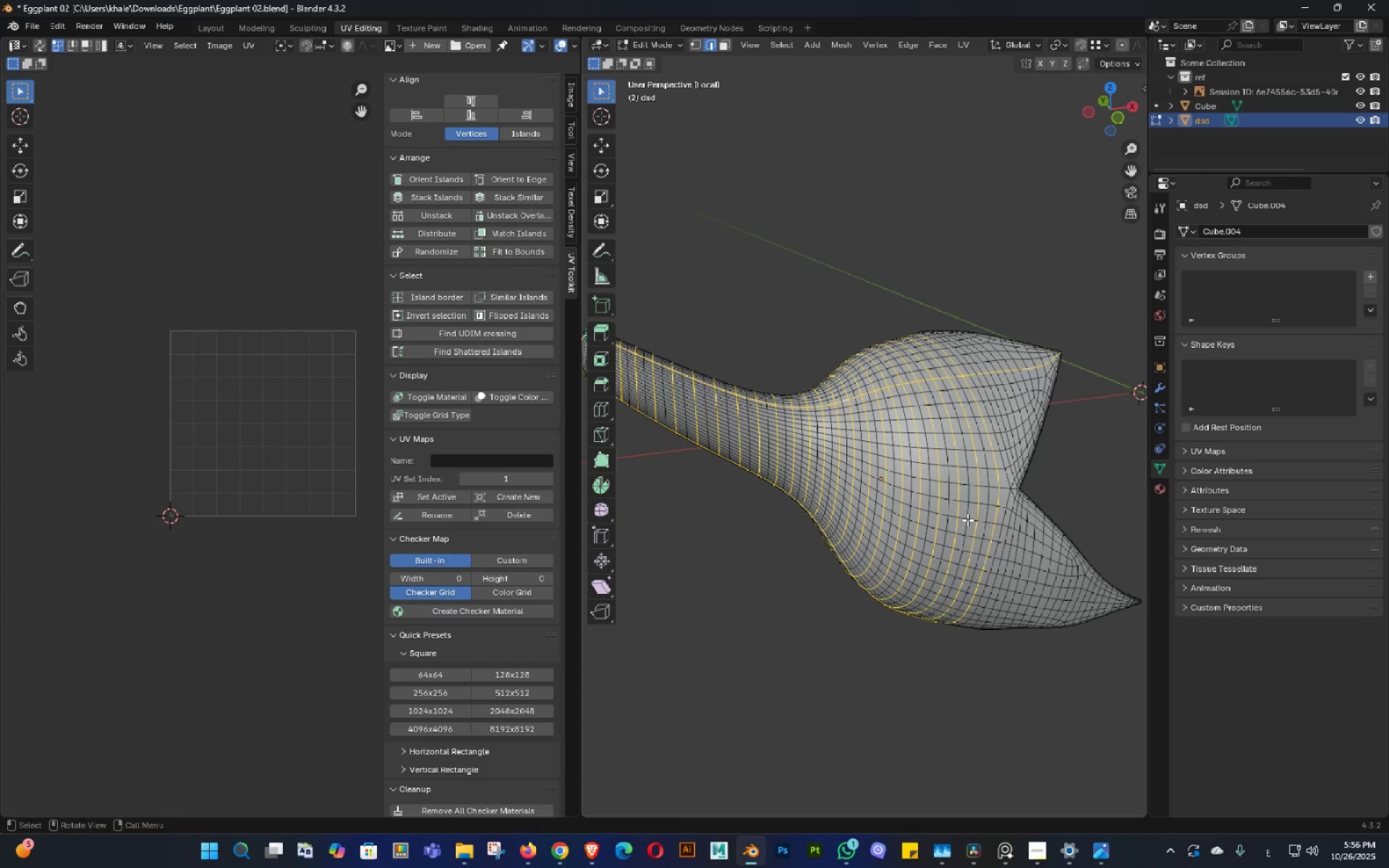 
scroll: coordinate [923, 513], scroll_direction: down, amount: 1.0
 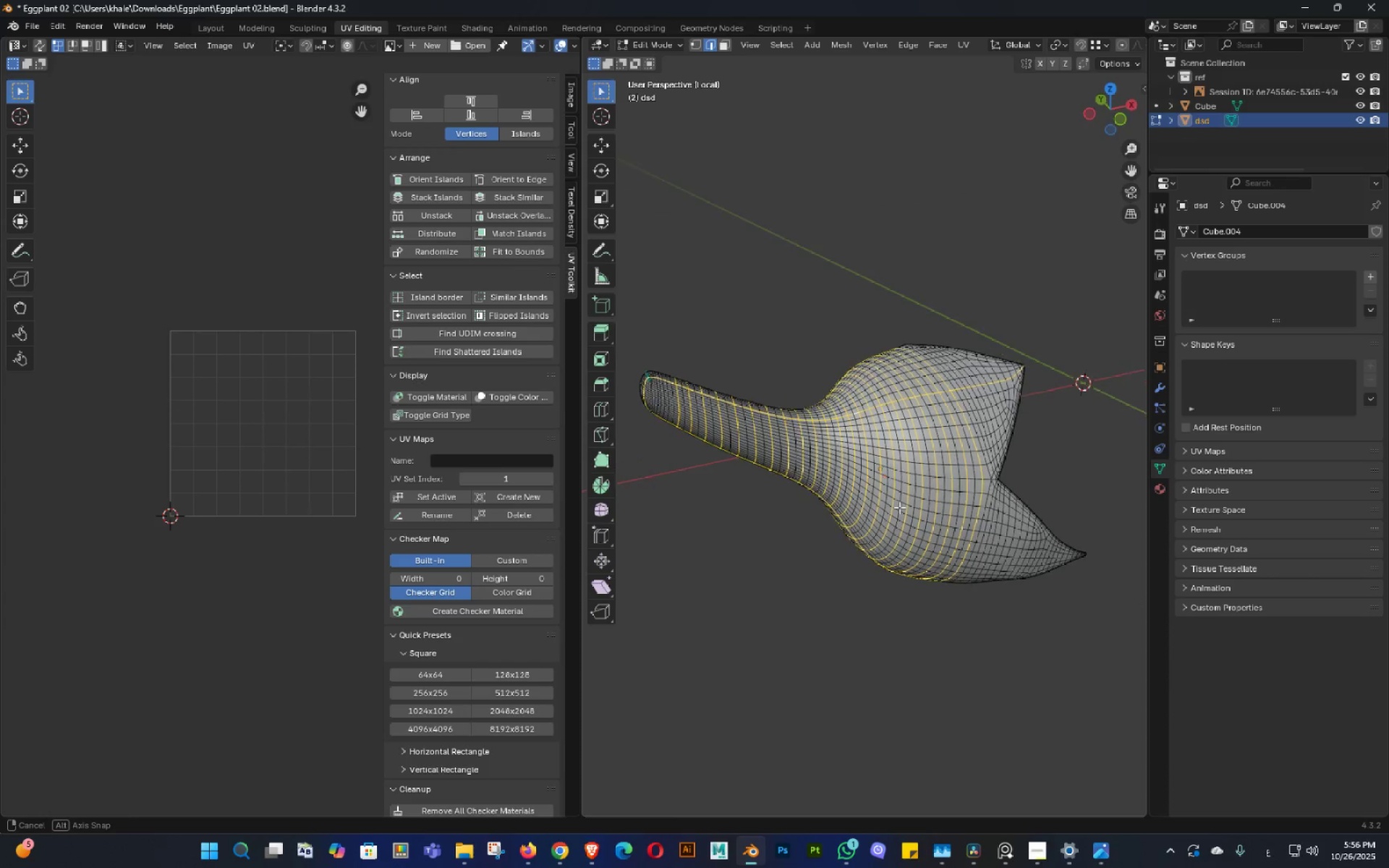 
key(Shift+ShiftLeft)
 